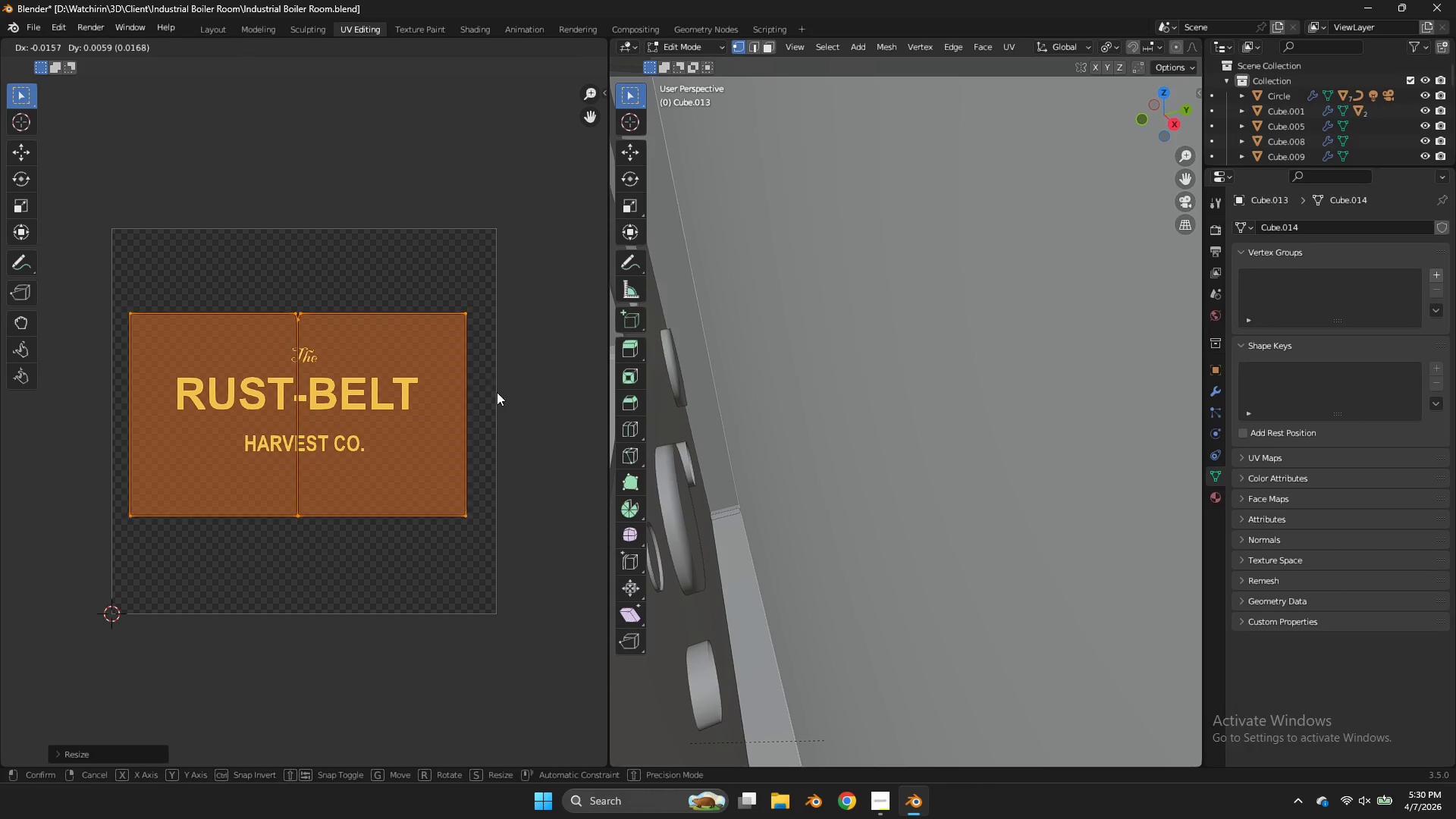 
left_click([497, 392])
 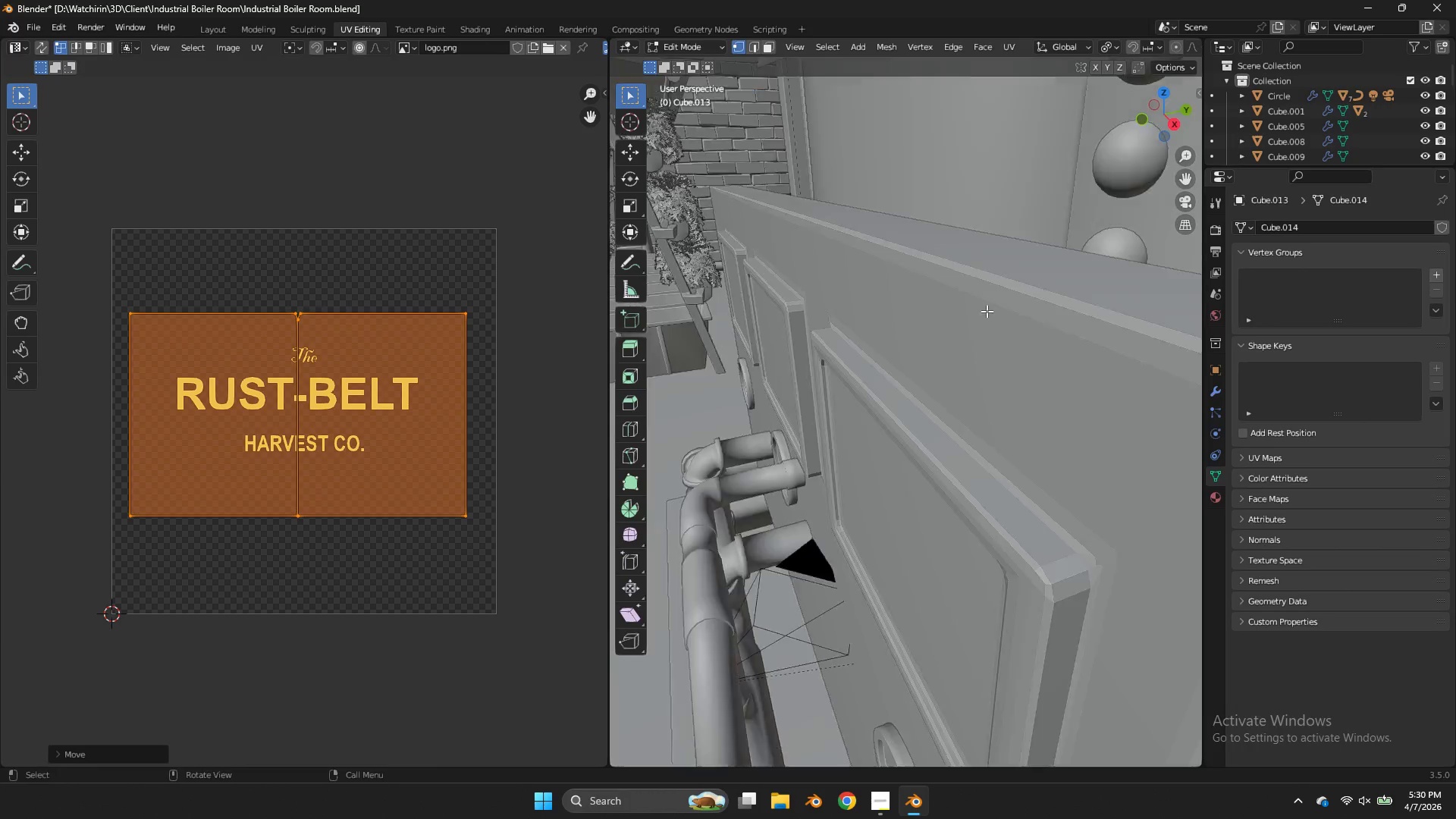 
scroll: coordinate [987, 311], scroll_direction: down, amount: 4.0
 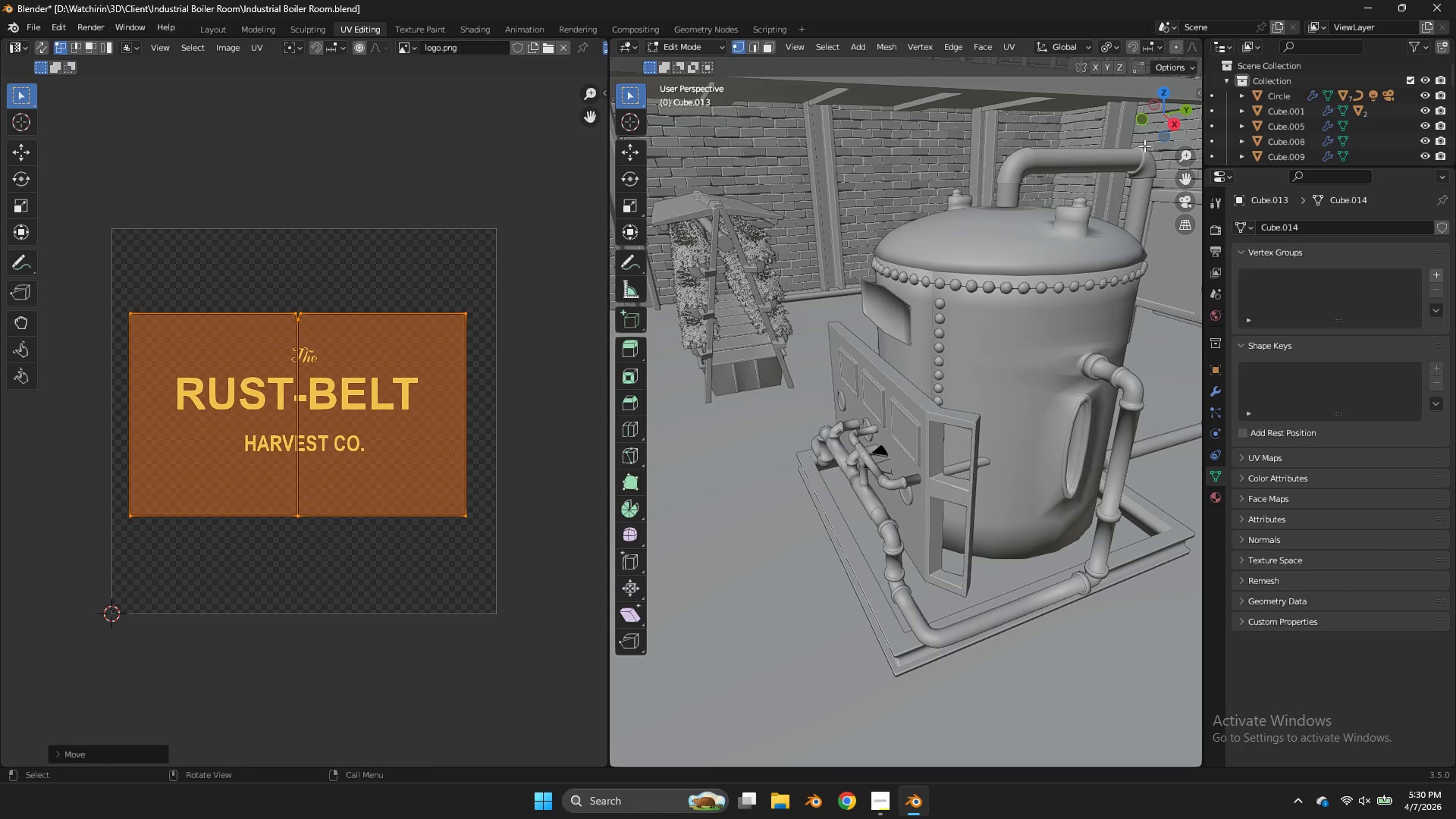 
key(NumpadDivide)
 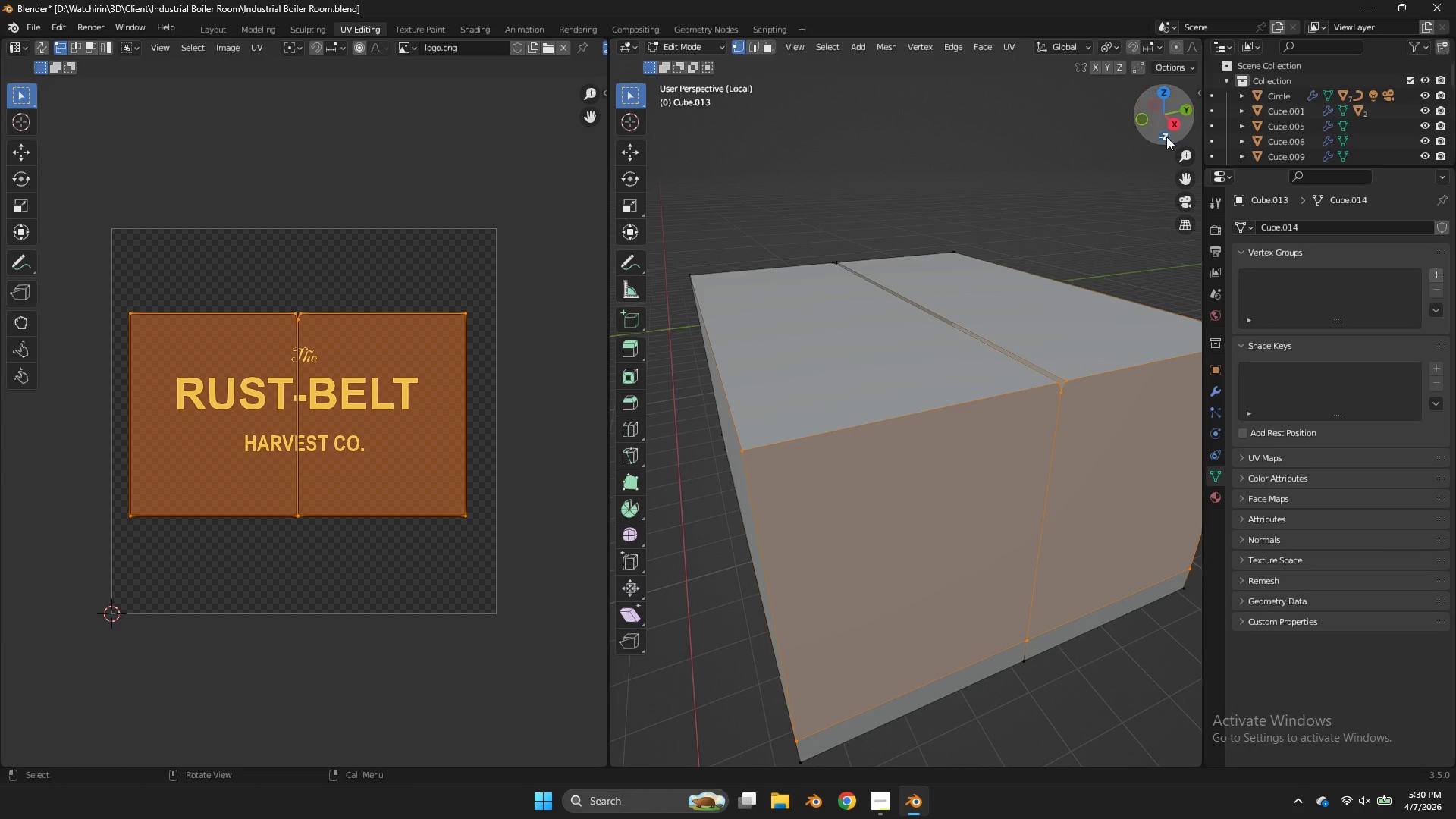 
left_click([1172, 131])
 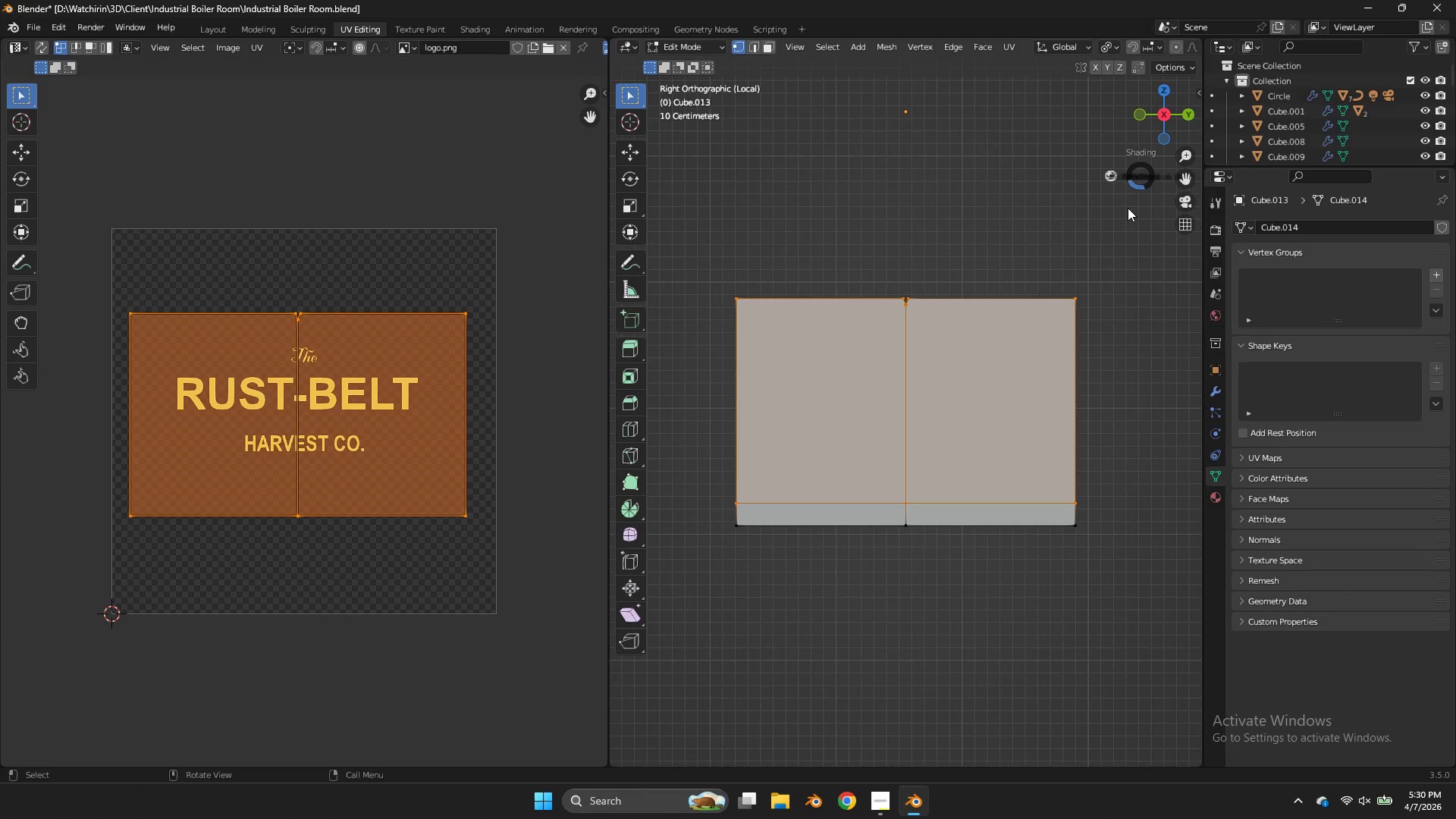 
type(zg)
 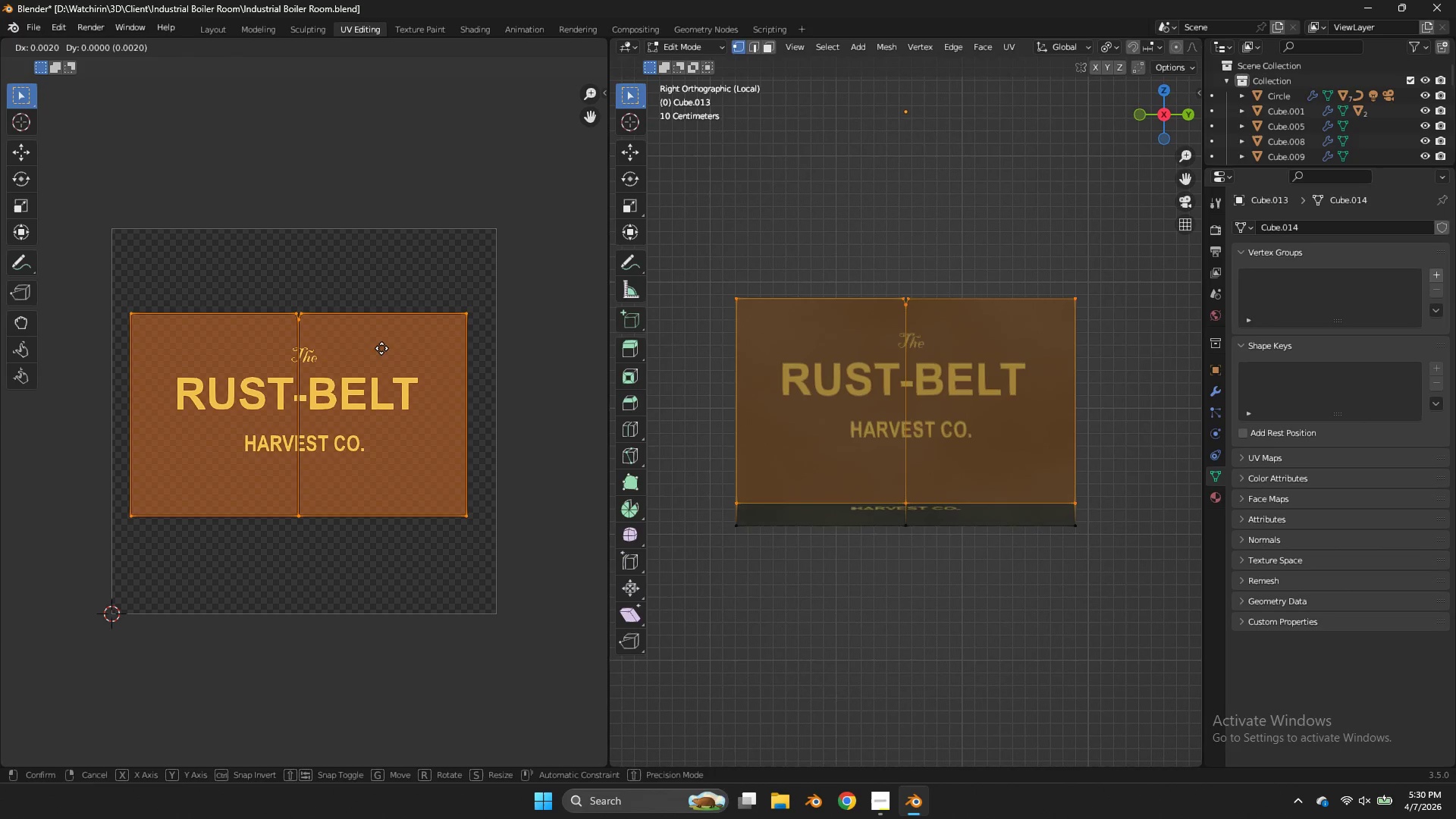 
hold_key(key=ShiftLeft, duration=1.42)
left_click([351, 339])
 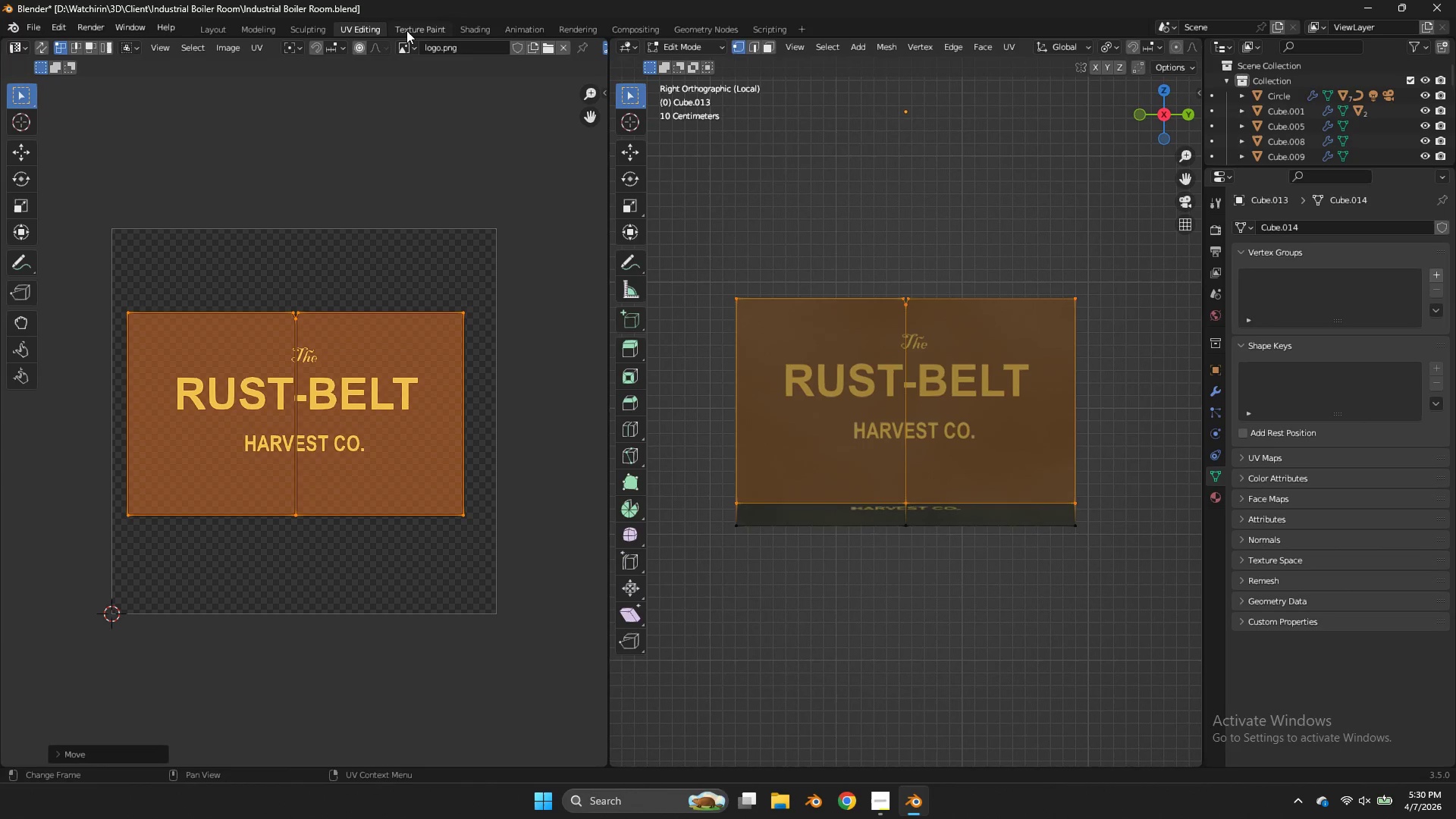 
mouse_move([465, 39])
 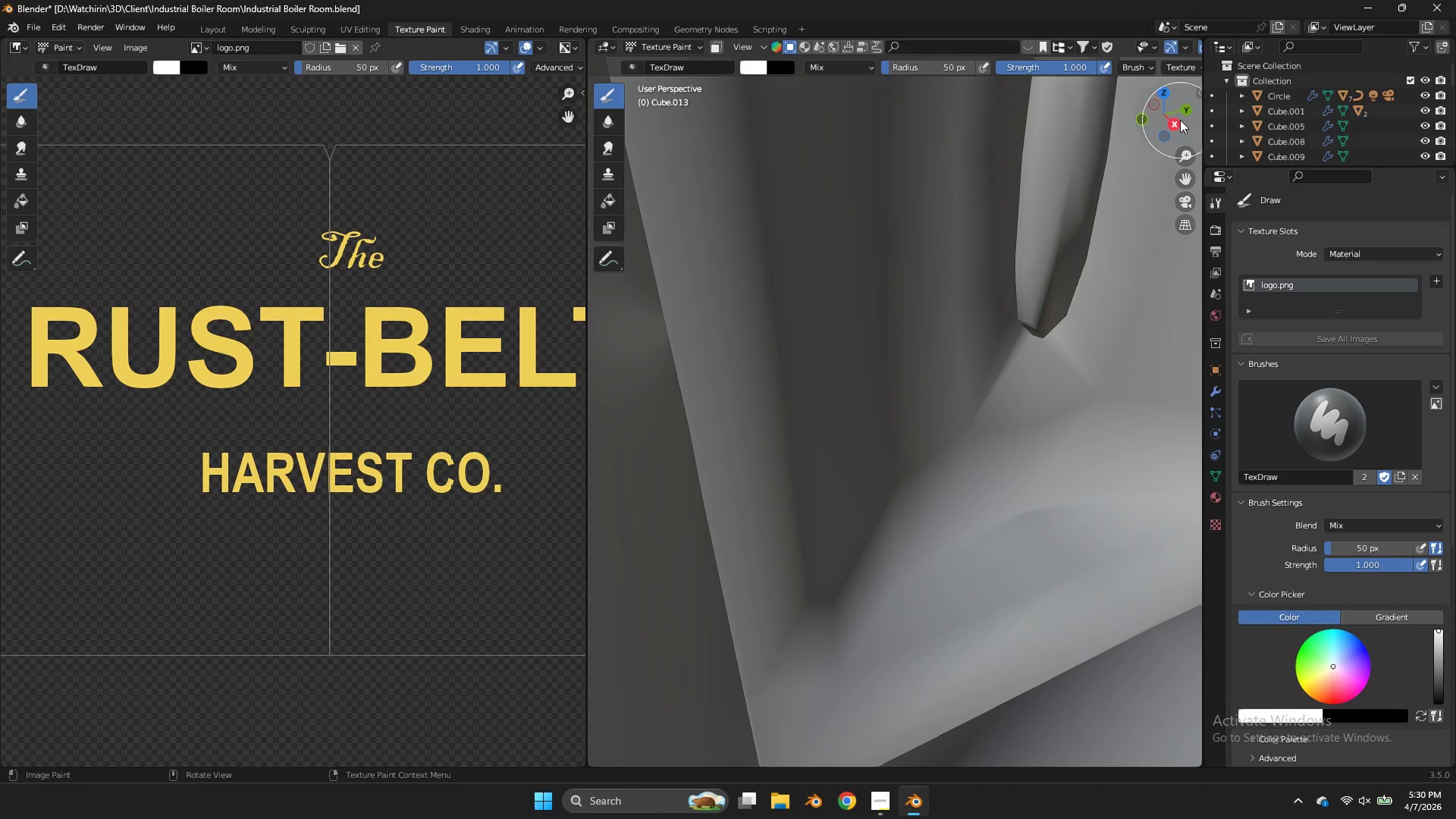 
left_click([1178, 121])
 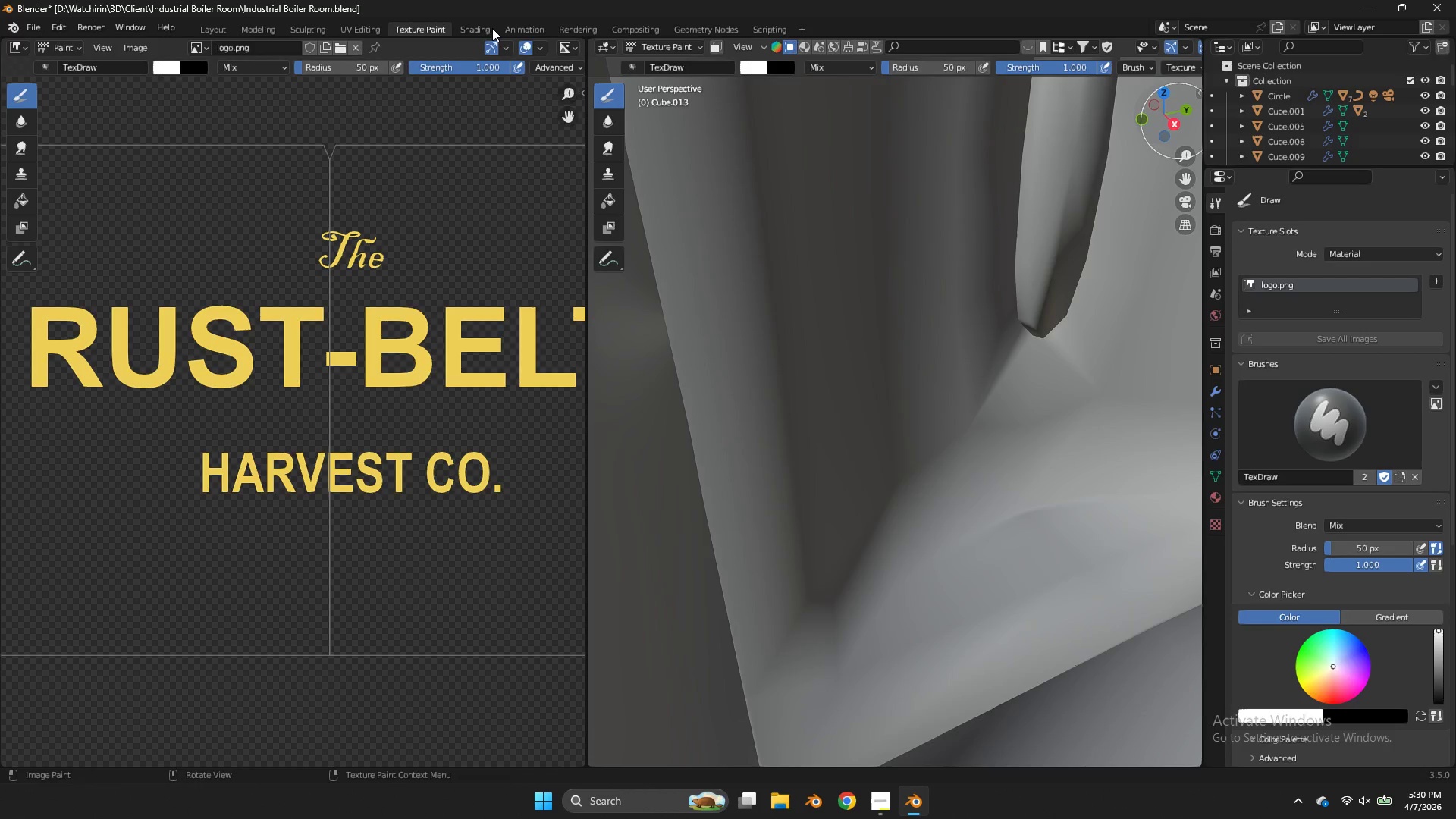 
left_click([490, 28])
 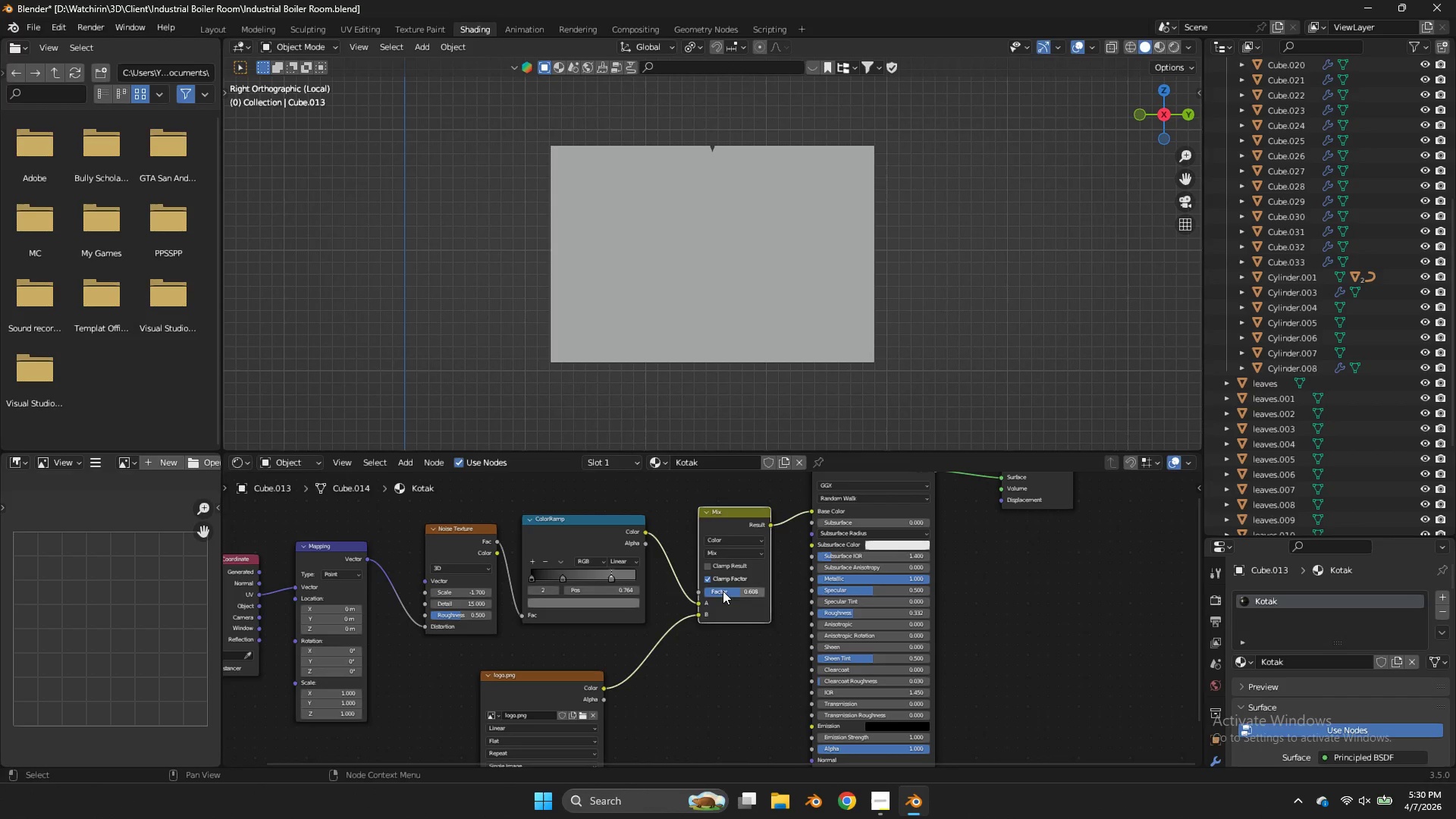 
scroll: coordinate [608, 575], scroll_direction: up, amount: 7.0
 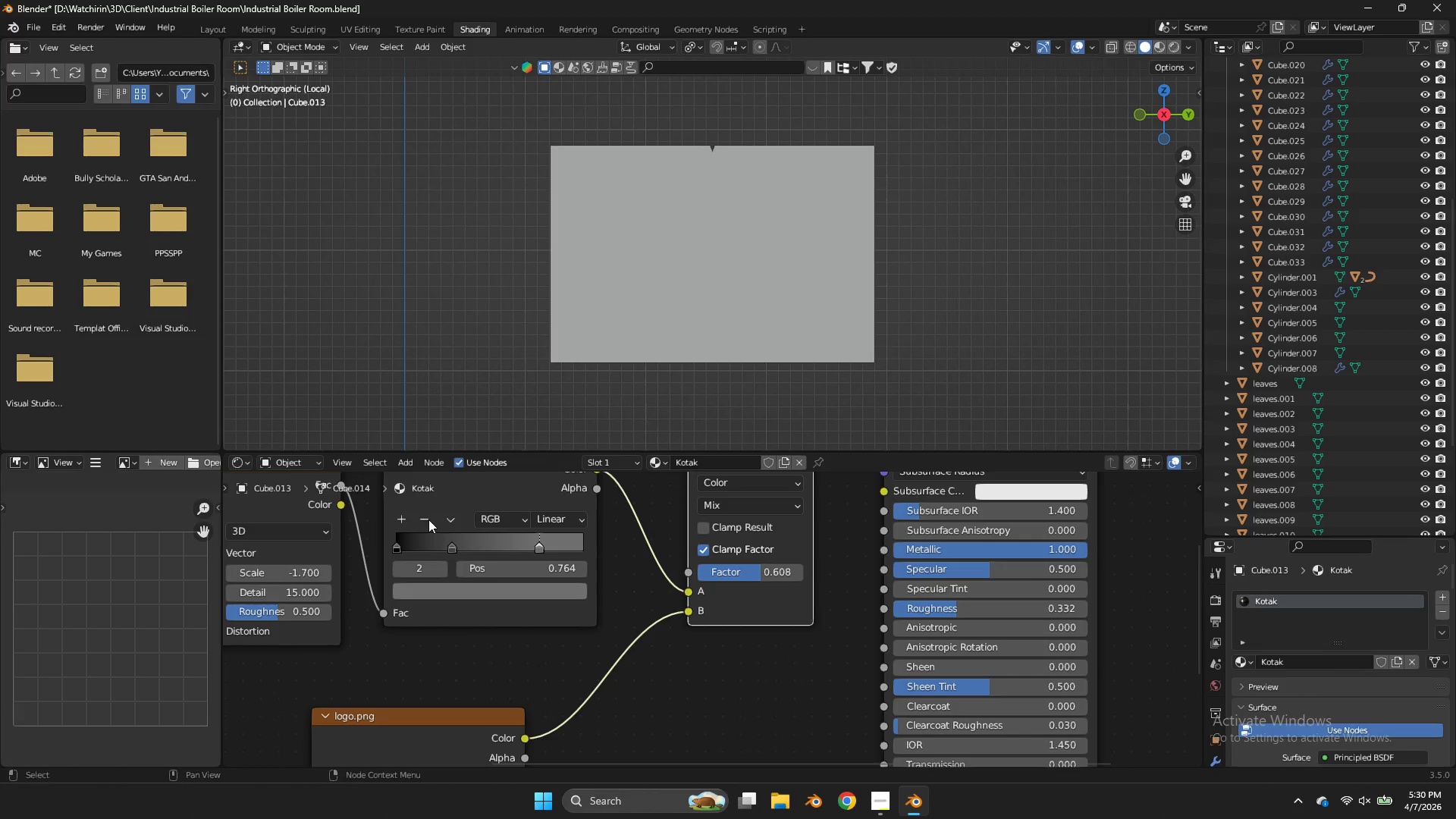 
left_click([427, 519])
 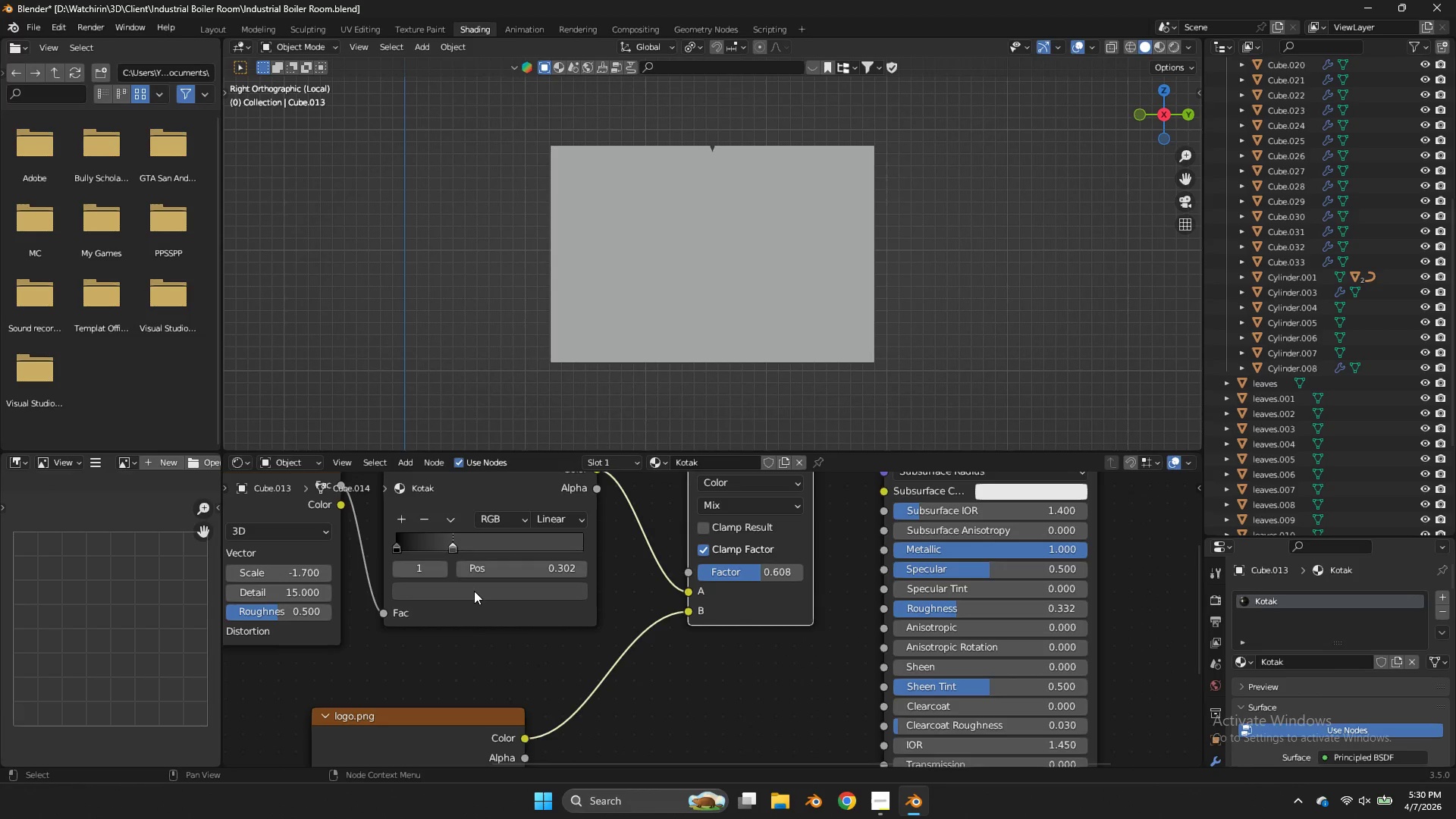 
left_click([475, 593])
 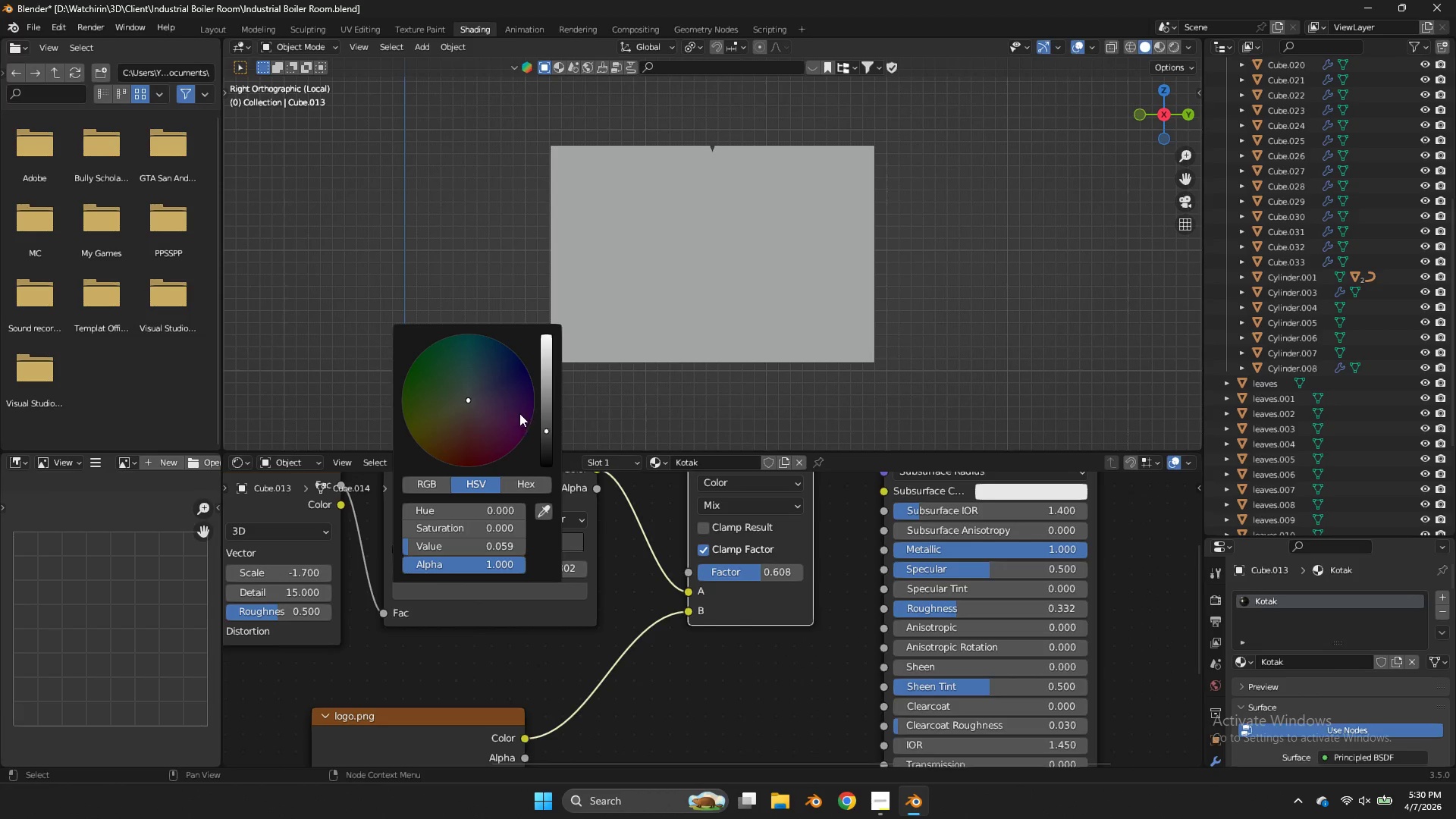 
mouse_move([525, 425])
 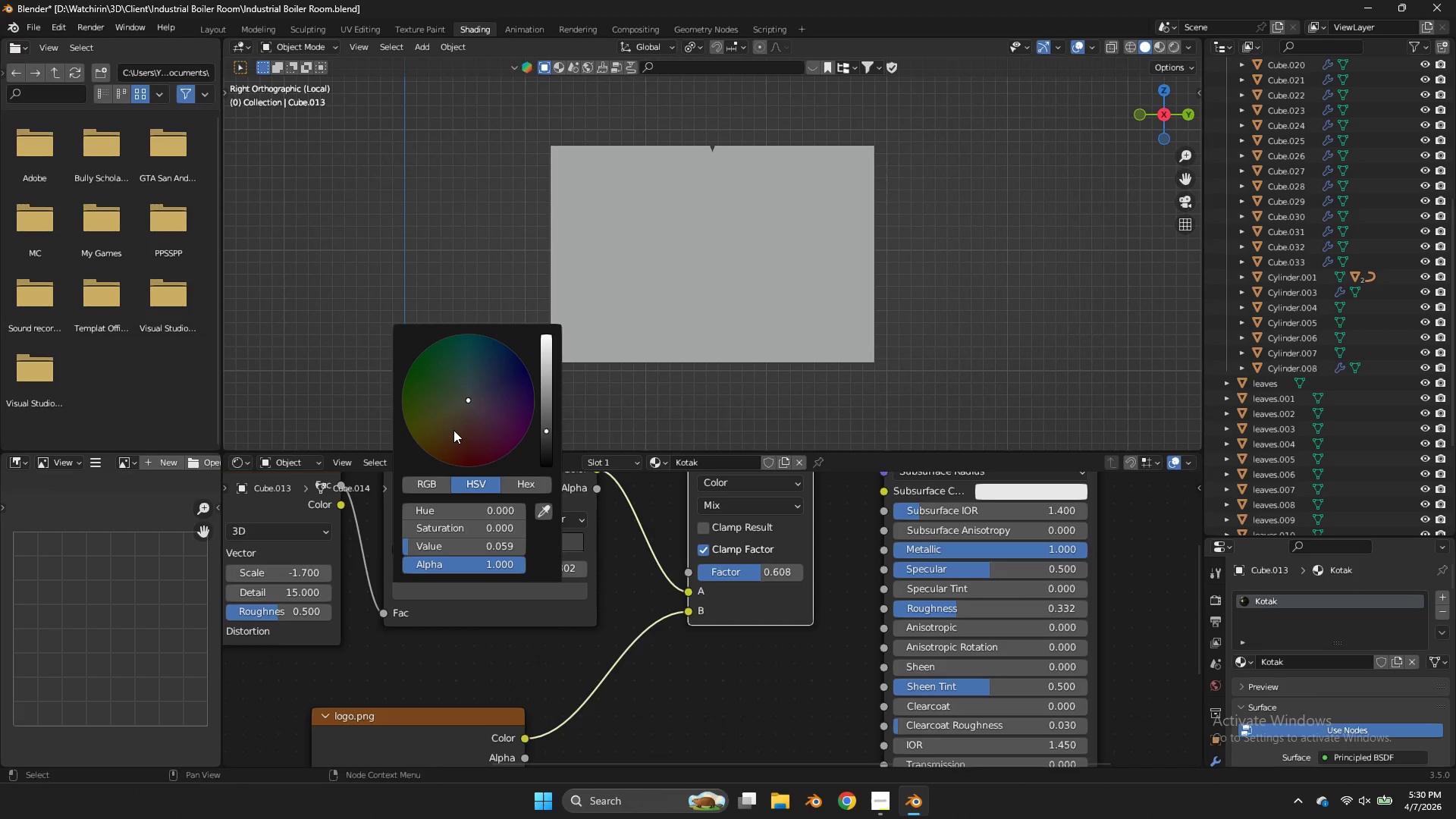 
left_click_drag(start_coordinate=[453, 430], to_coordinate=[827, 424])
 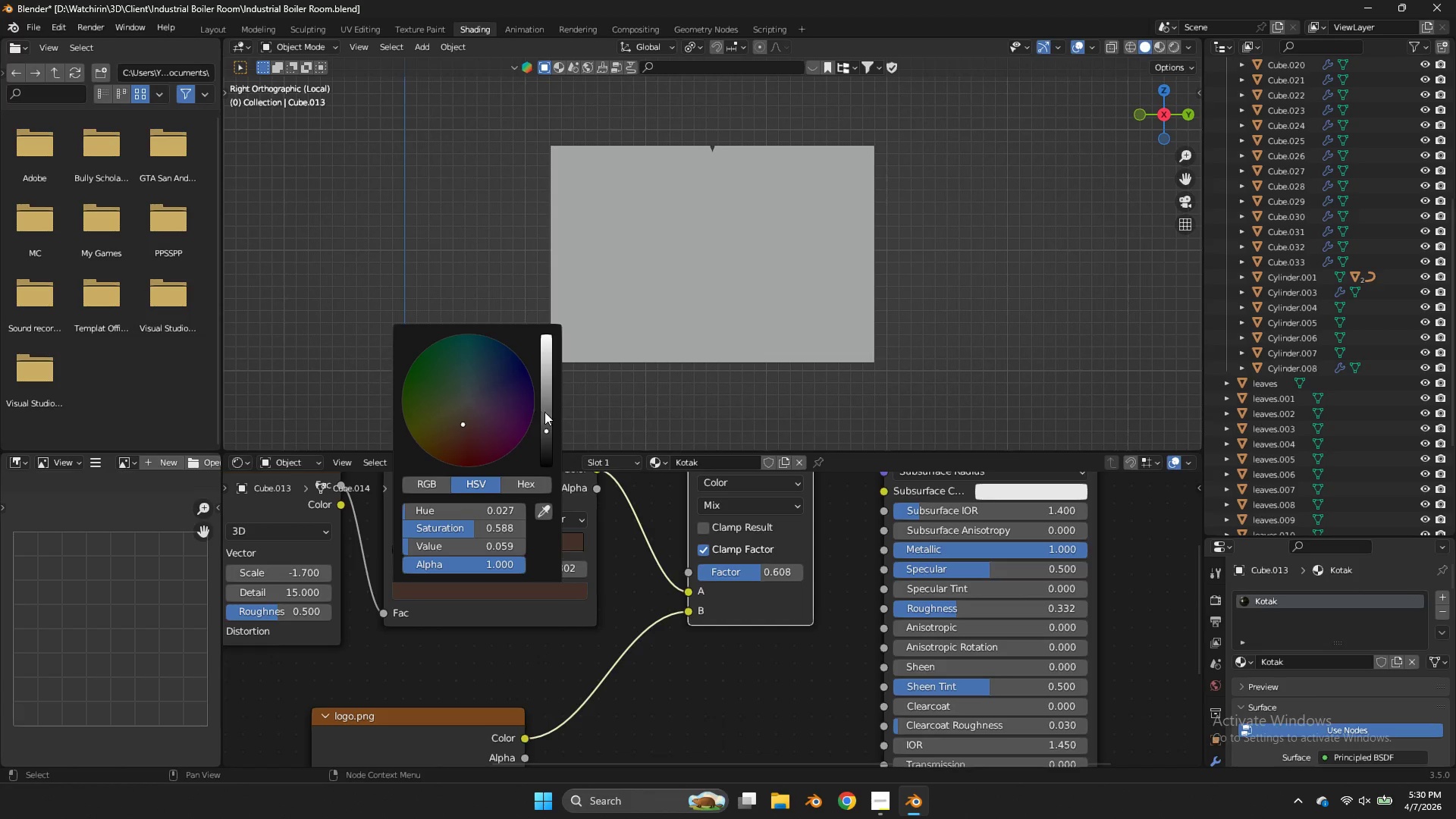 
left_click_drag(start_coordinate=[544, 412], to_coordinate=[547, 331])
 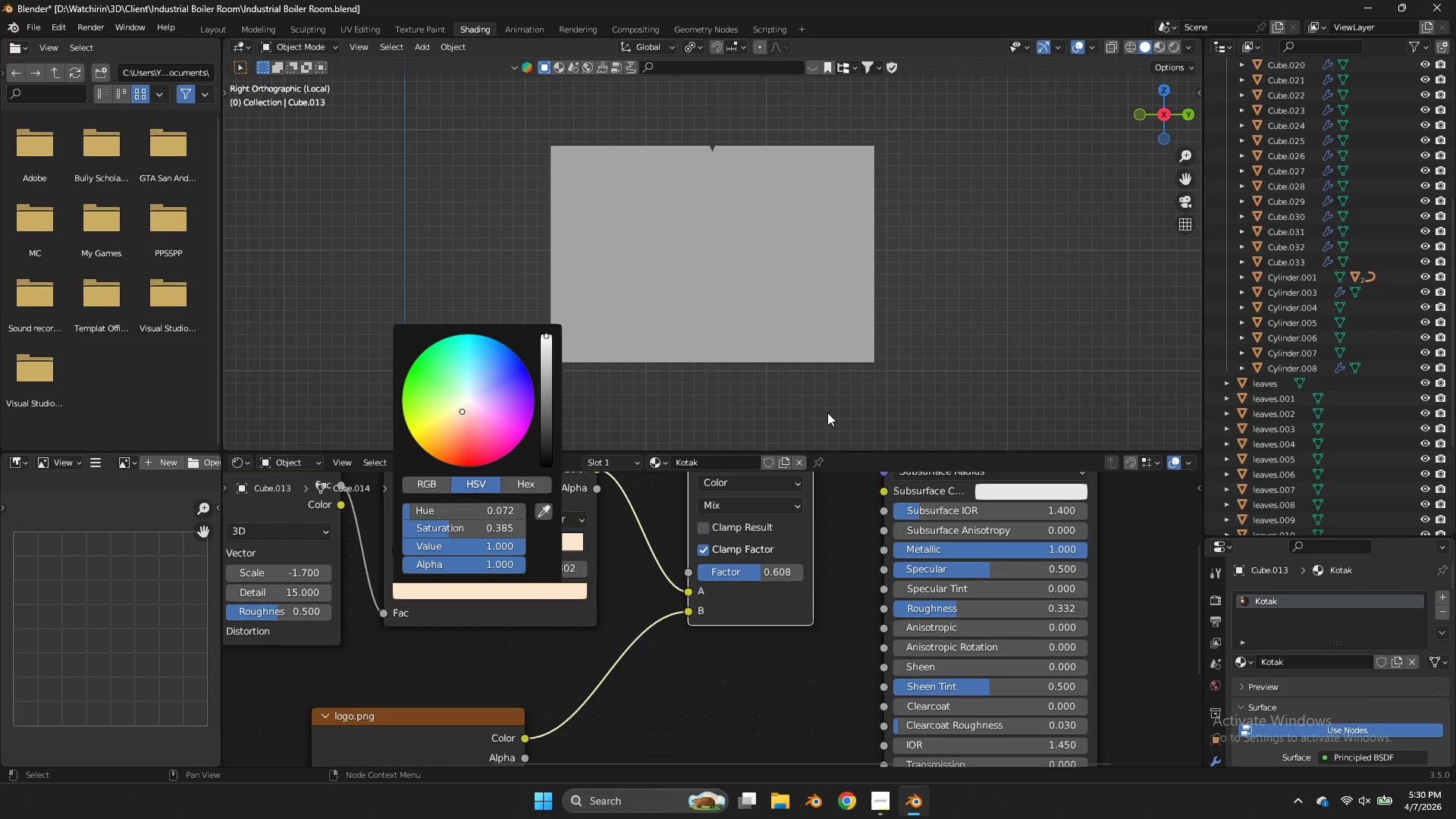 
left_click_drag(start_coordinate=[461, 410], to_coordinate=[815, 439])
 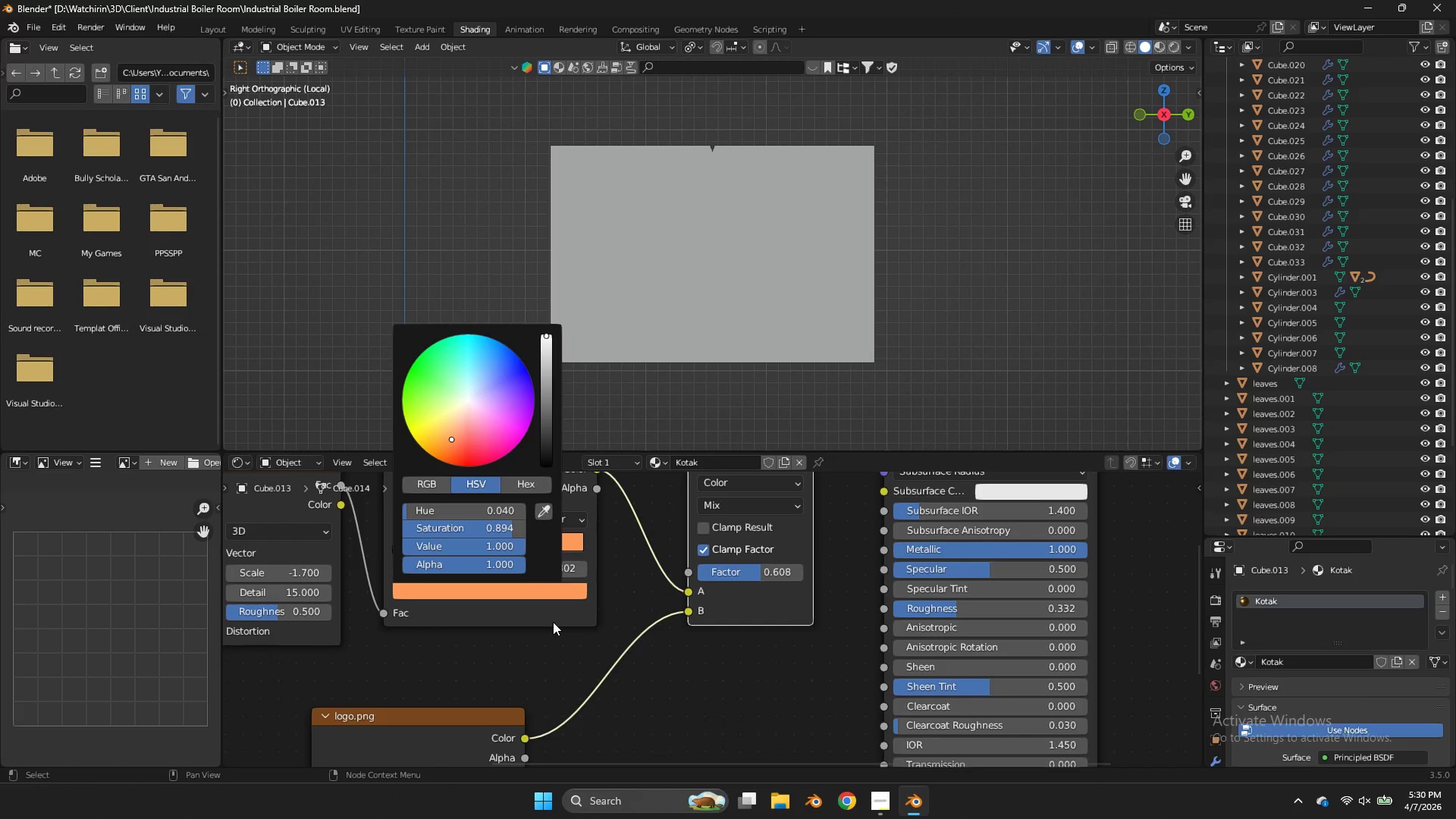 
left_click([553, 622])
 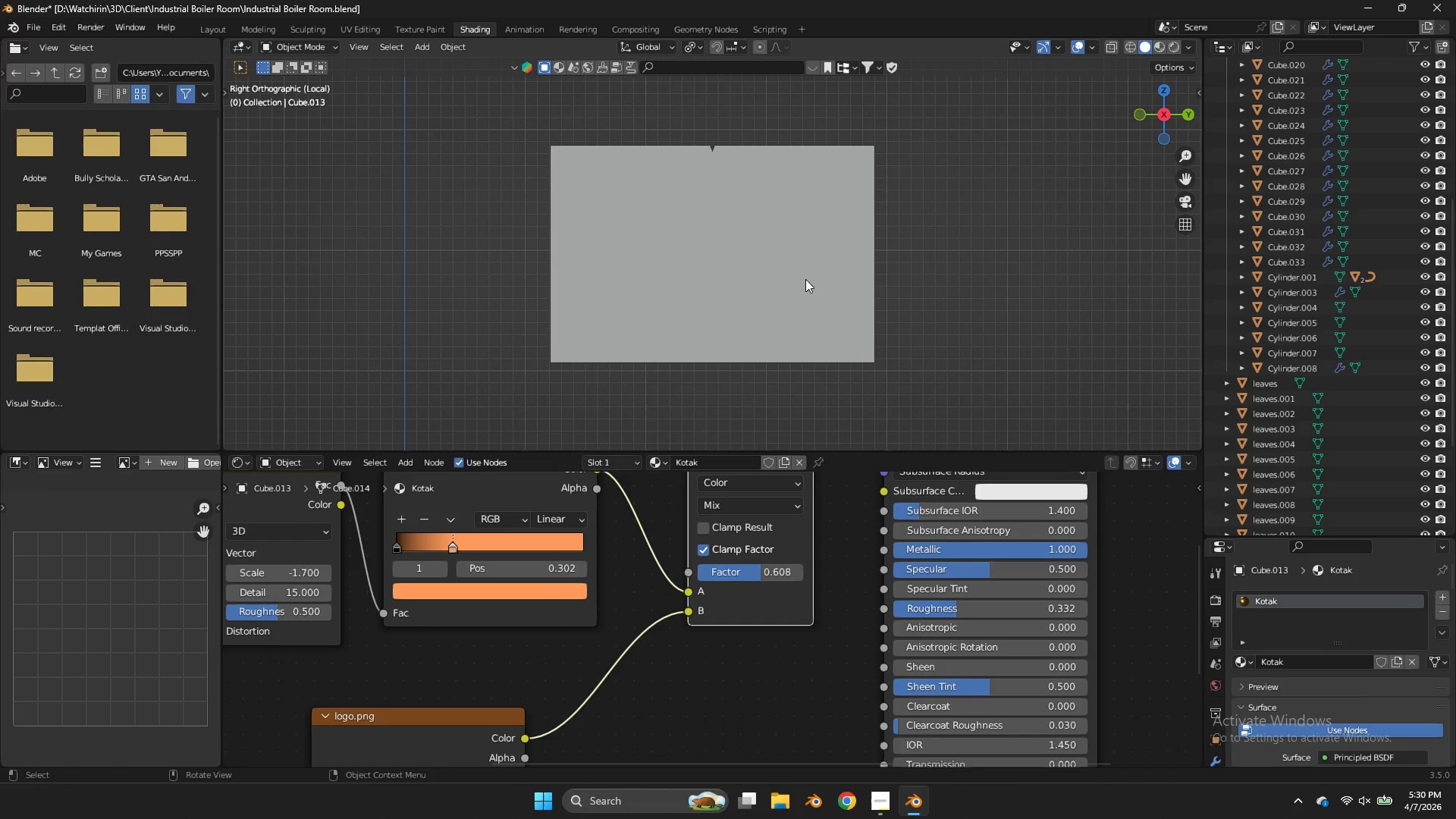 
key(Z)
 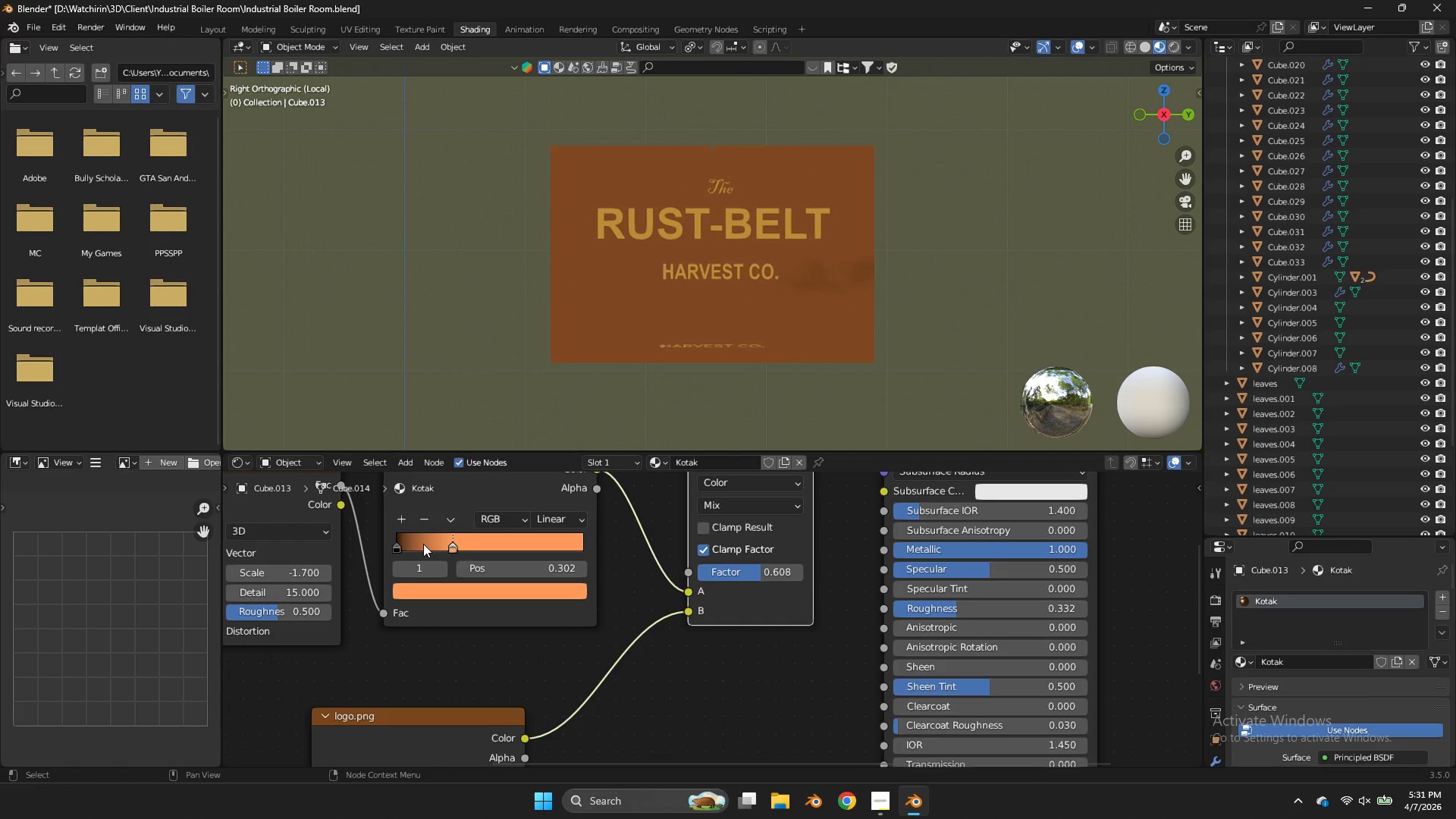 
left_click_drag(start_coordinate=[400, 544], to_coordinate=[378, 544])
 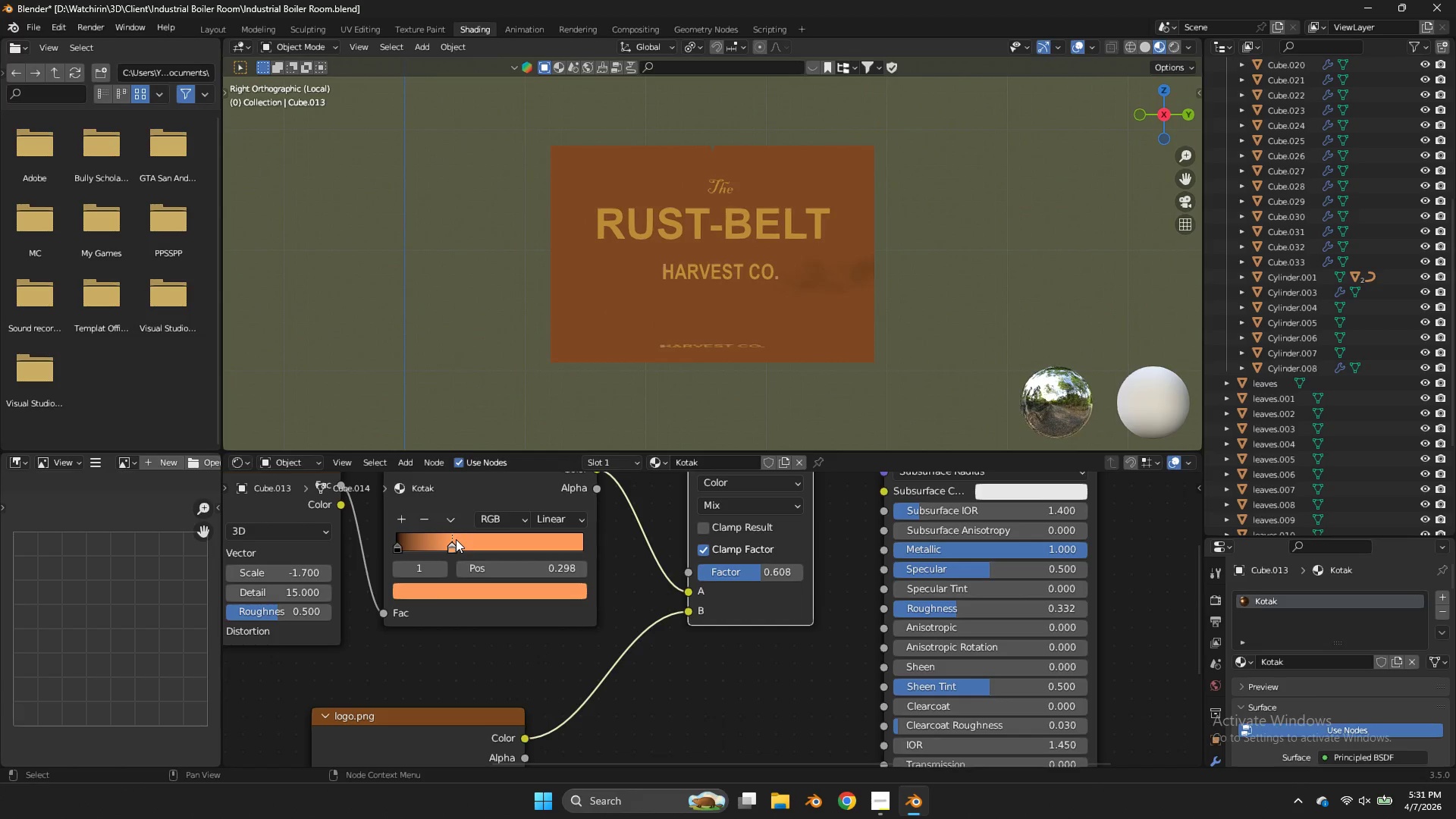 
double_click([438, 597])
 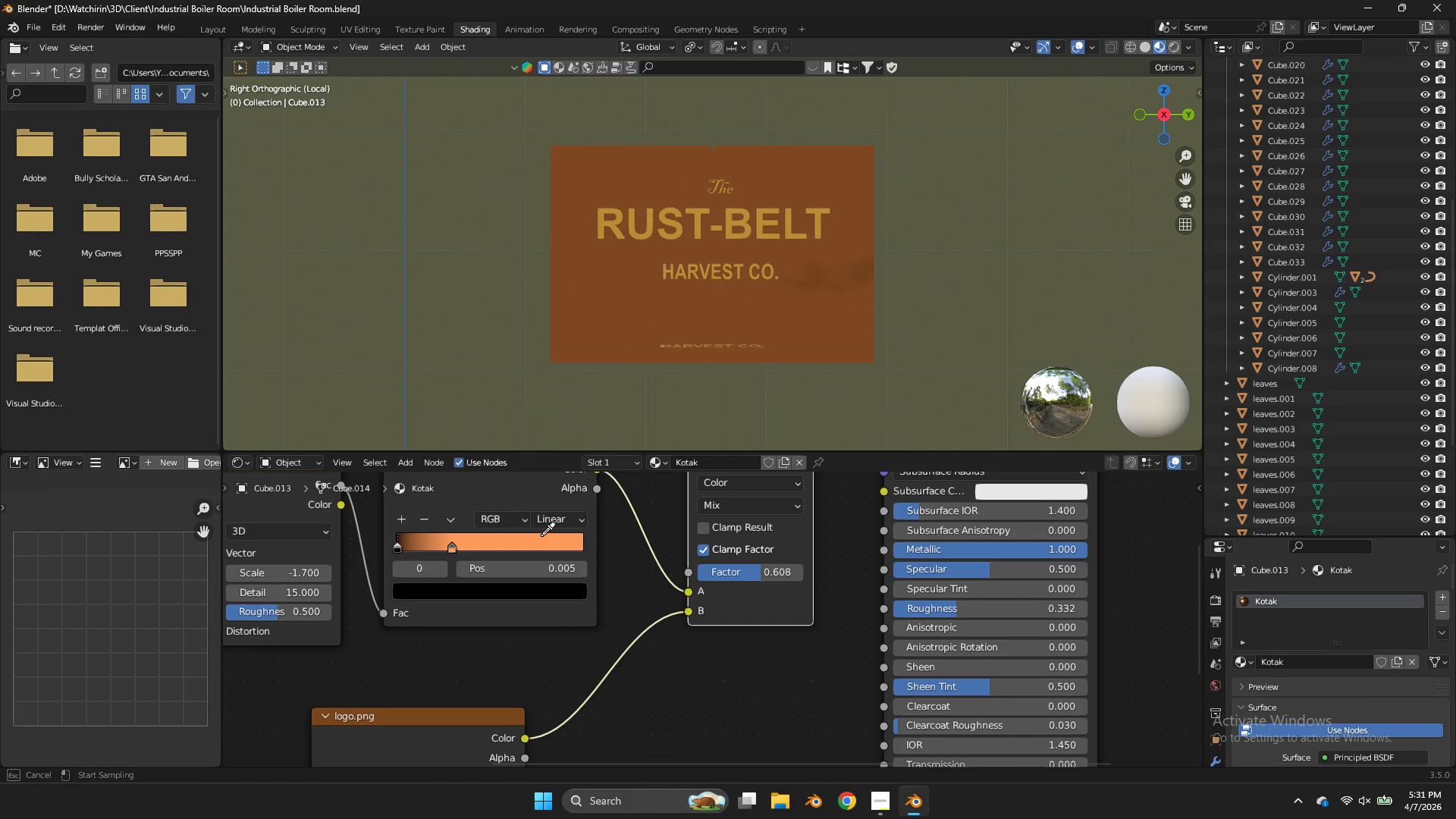 
double_click([541, 536])
 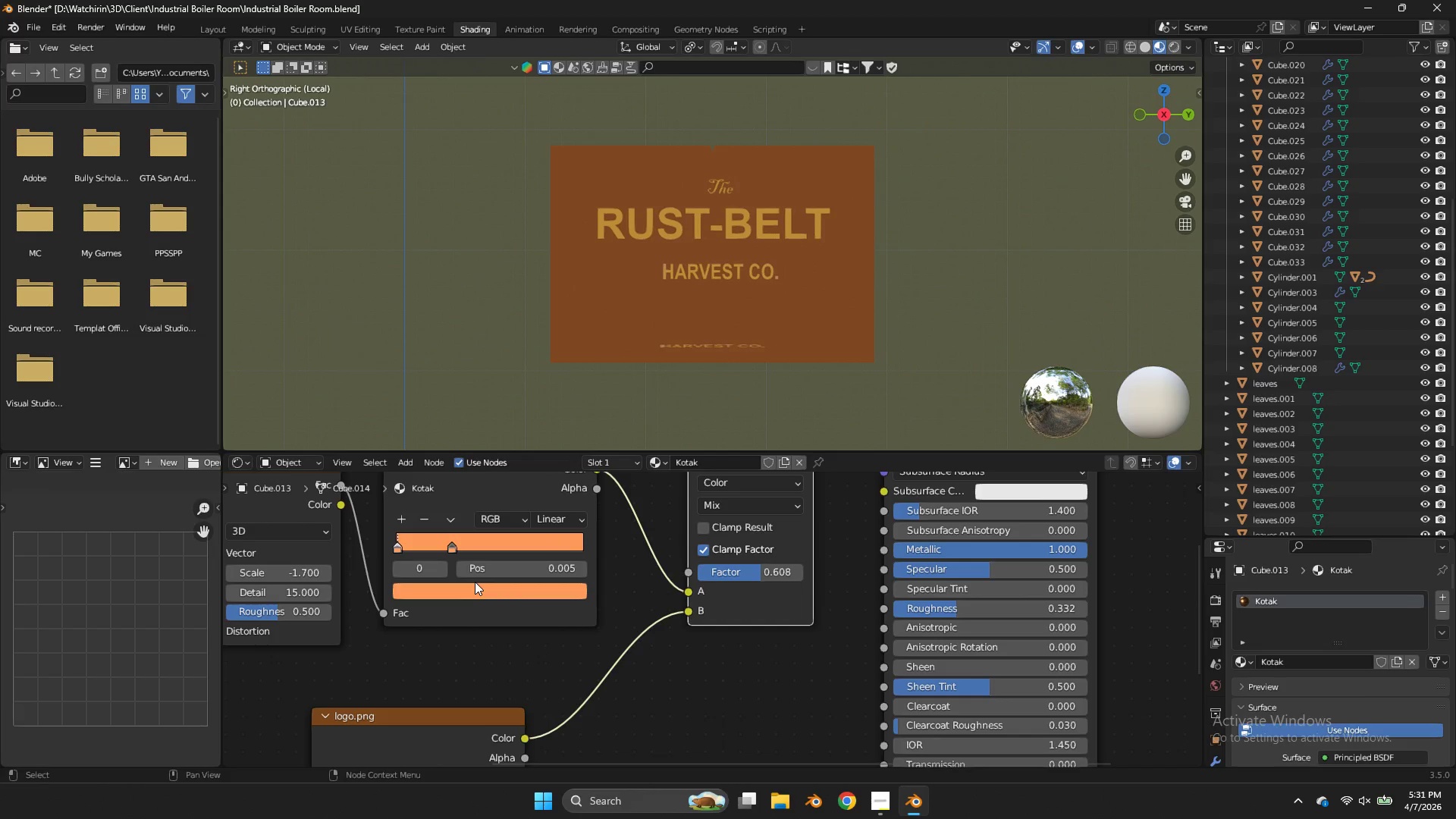 
left_click([475, 588])
 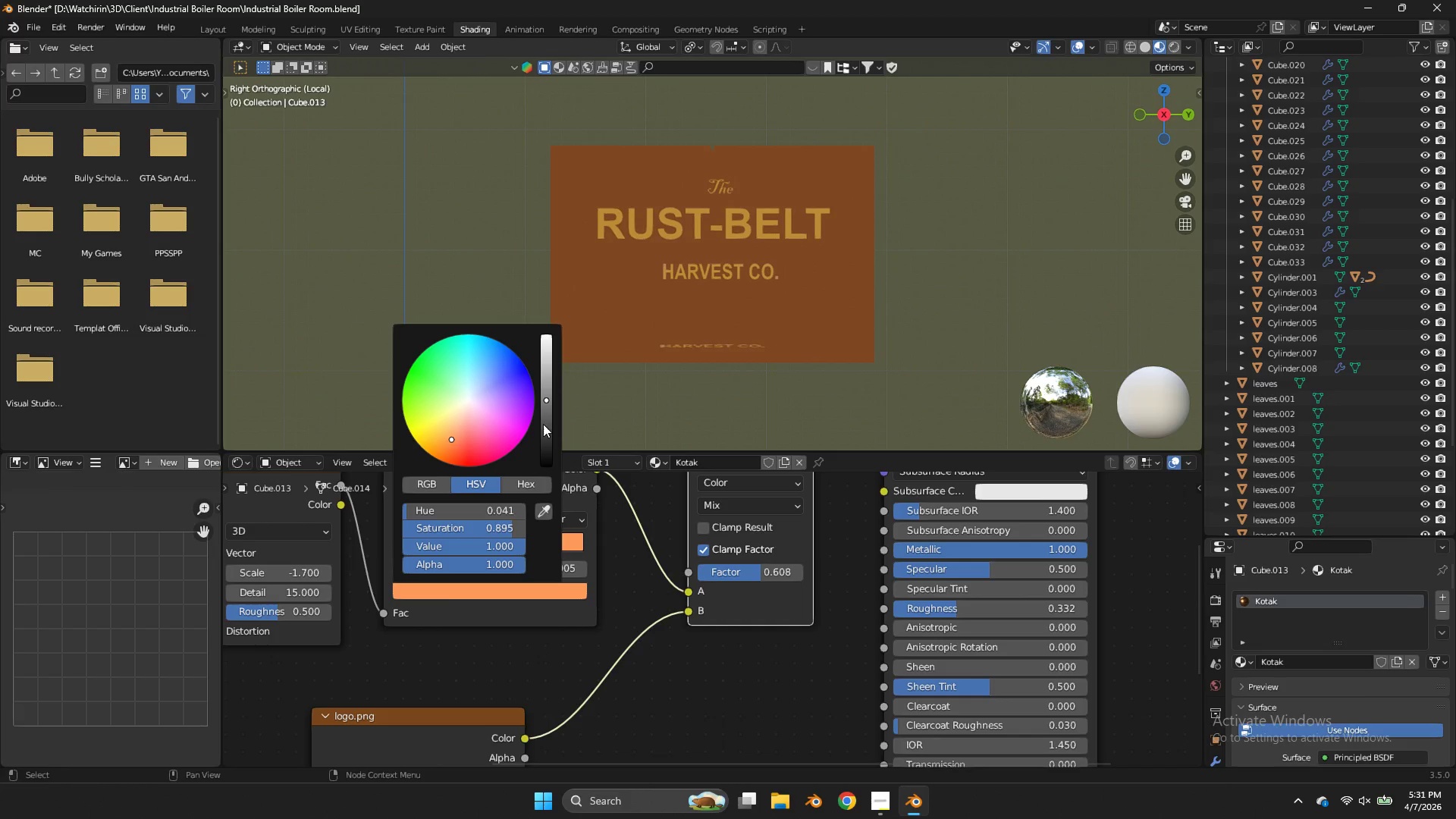 
left_click_drag(start_coordinate=[544, 422], to_coordinate=[551, 427])
 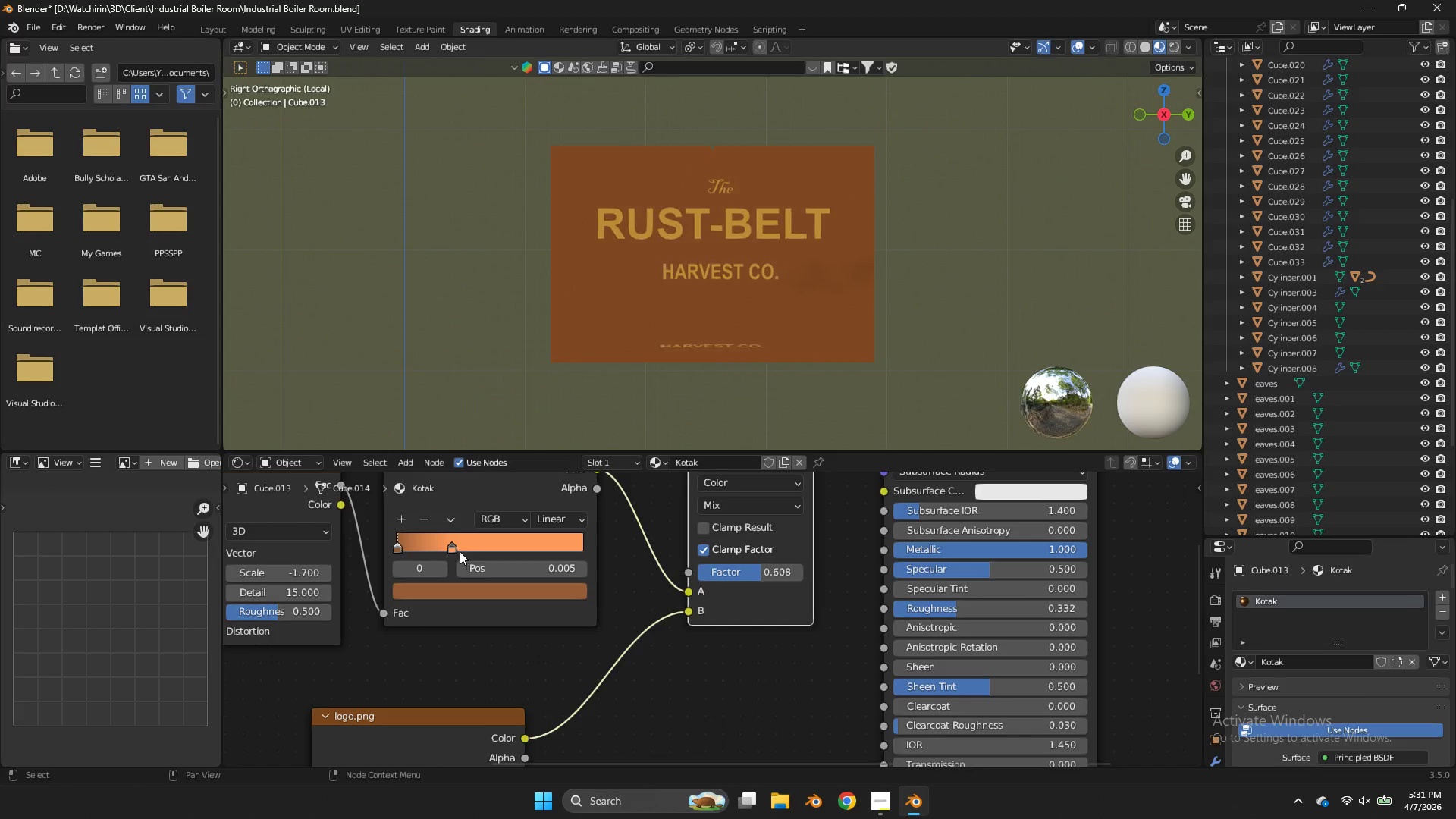 
left_click([453, 547])
 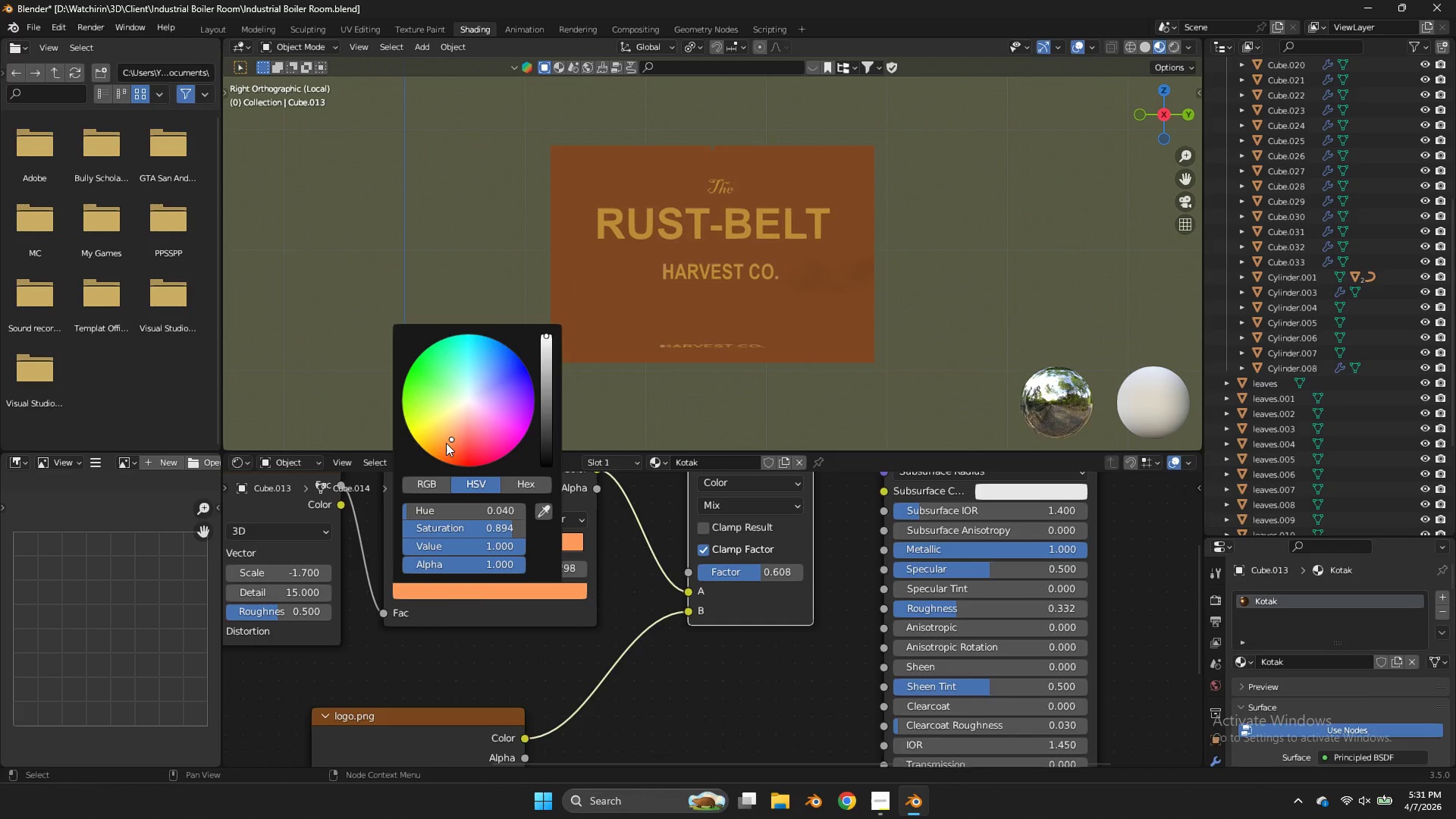 
left_click_drag(start_coordinate=[451, 445], to_coordinate=[817, 427])
 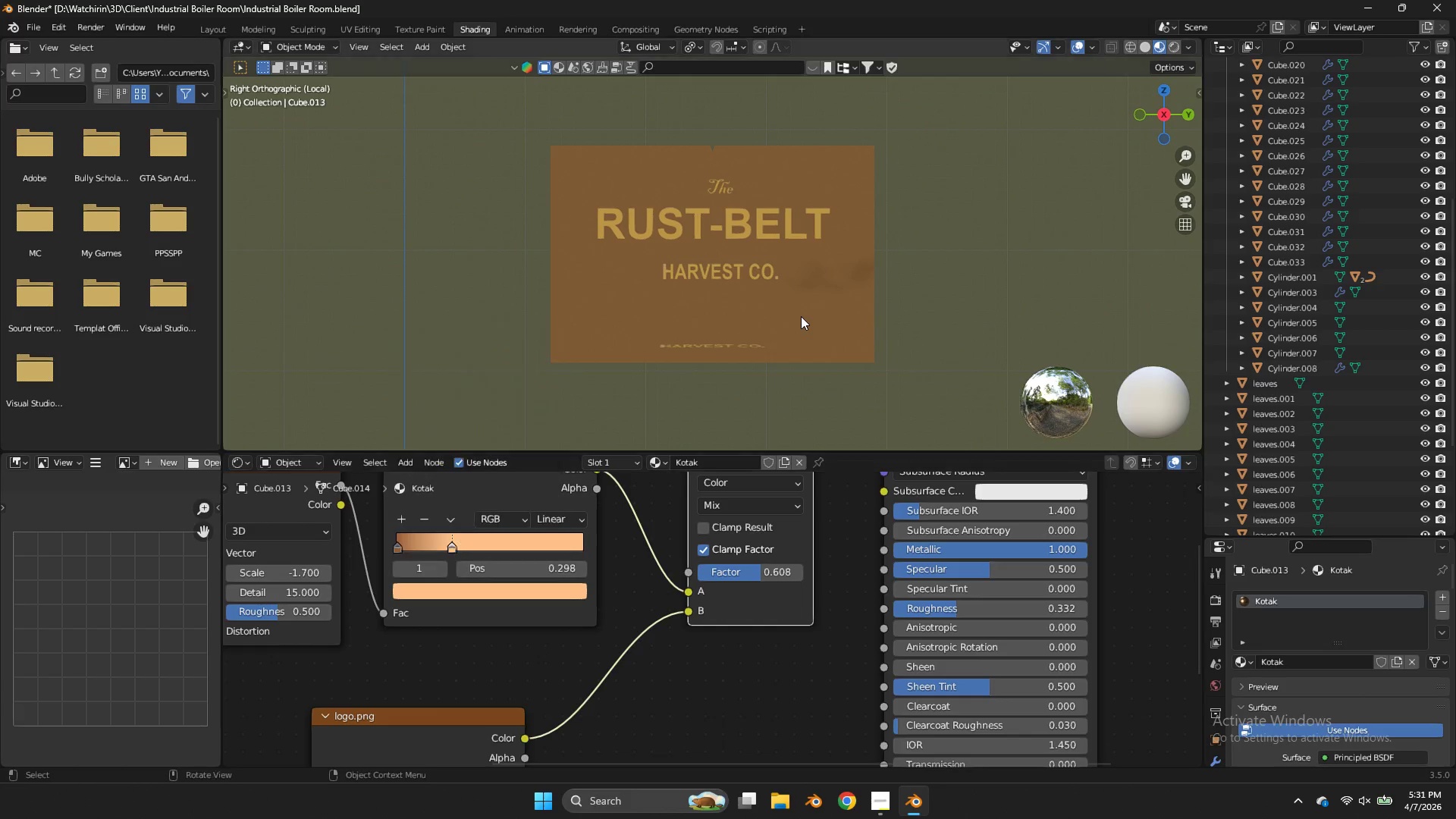 
left_click([801, 316])
 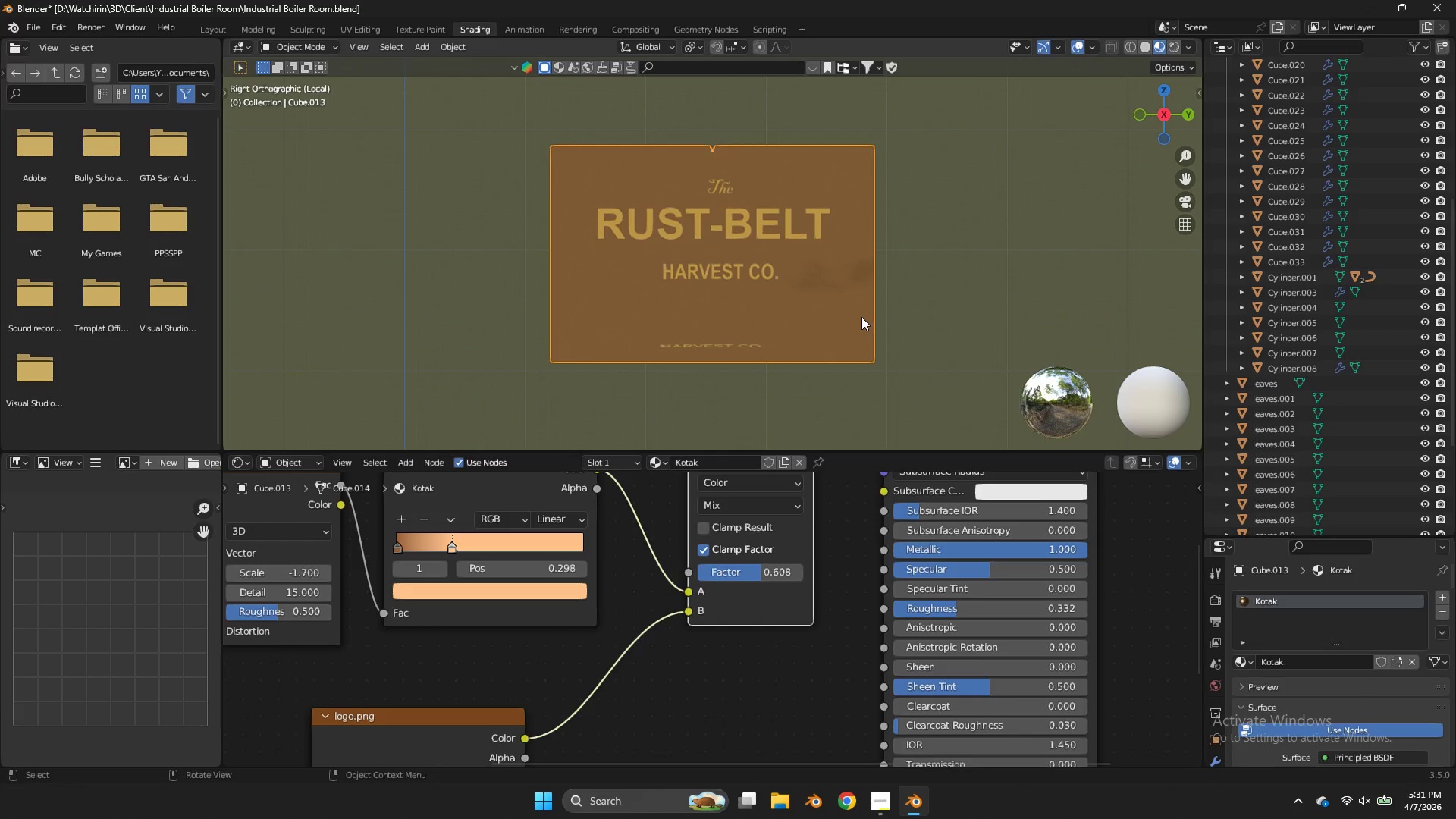 
key(Tab)
 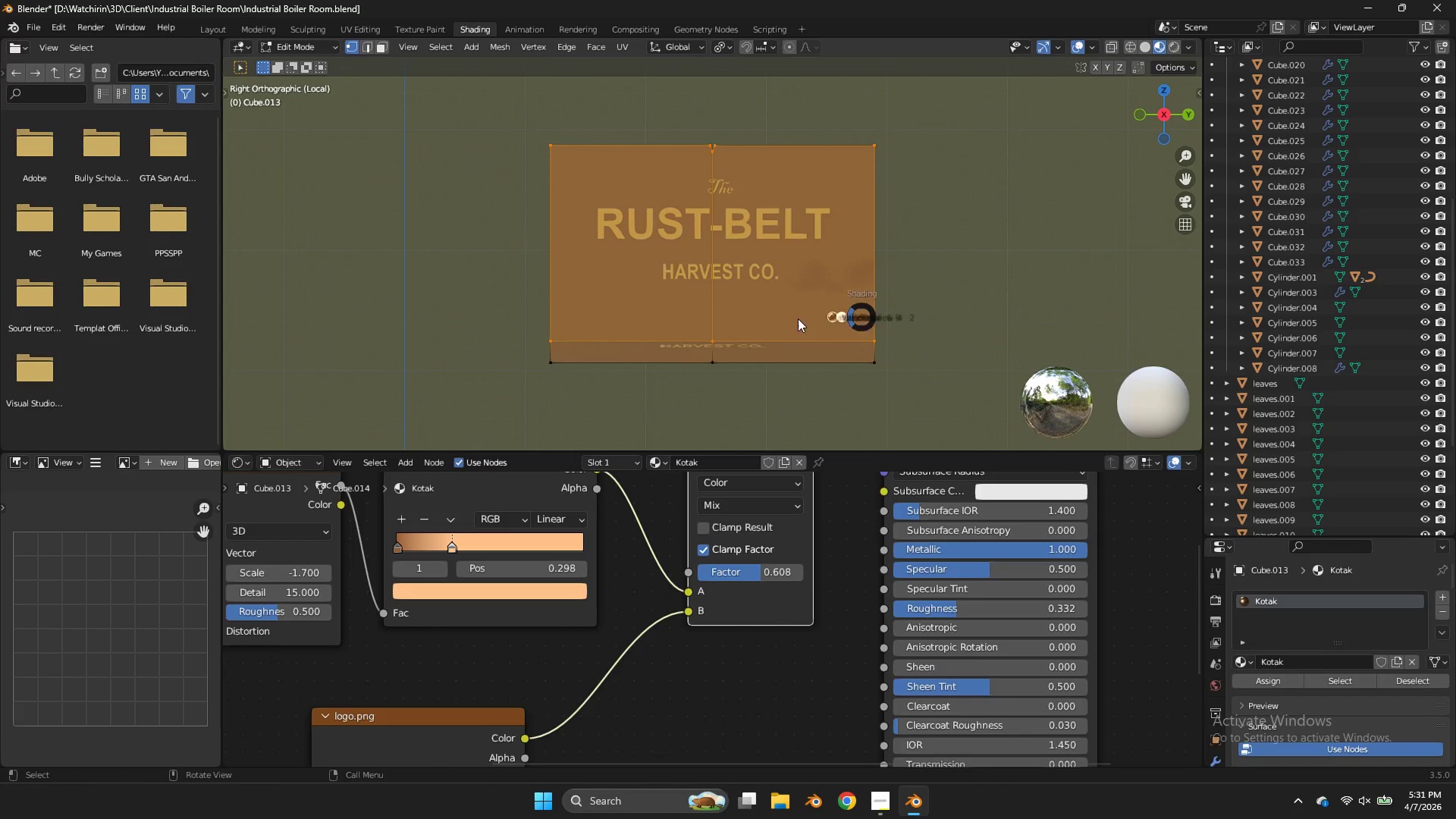 
key(Z)
 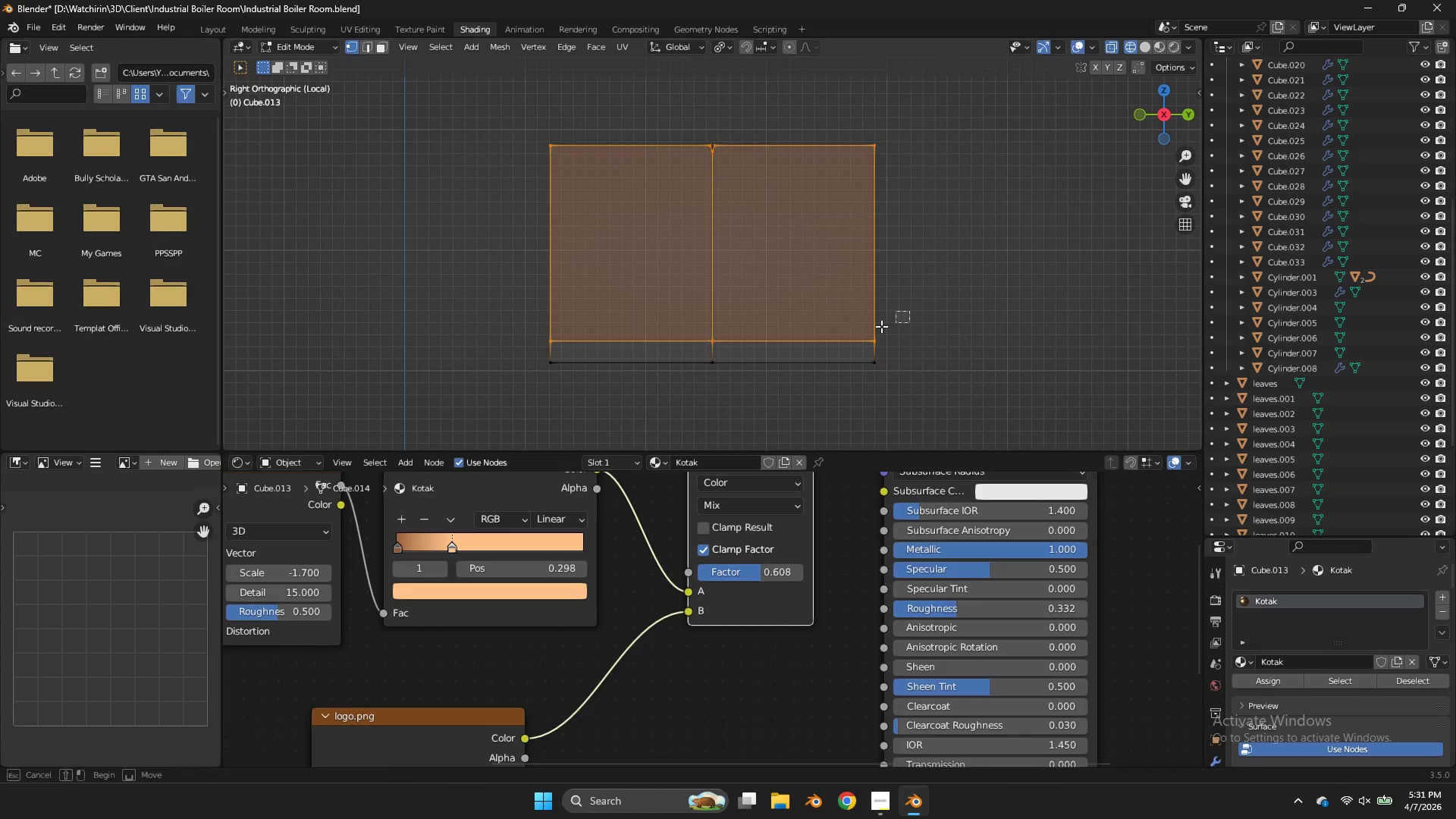 
left_click_drag(start_coordinate=[909, 311], to_coordinate=[488, 384])
 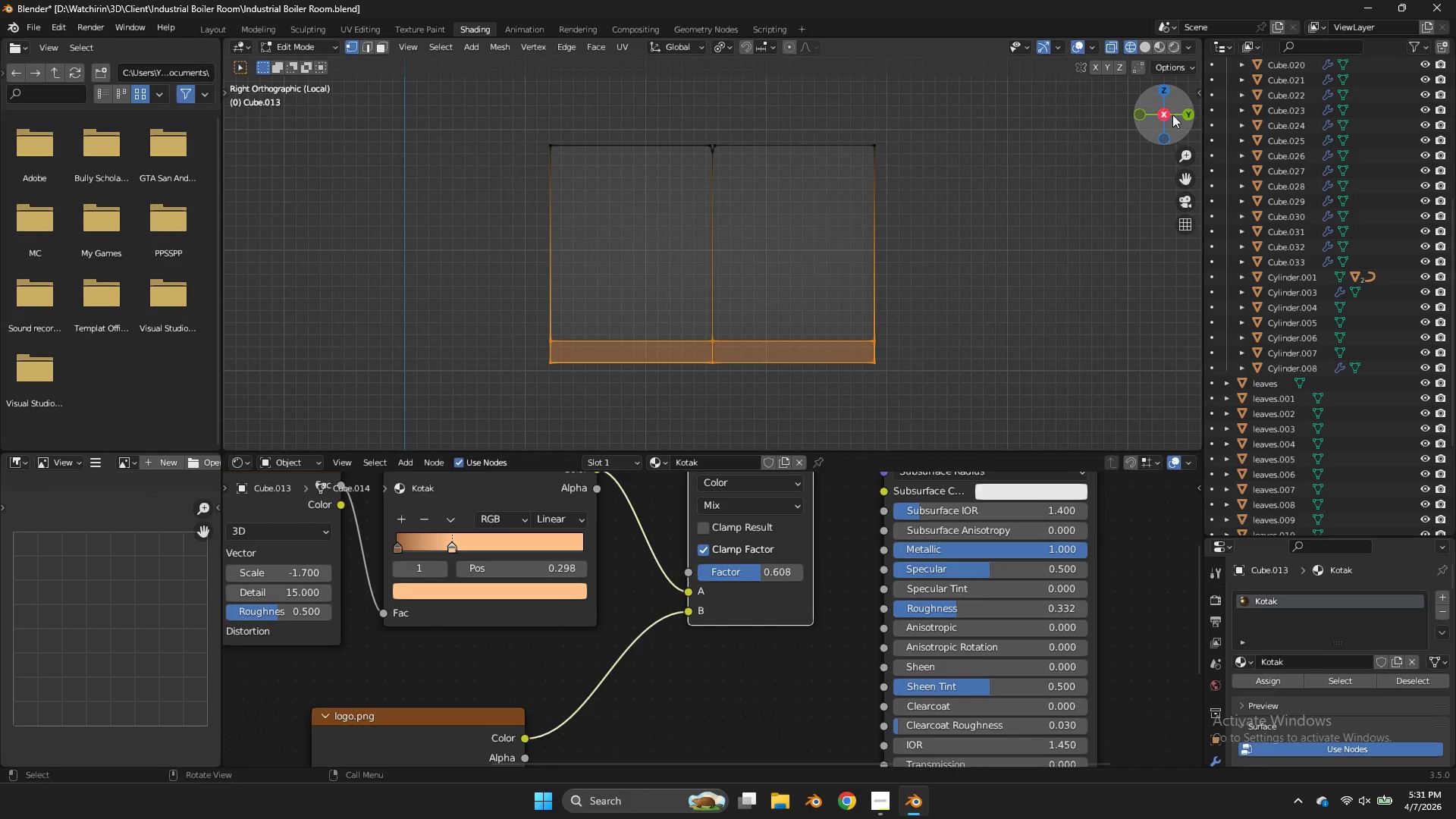 
left_click_drag(start_coordinate=[1171, 118], to_coordinate=[1176, 93])
 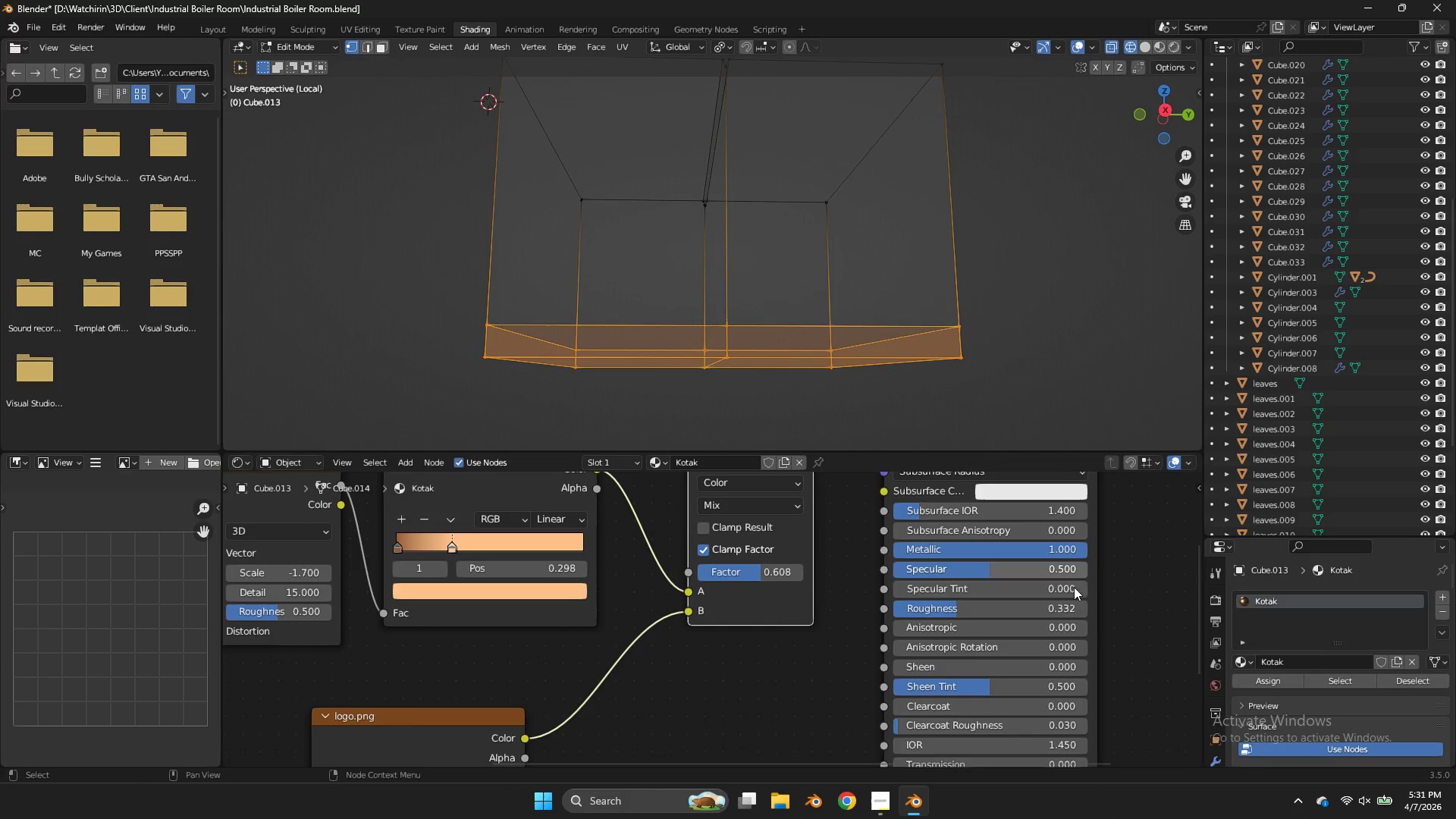 
key(Control+ControlLeft)
 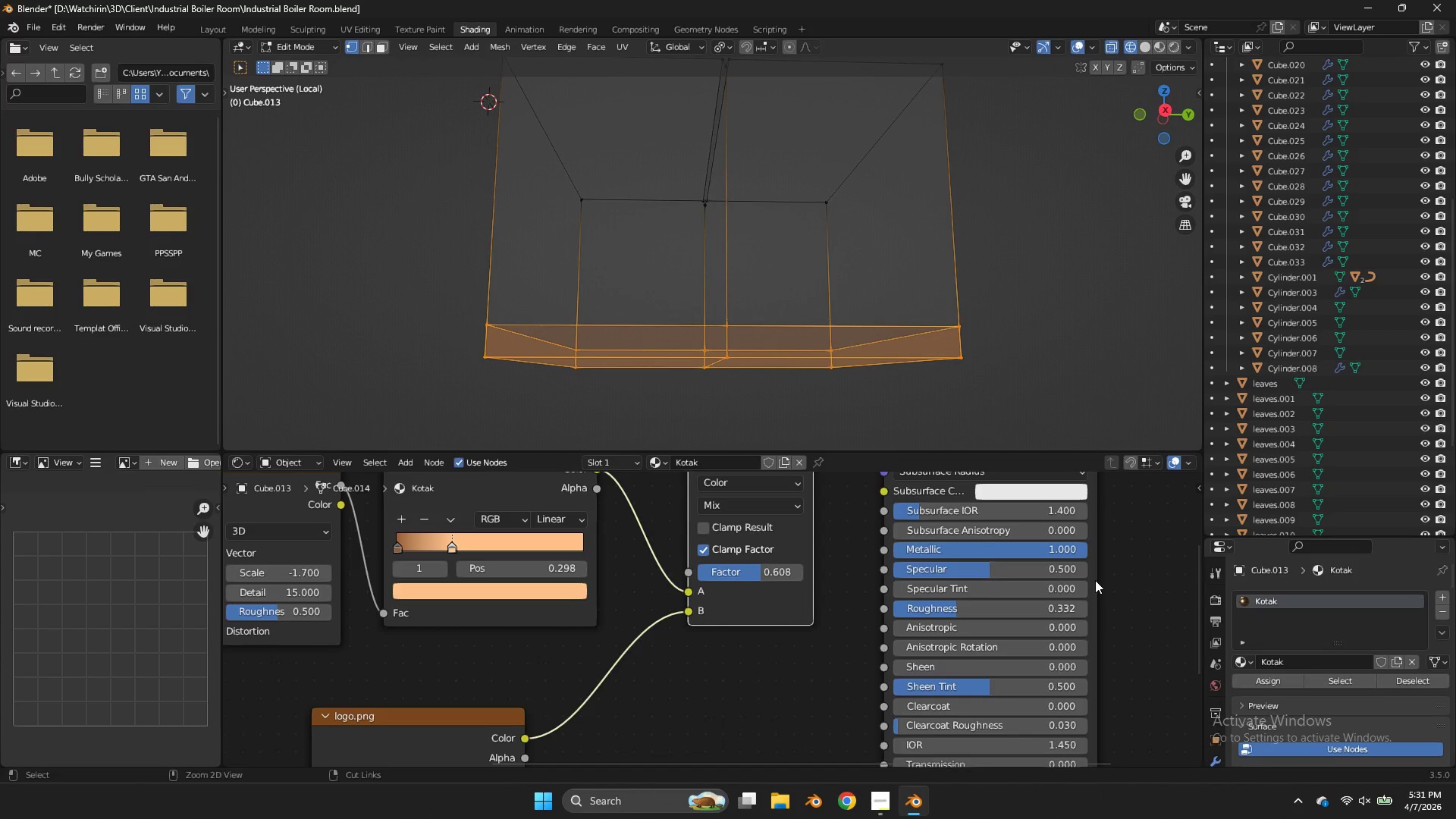 
key(Control+S)
 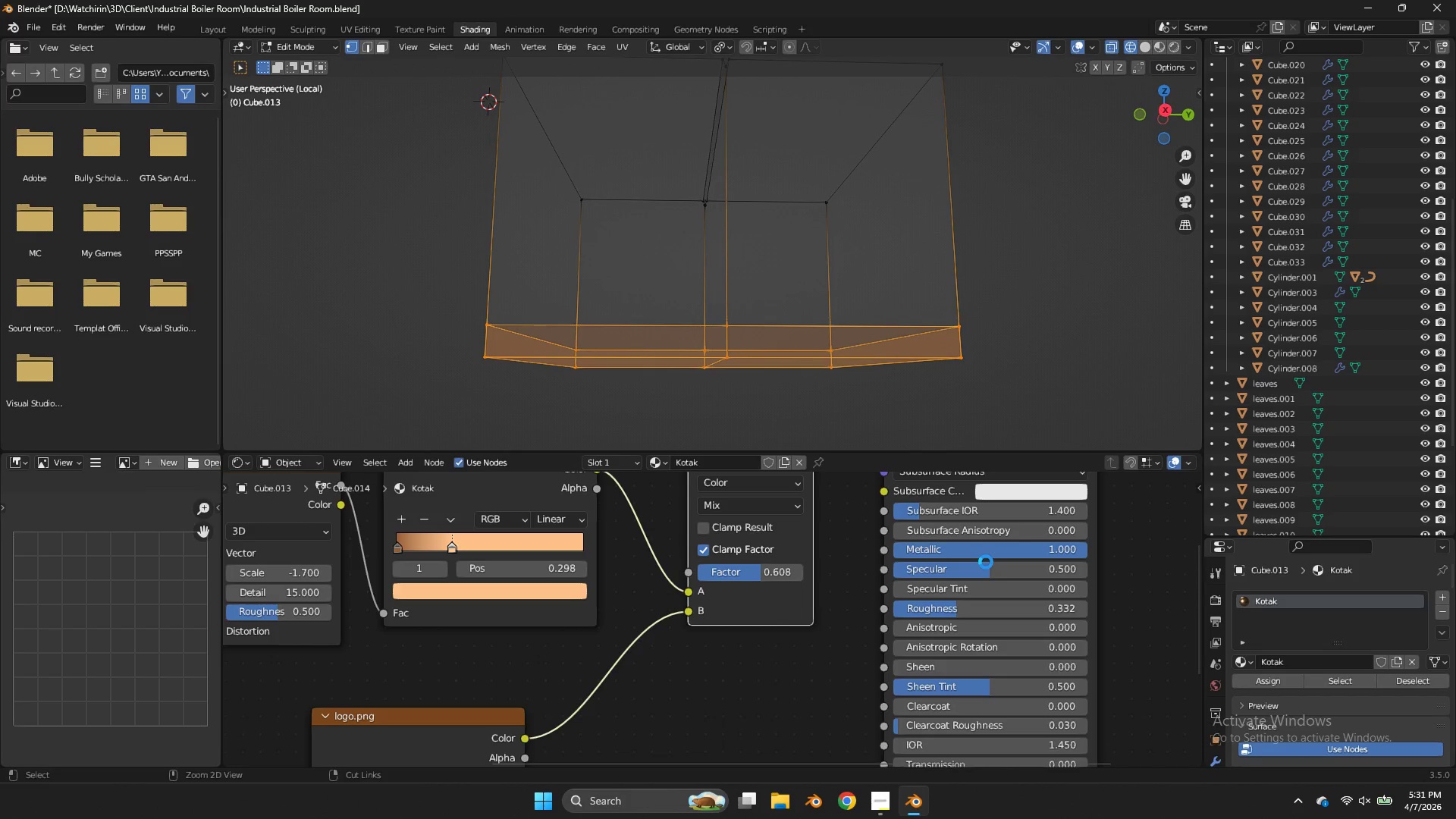 
left_click([987, 551])
 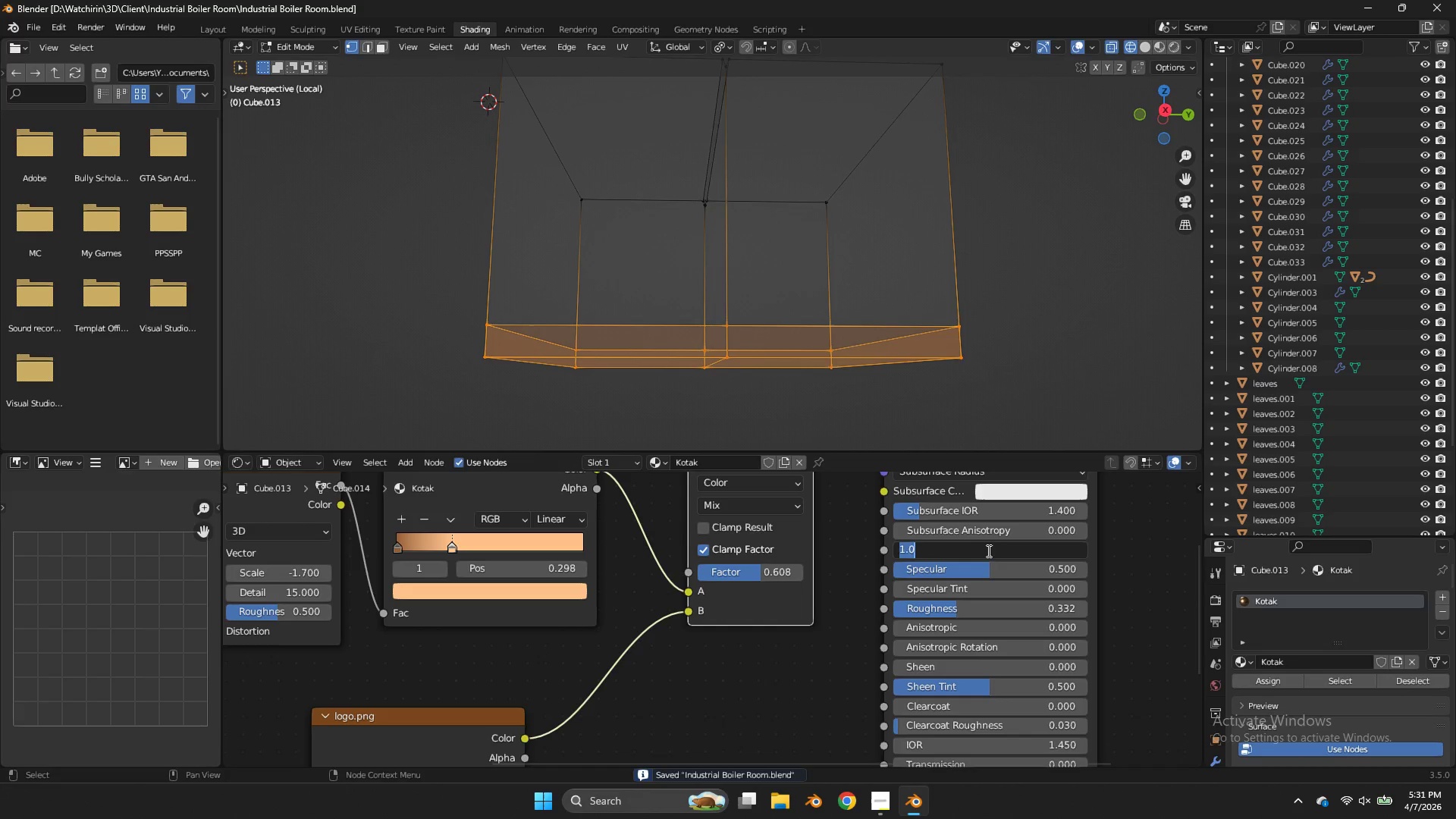 
left_click([987, 551])
 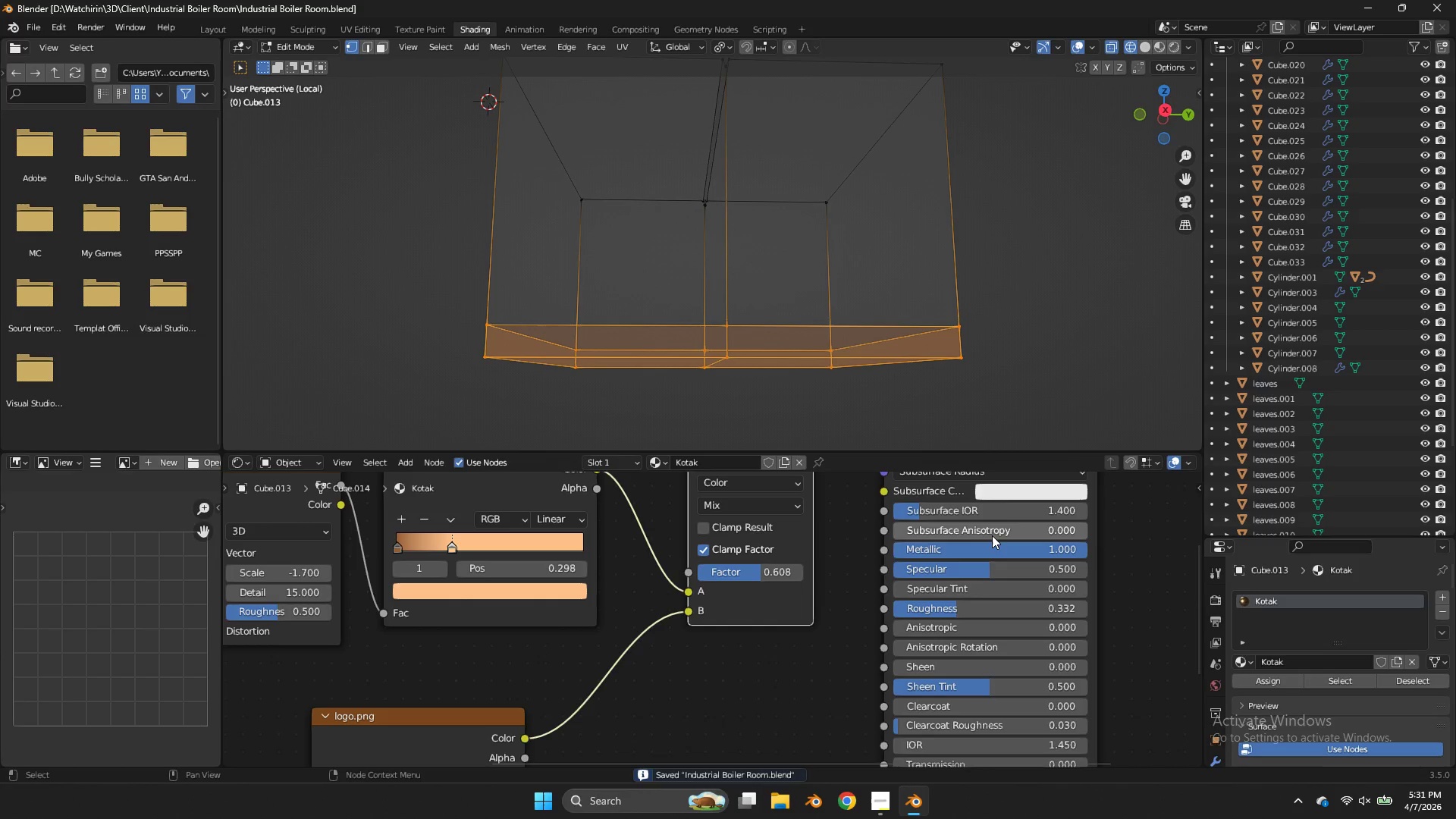 
double_click([992, 535])
 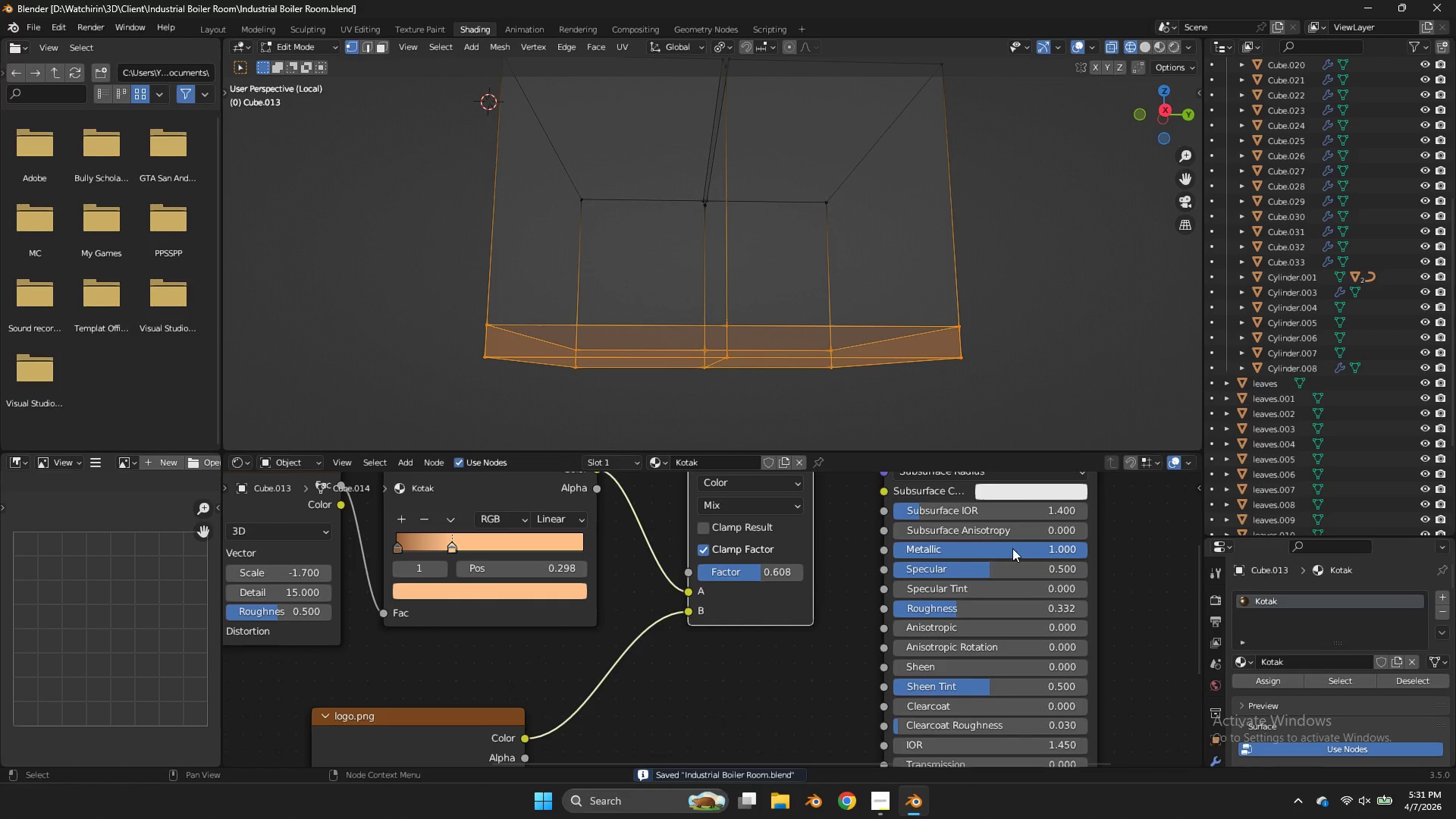 
left_click_drag(start_coordinate=[1012, 548], to_coordinate=[621, 346])
 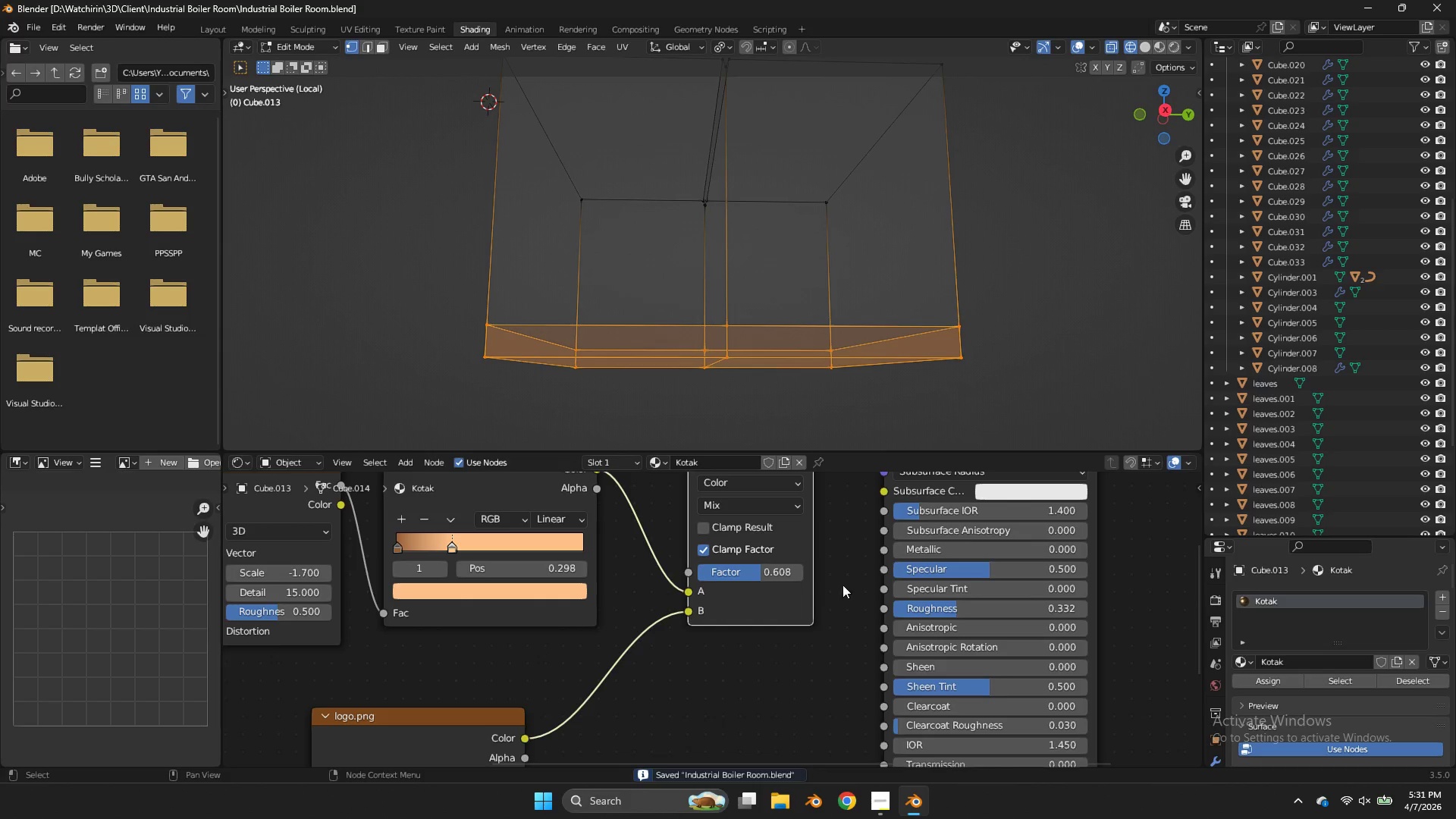 
type(zz)
 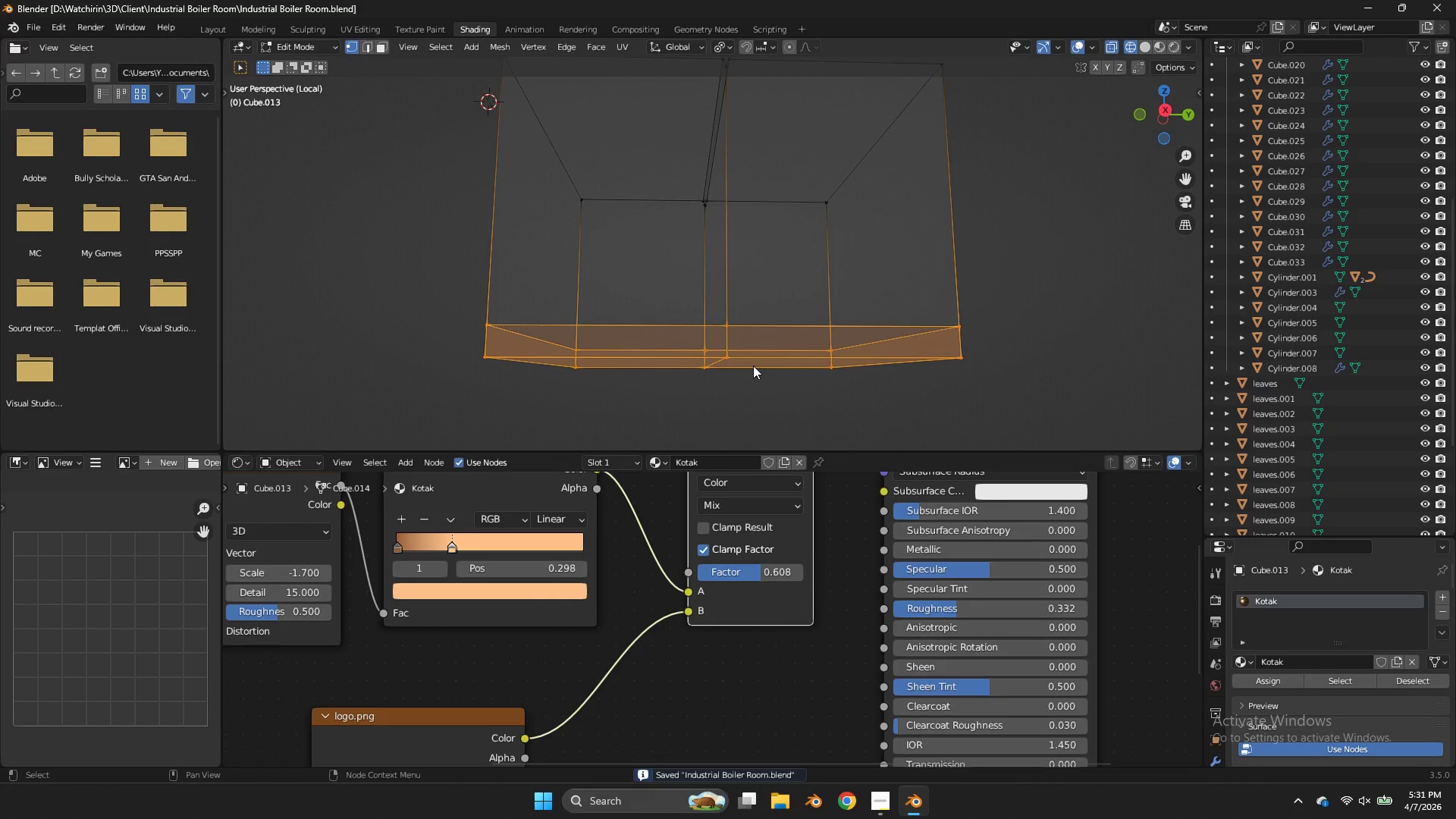 
double_click([753, 366])
 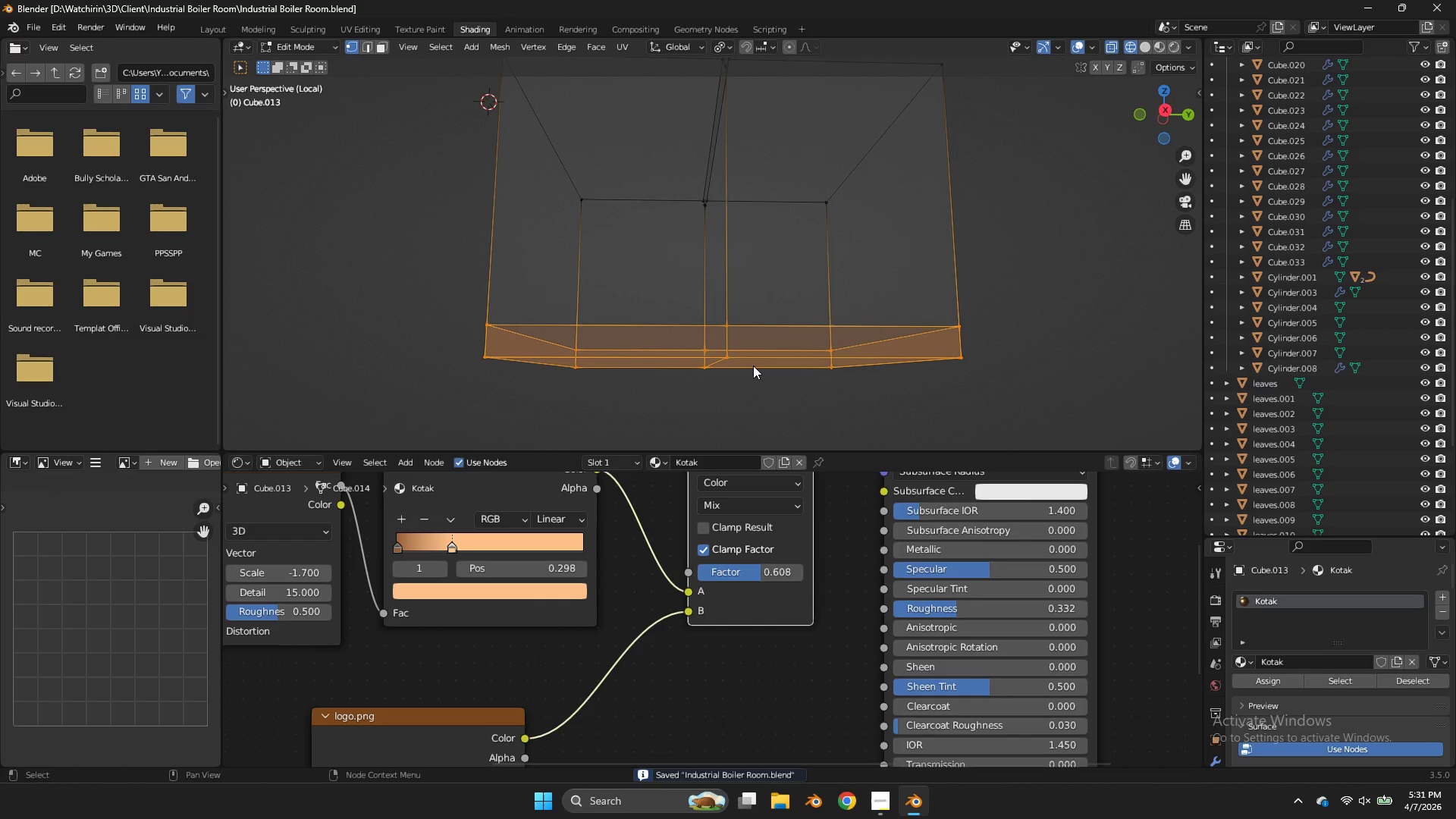 
left_click([753, 366])
 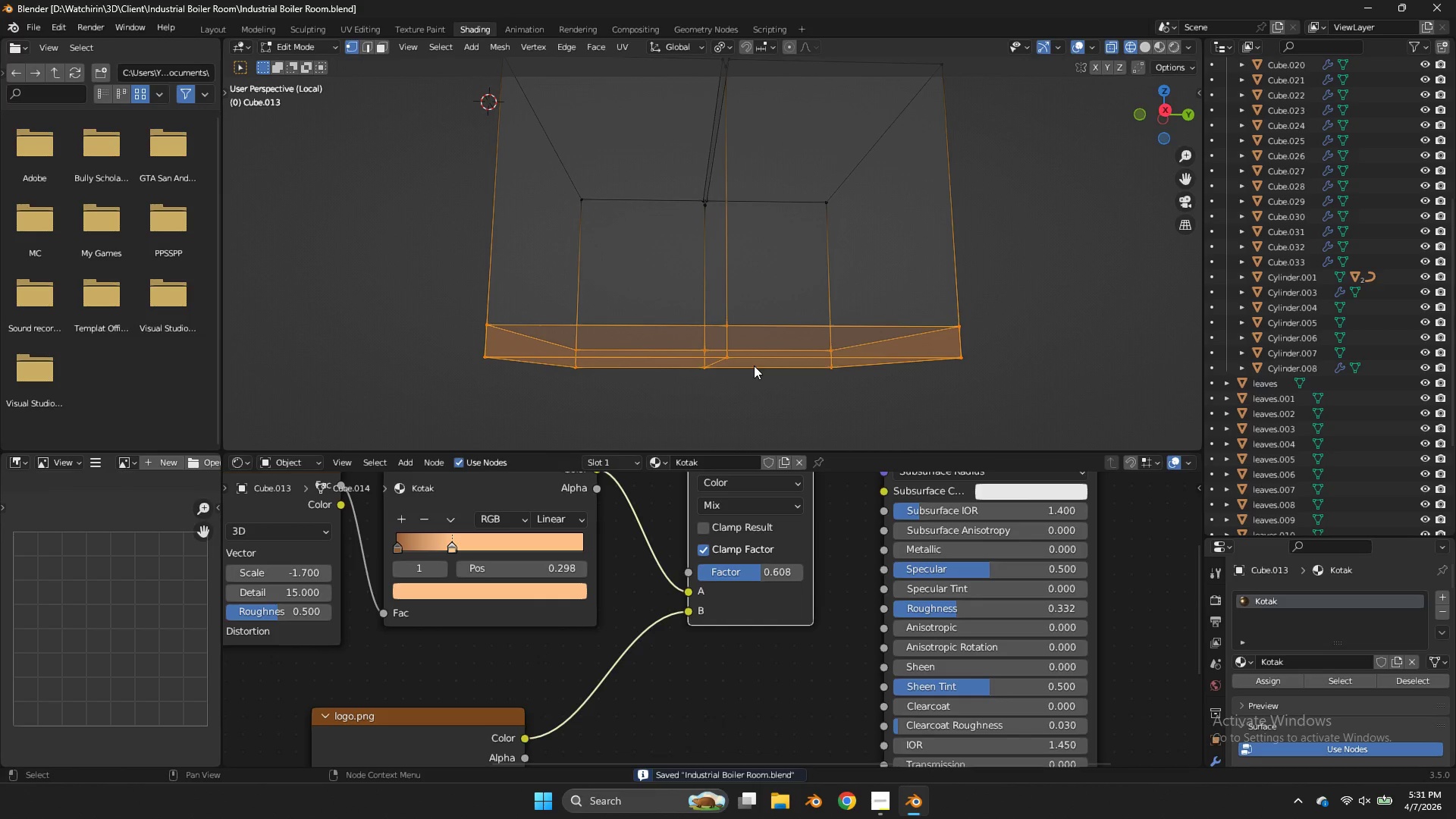 
key(Z)
 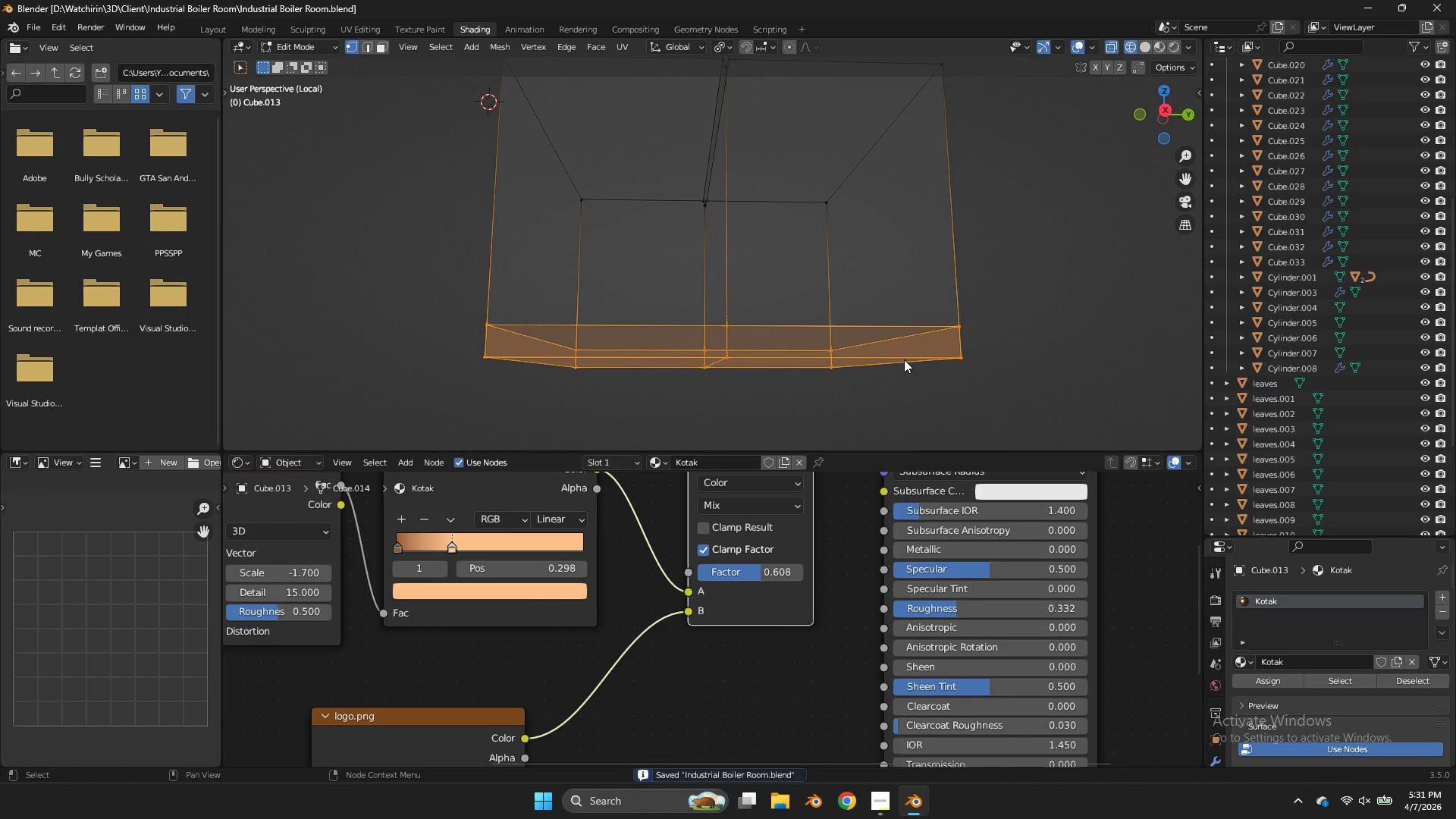 
left_click_drag(start_coordinate=[904, 359], to_coordinate=[900, 357])
 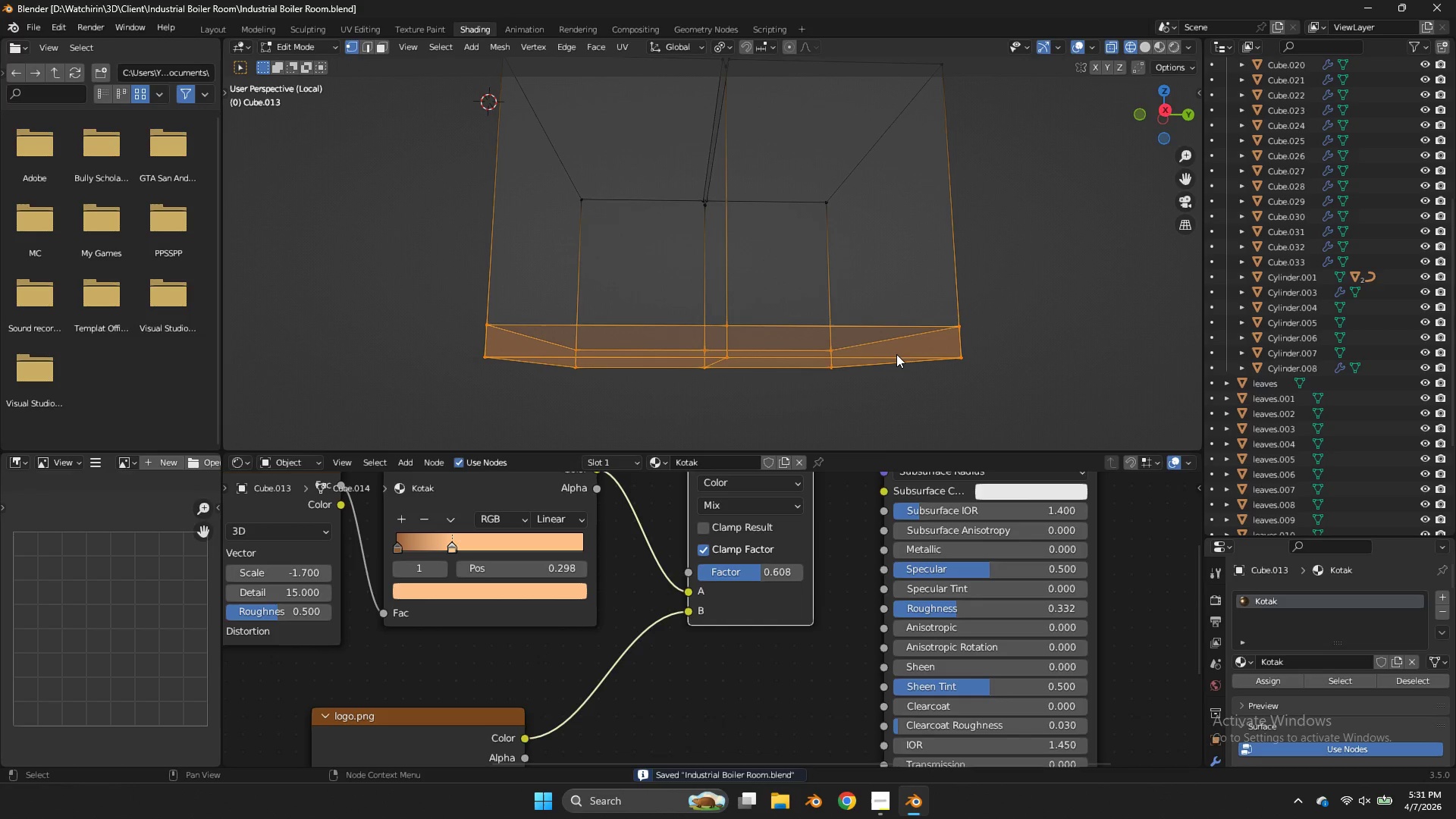 
left_click_drag(start_coordinate=[900, 357], to_coordinate=[895, 354])
 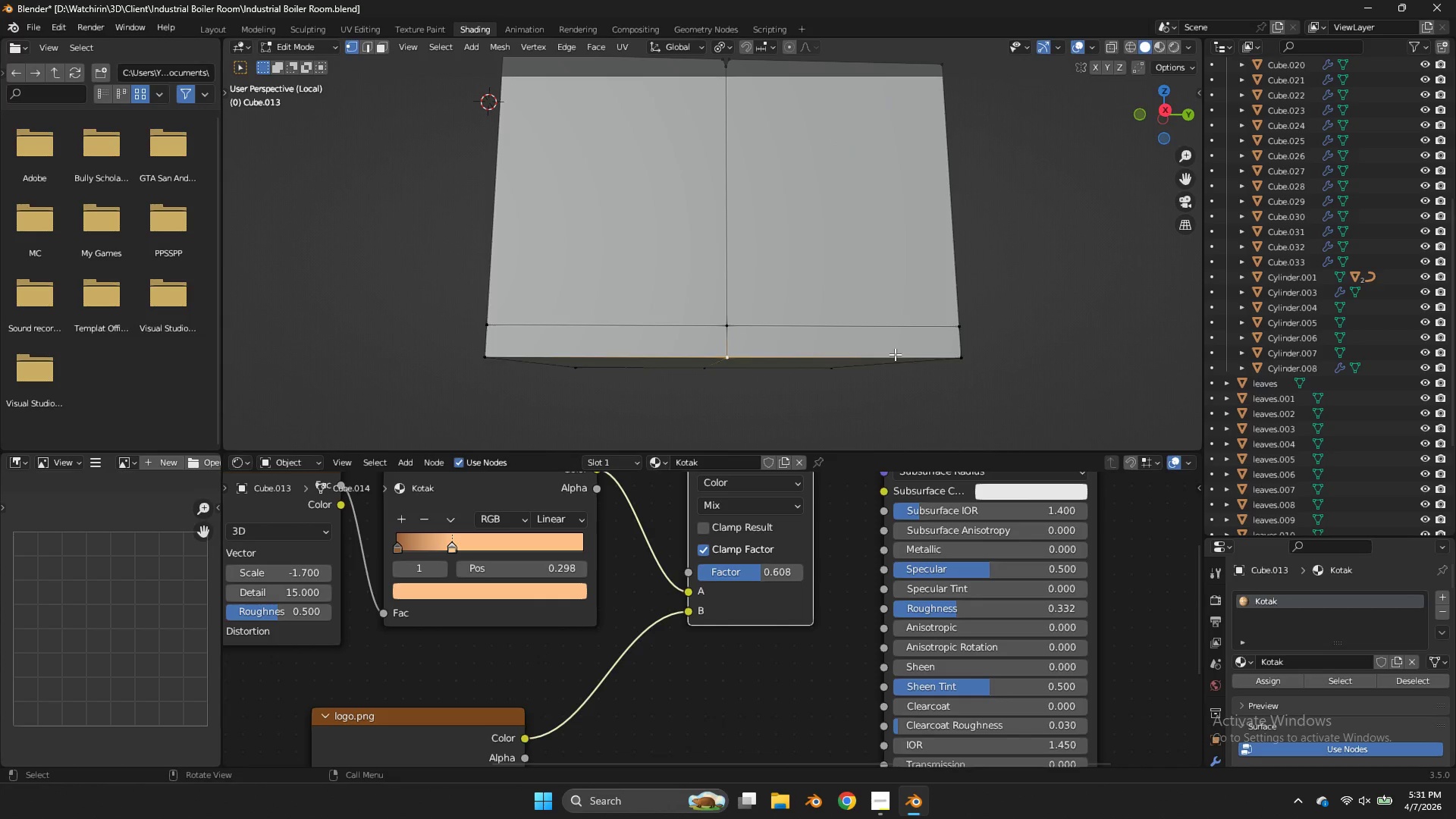 
left_click([895, 354])
 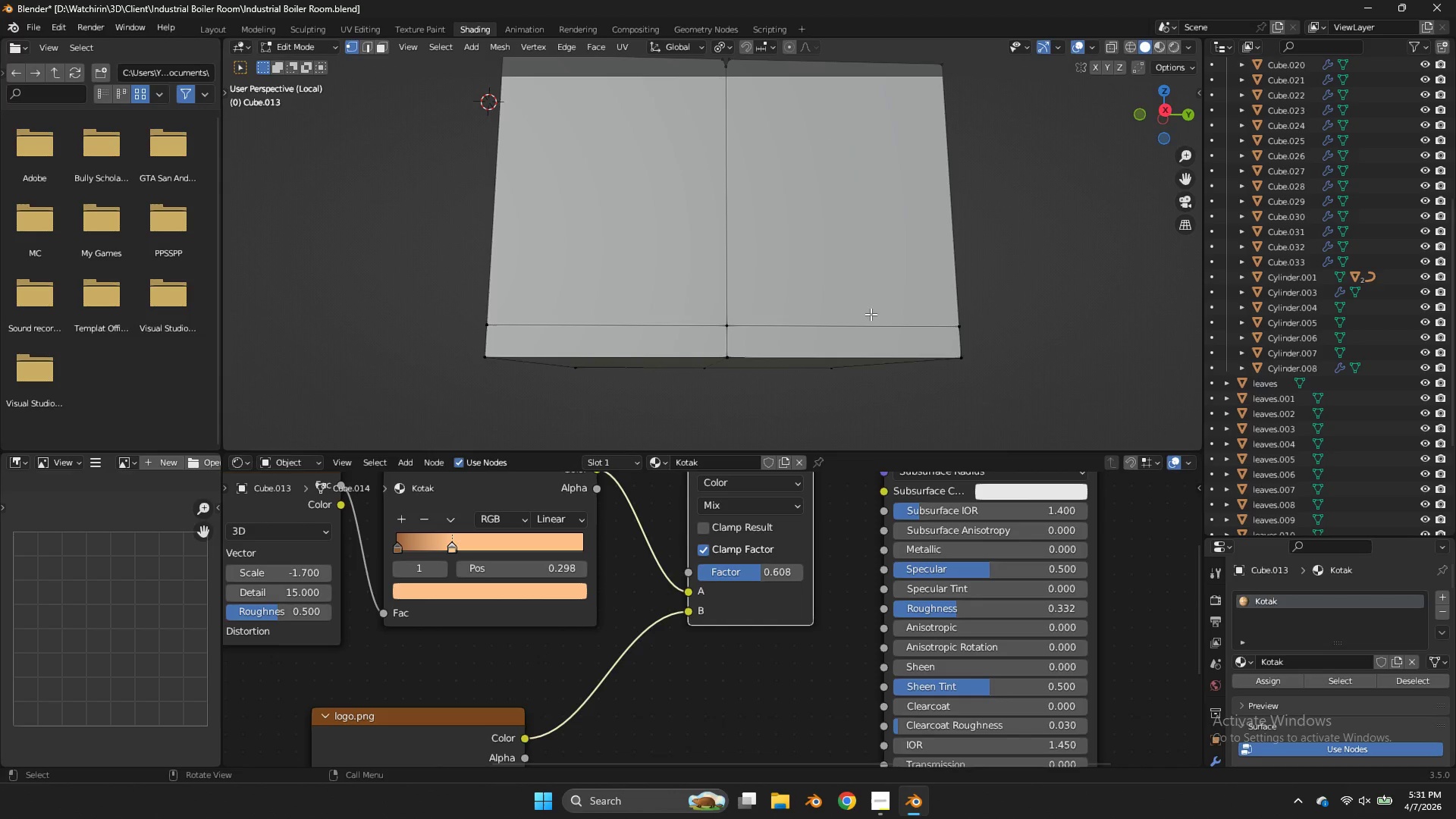 
key(Z)
 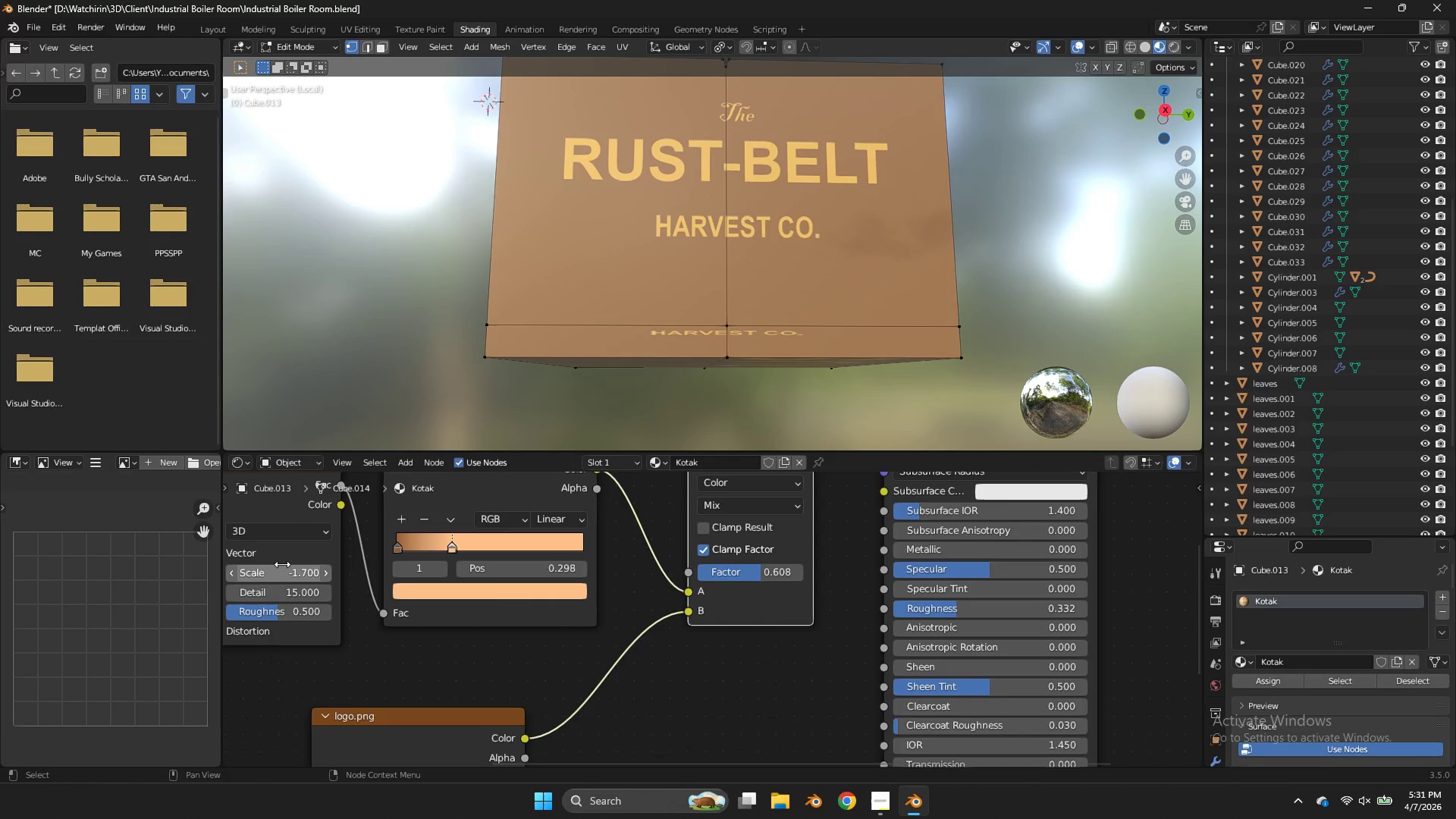 
left_click_drag(start_coordinate=[283, 569], to_coordinate=[627, 380])
 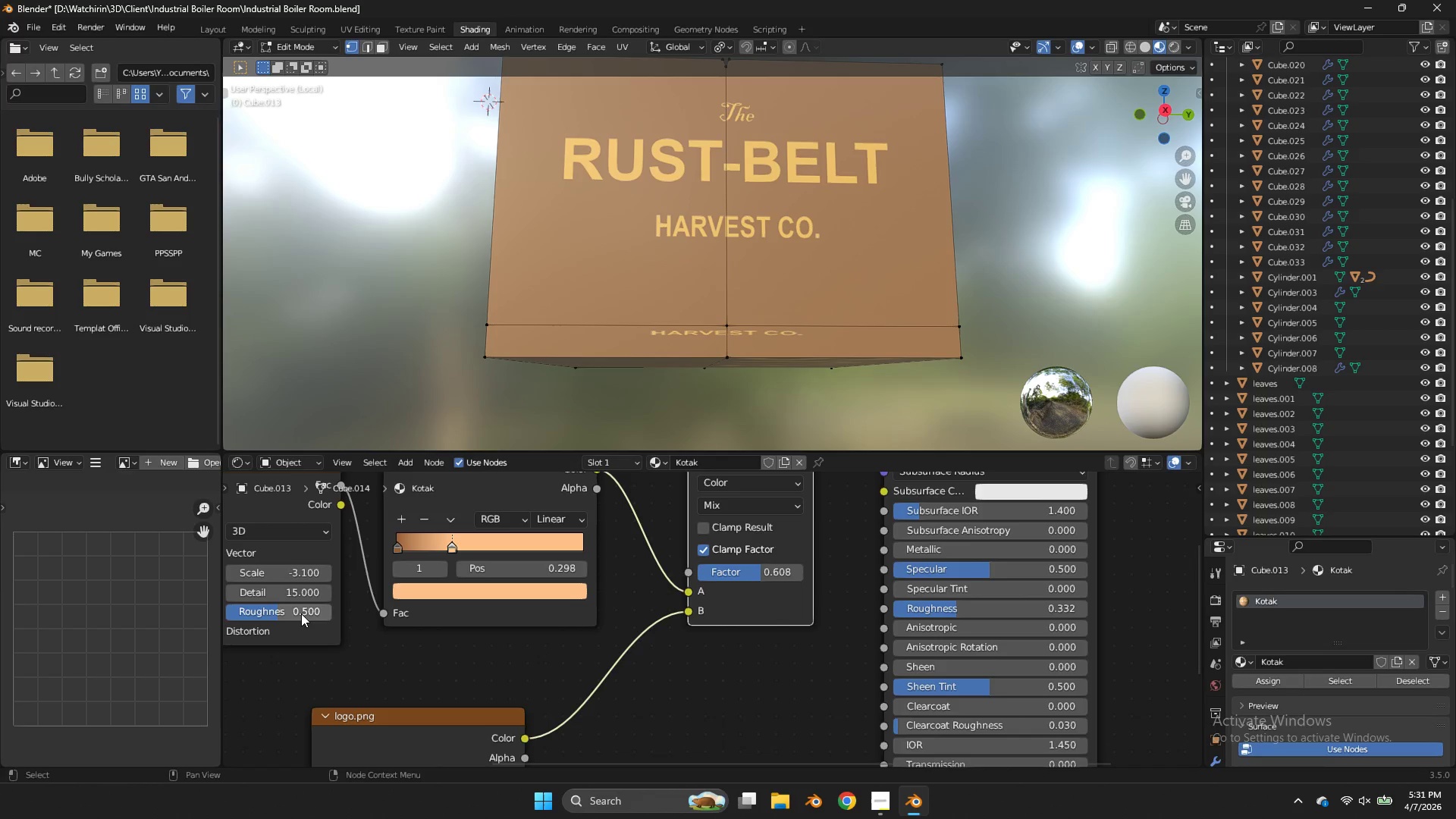 
left_click_drag(start_coordinate=[300, 616], to_coordinate=[673, 413])
 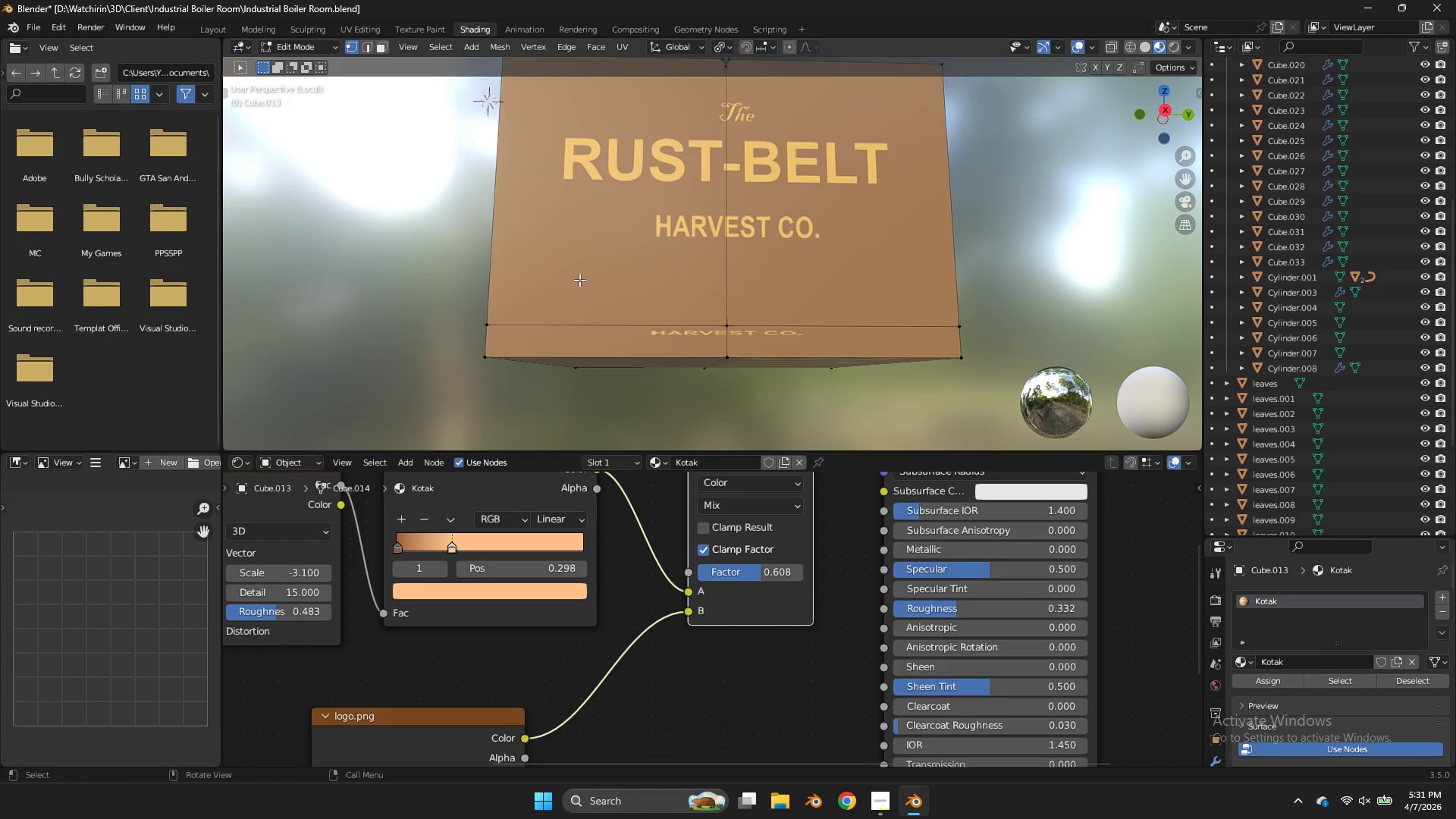 
type(zzz)
 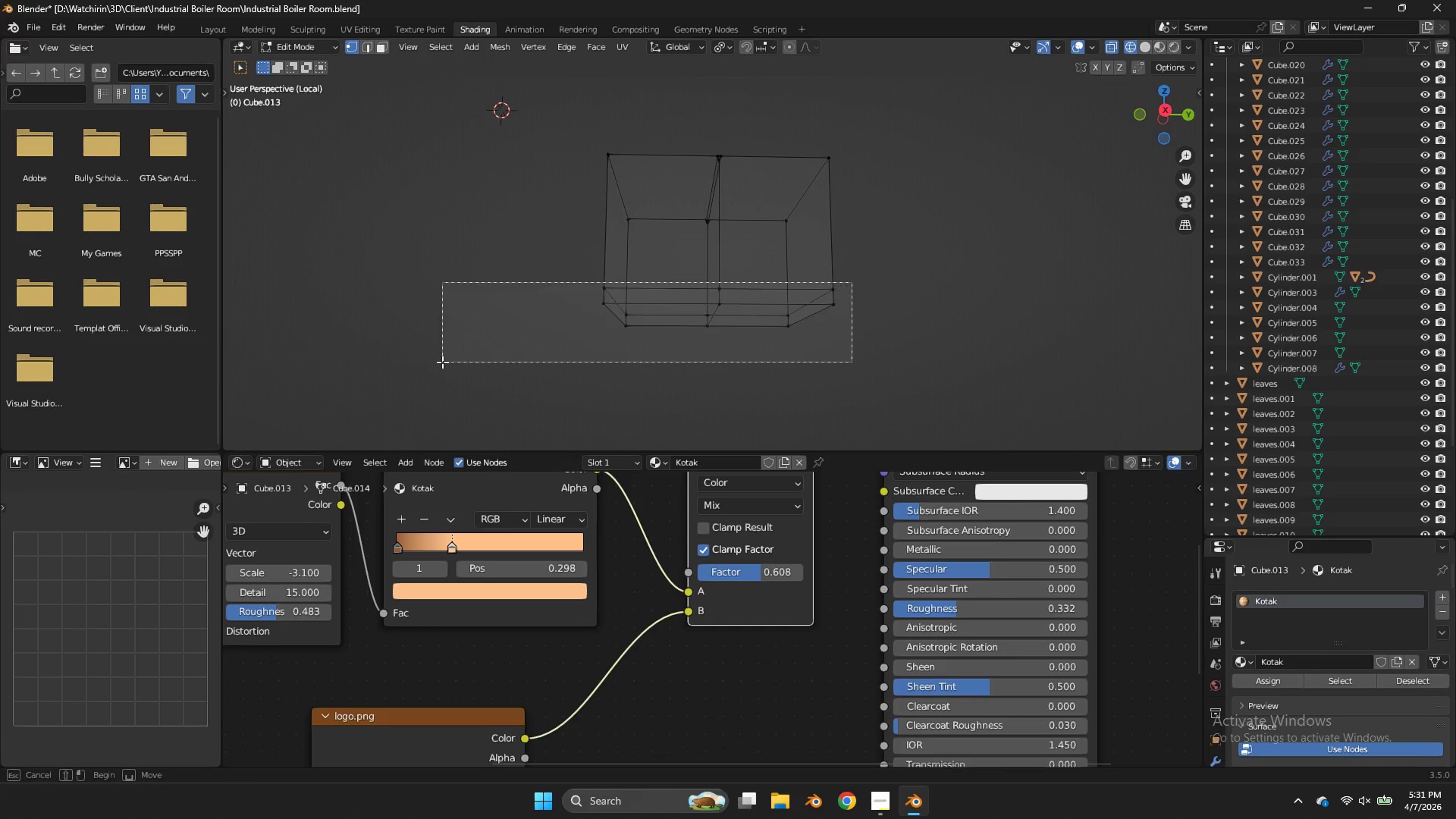 
scroll: coordinate [953, 312], scroll_direction: down, amount: 3.0
 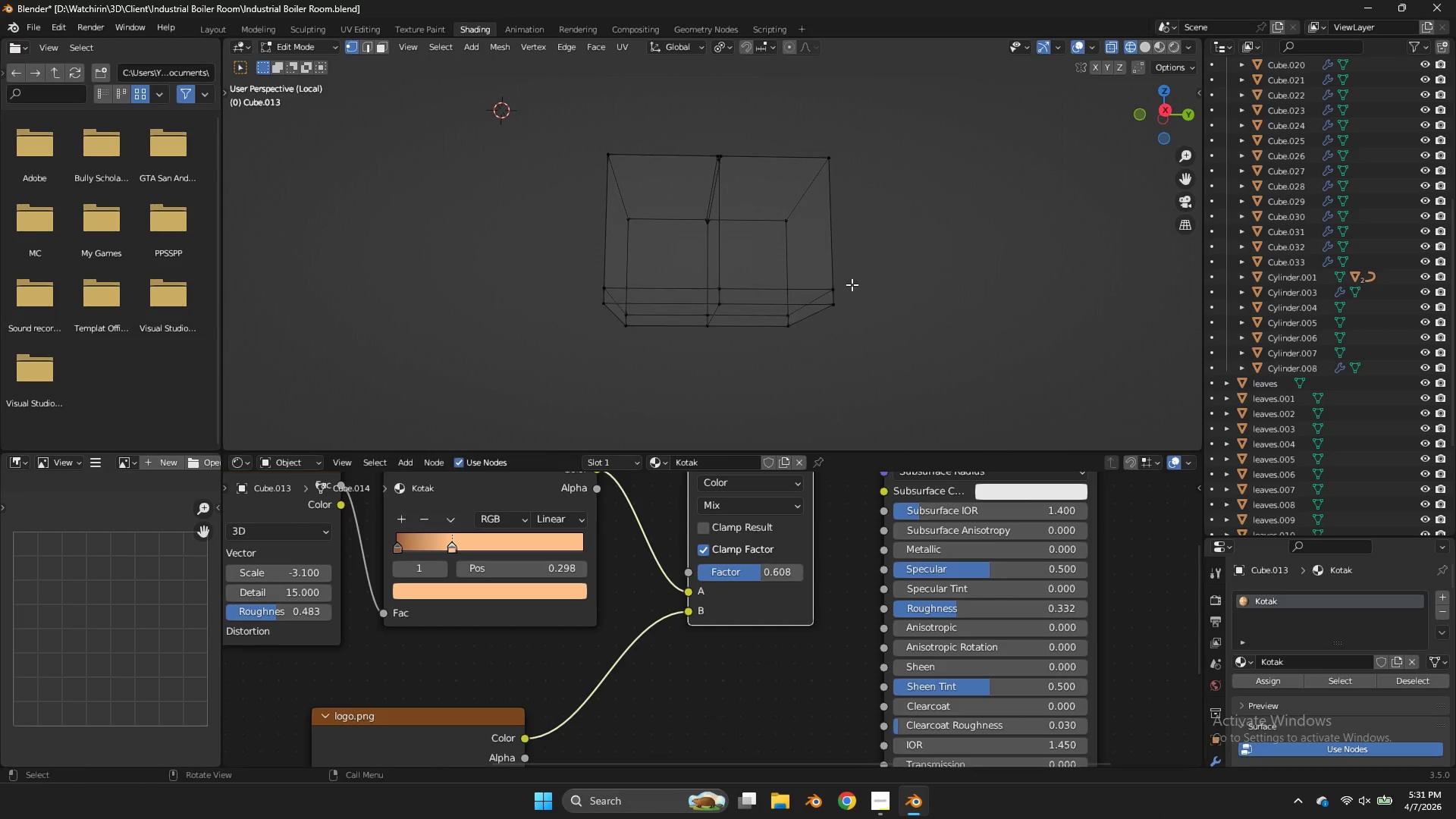 
left_click_drag(start_coordinate=[852, 282], to_coordinate=[442, 362])
 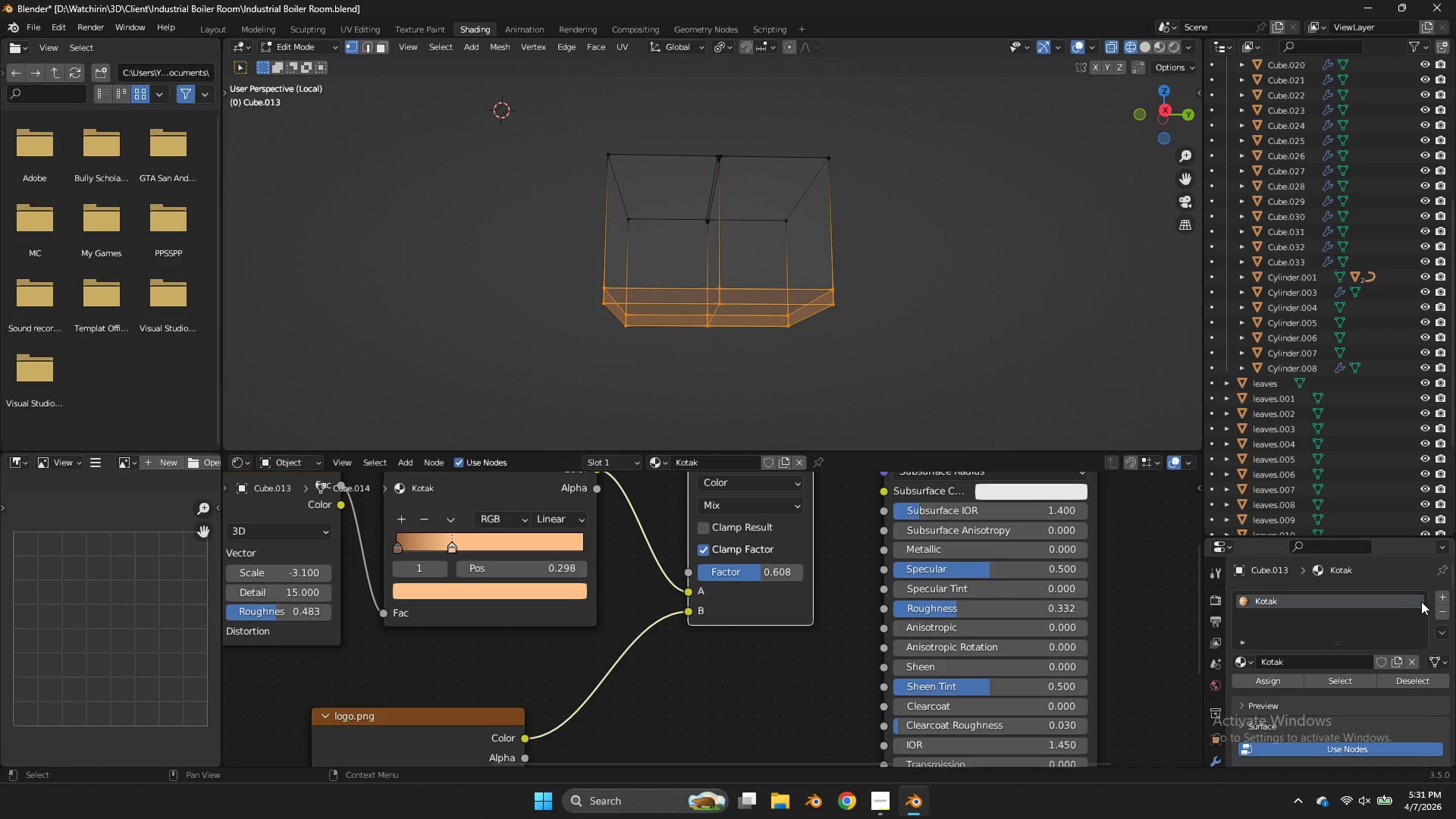 
left_click([1439, 598])
 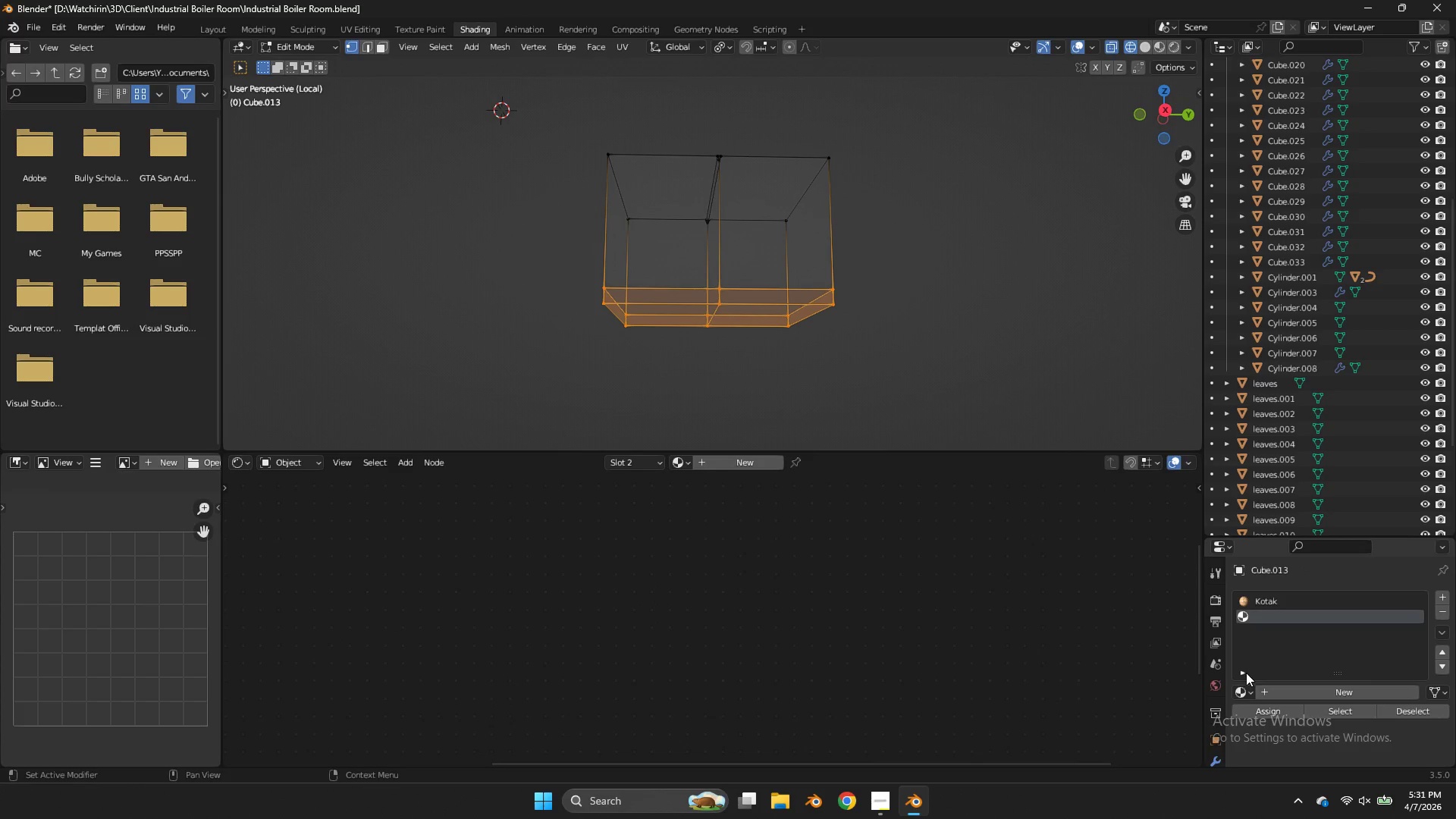 
left_click([1240, 686])
 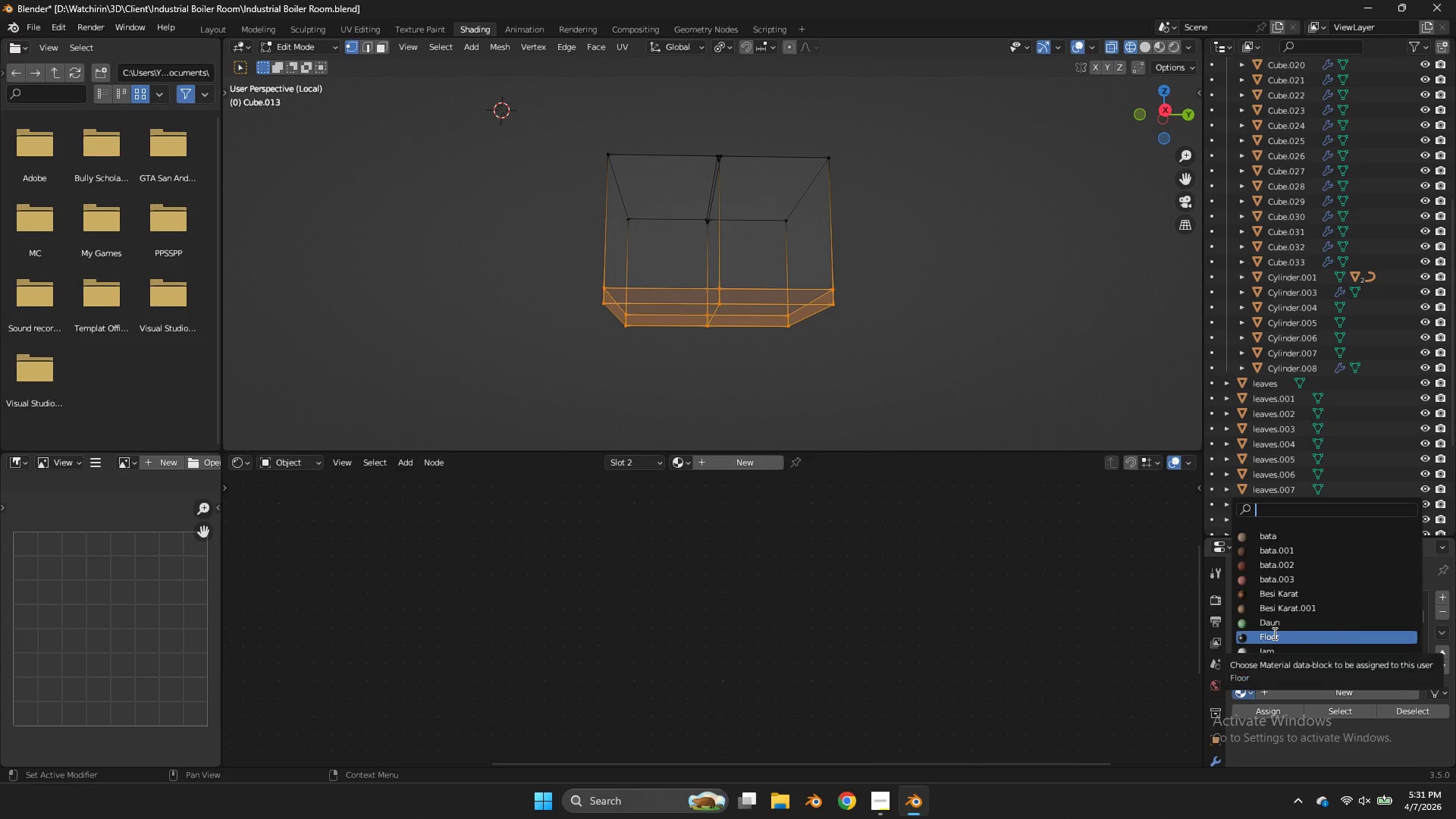 
type(kotak)
 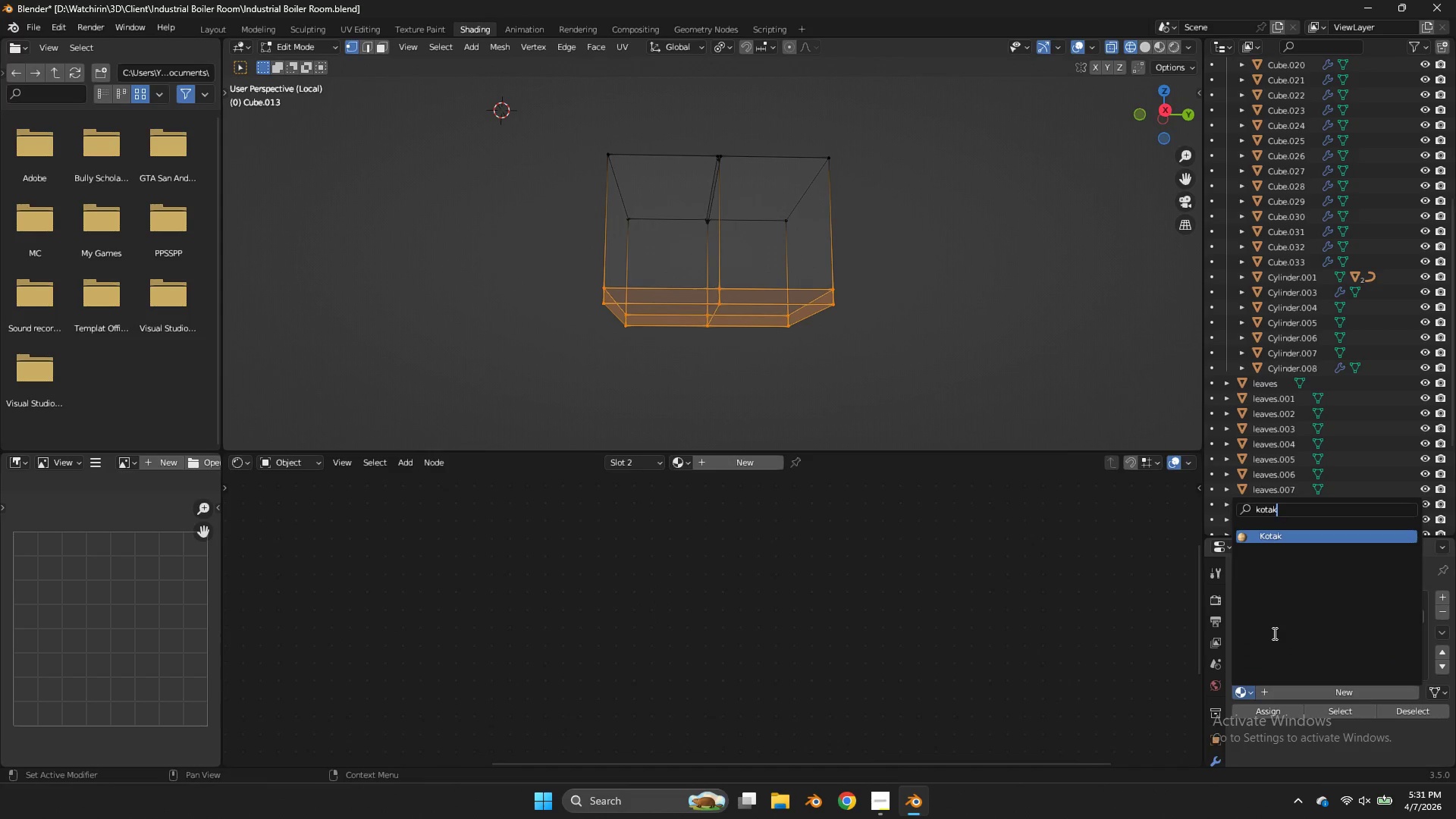 
key(Enter)
 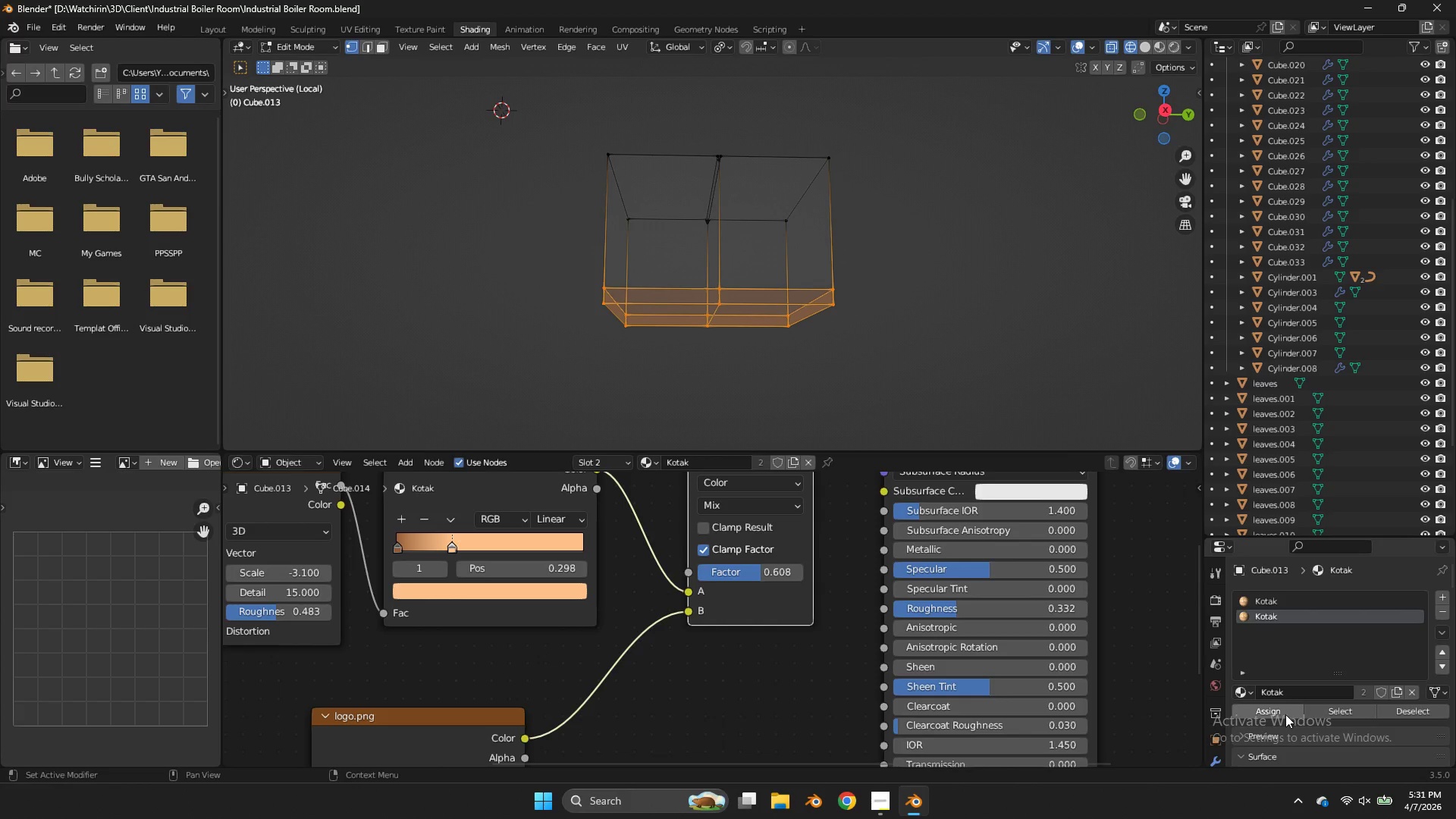 
left_click([1285, 714])
 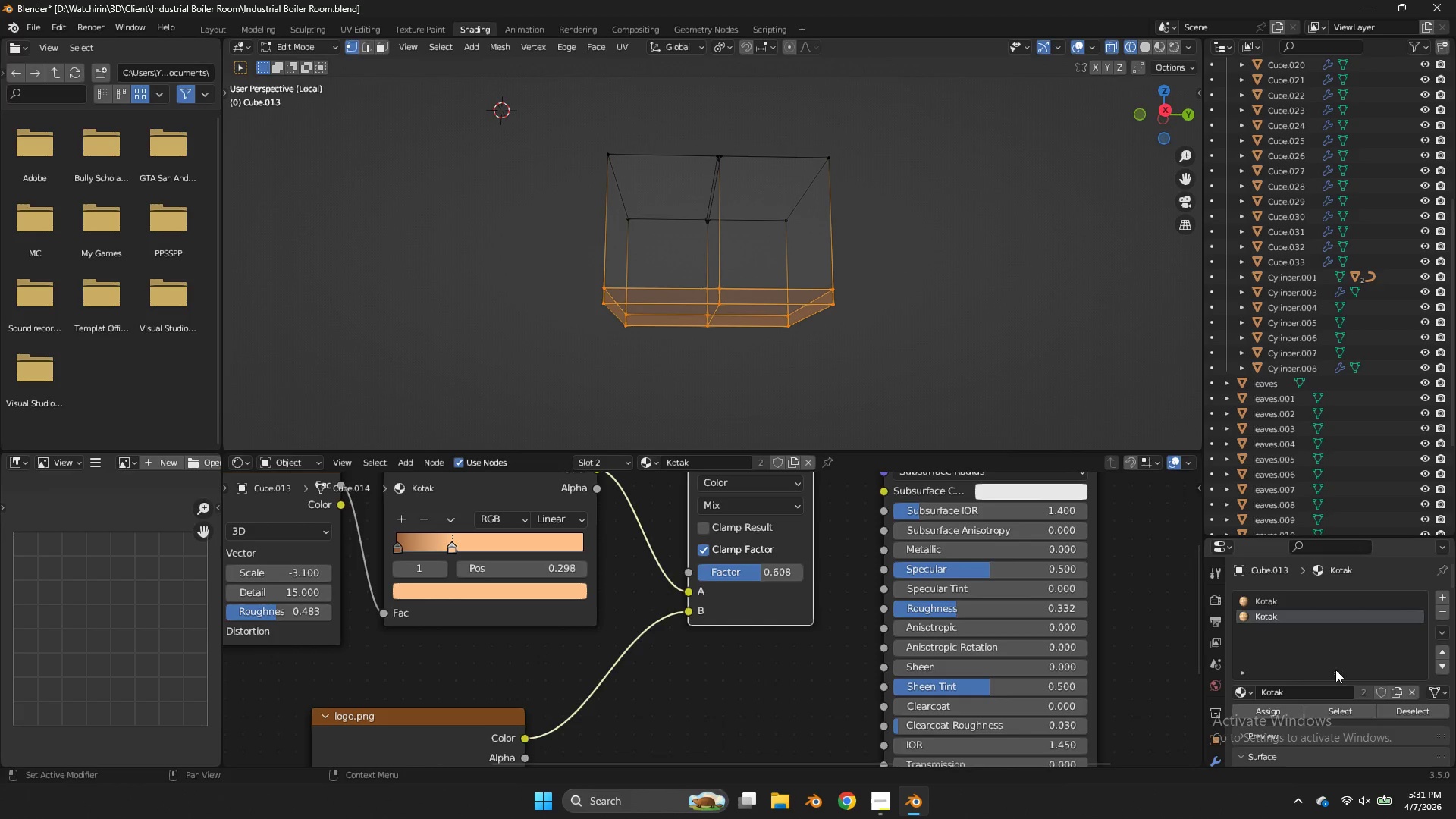 
left_click([1400, 689])
 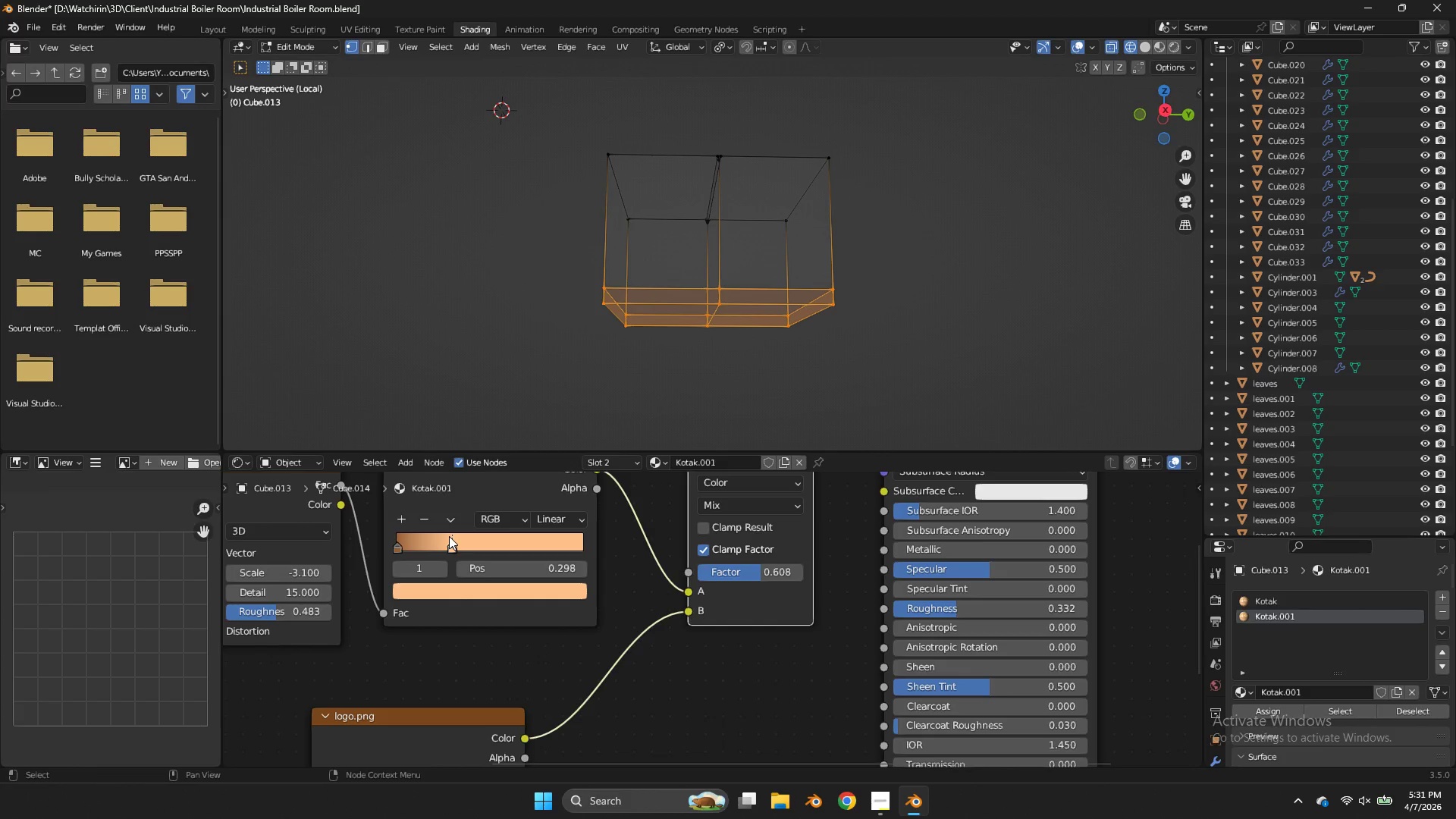 
double_click([459, 592])
 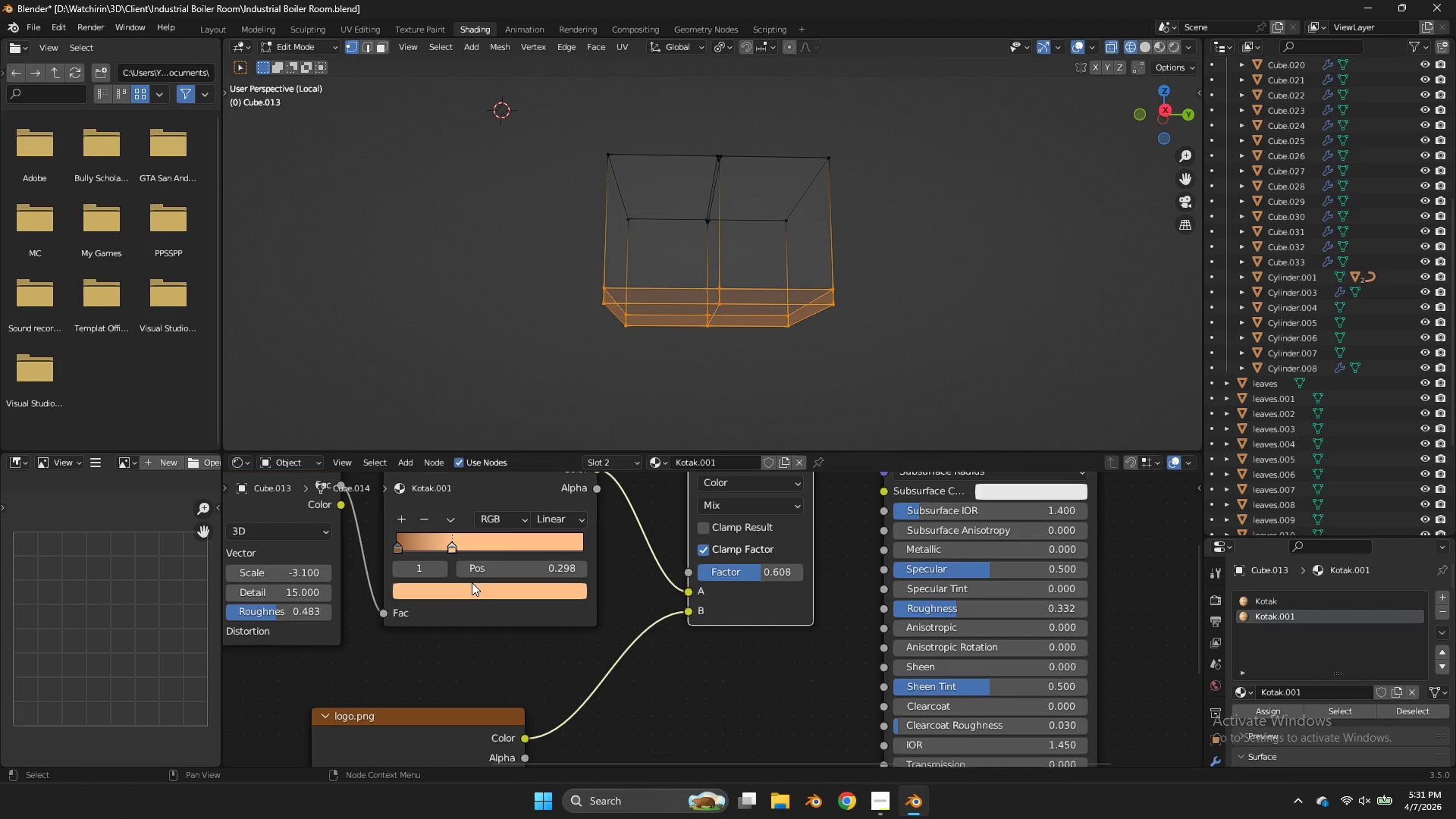 
left_click([474, 588])
 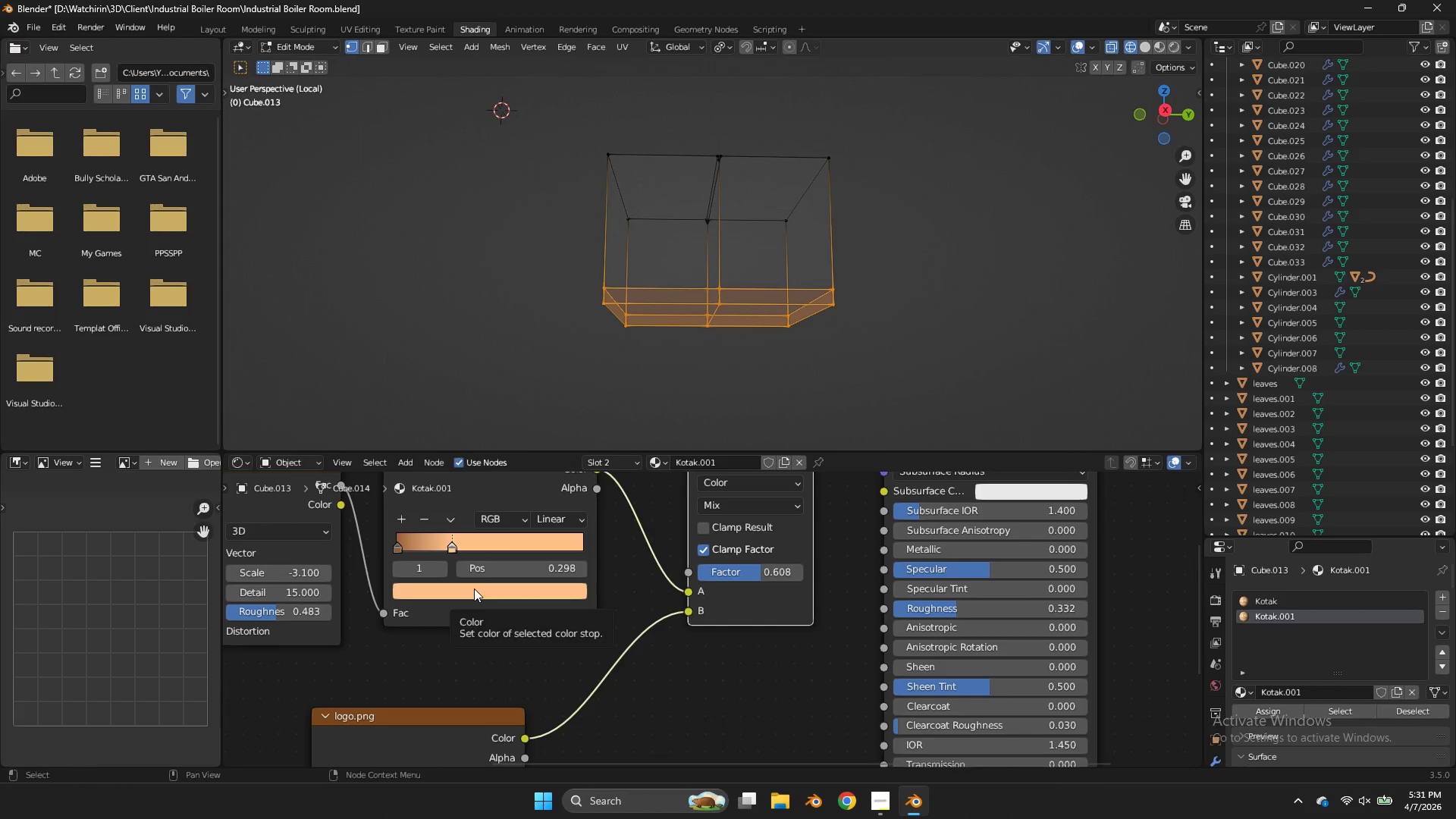 
left_click([474, 588])
 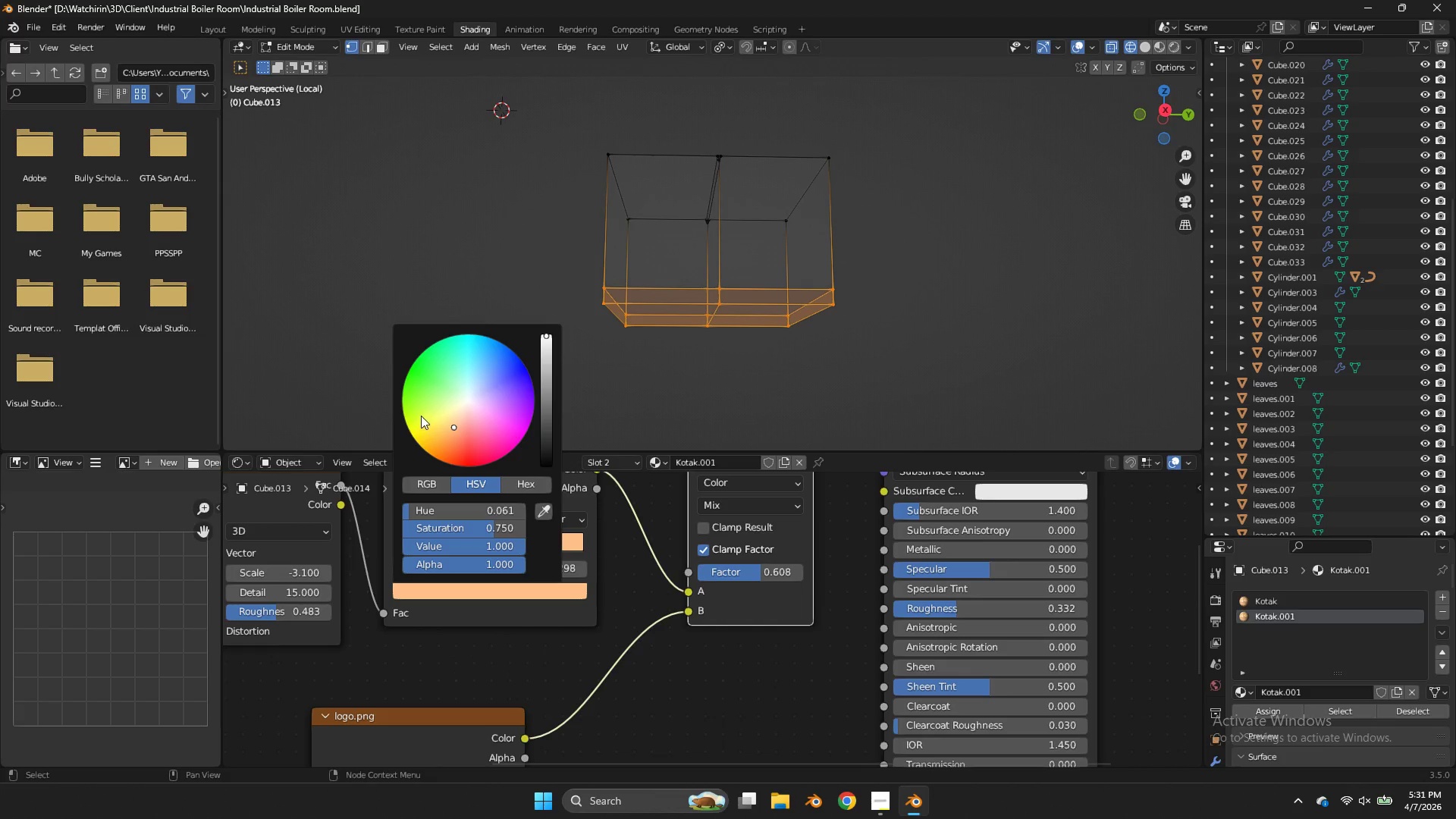 
left_click_drag(start_coordinate=[420, 400], to_coordinate=[783, 376])
 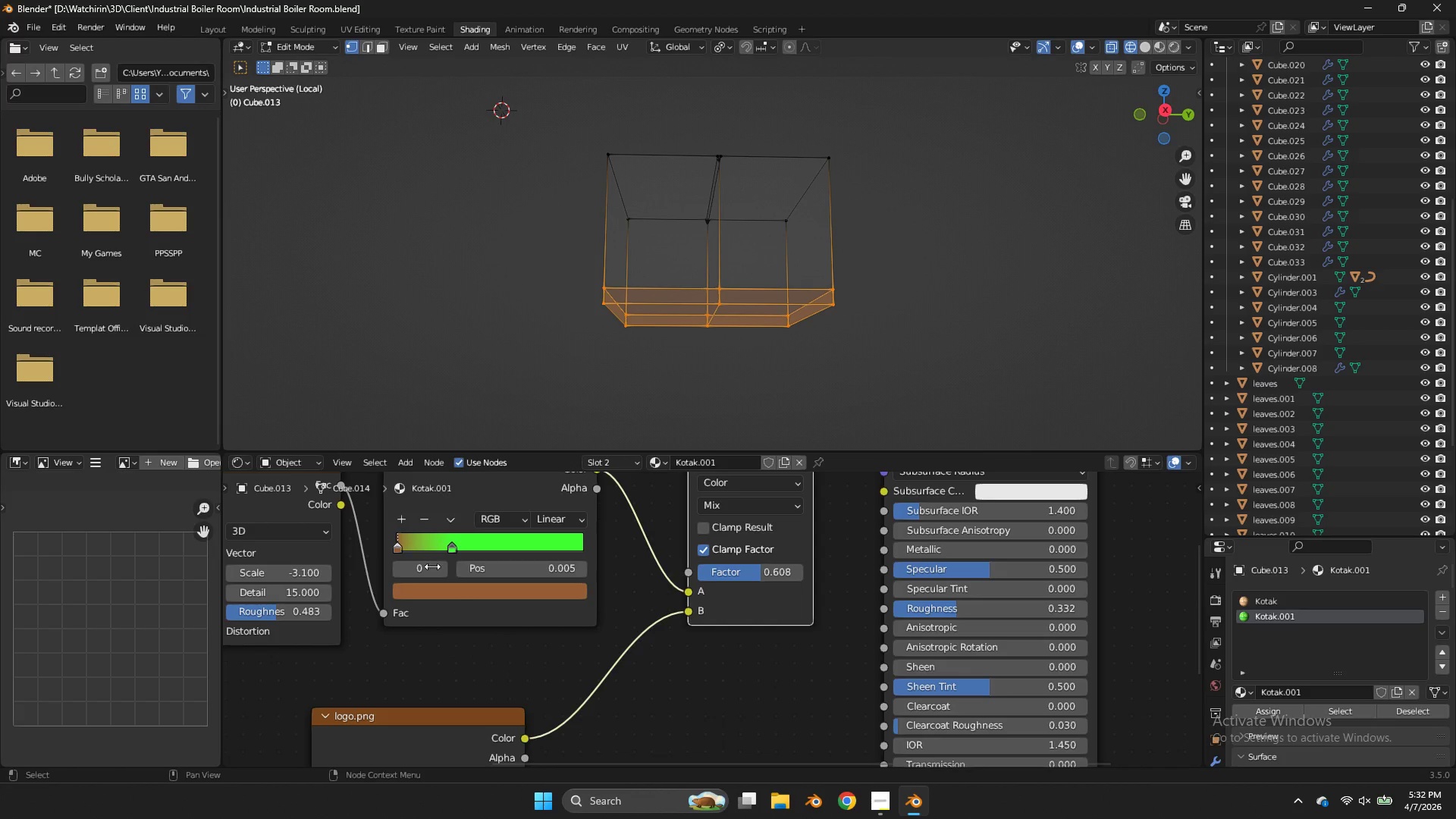 
double_click([458, 592])
 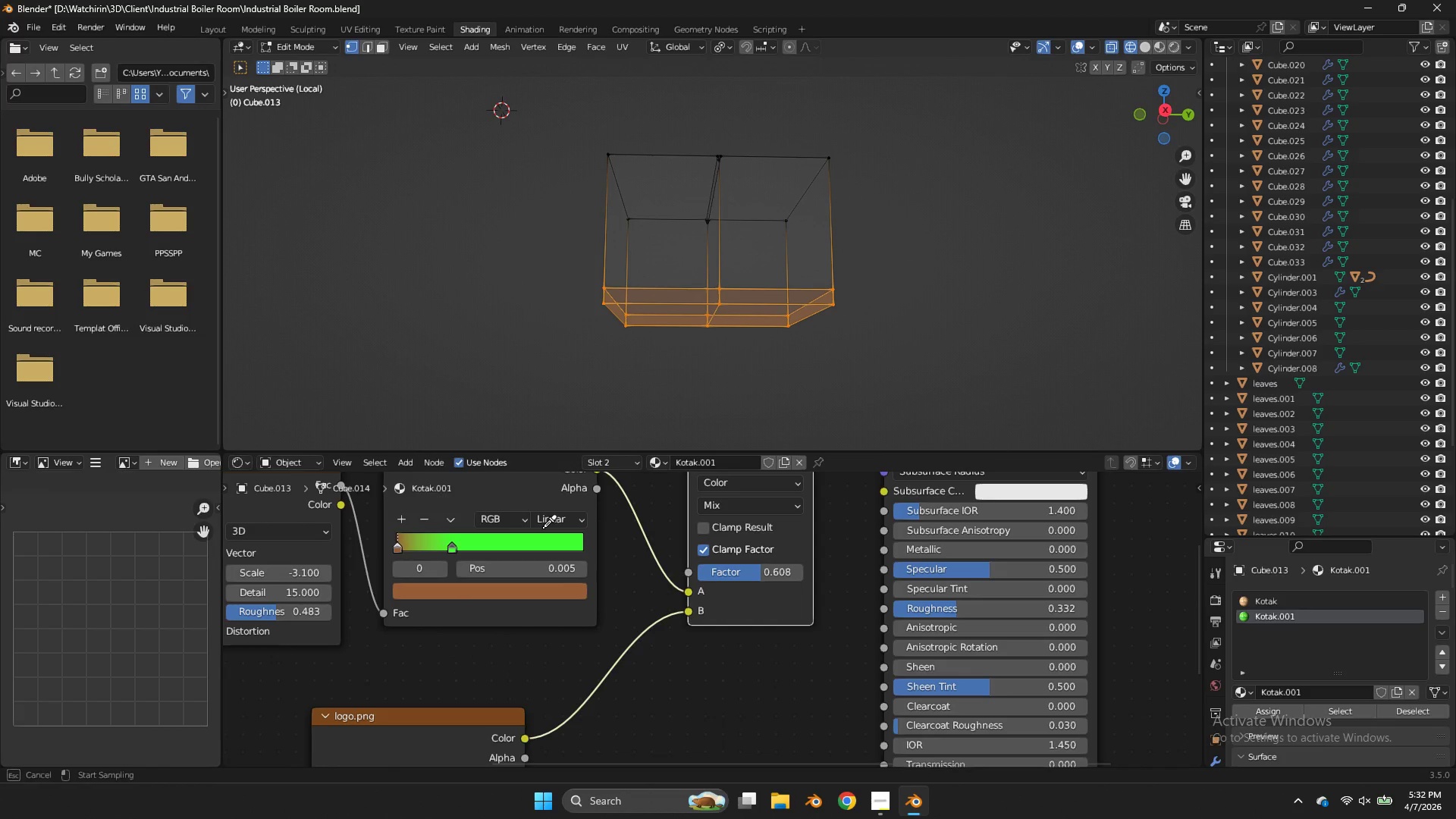 
double_click([541, 535])
 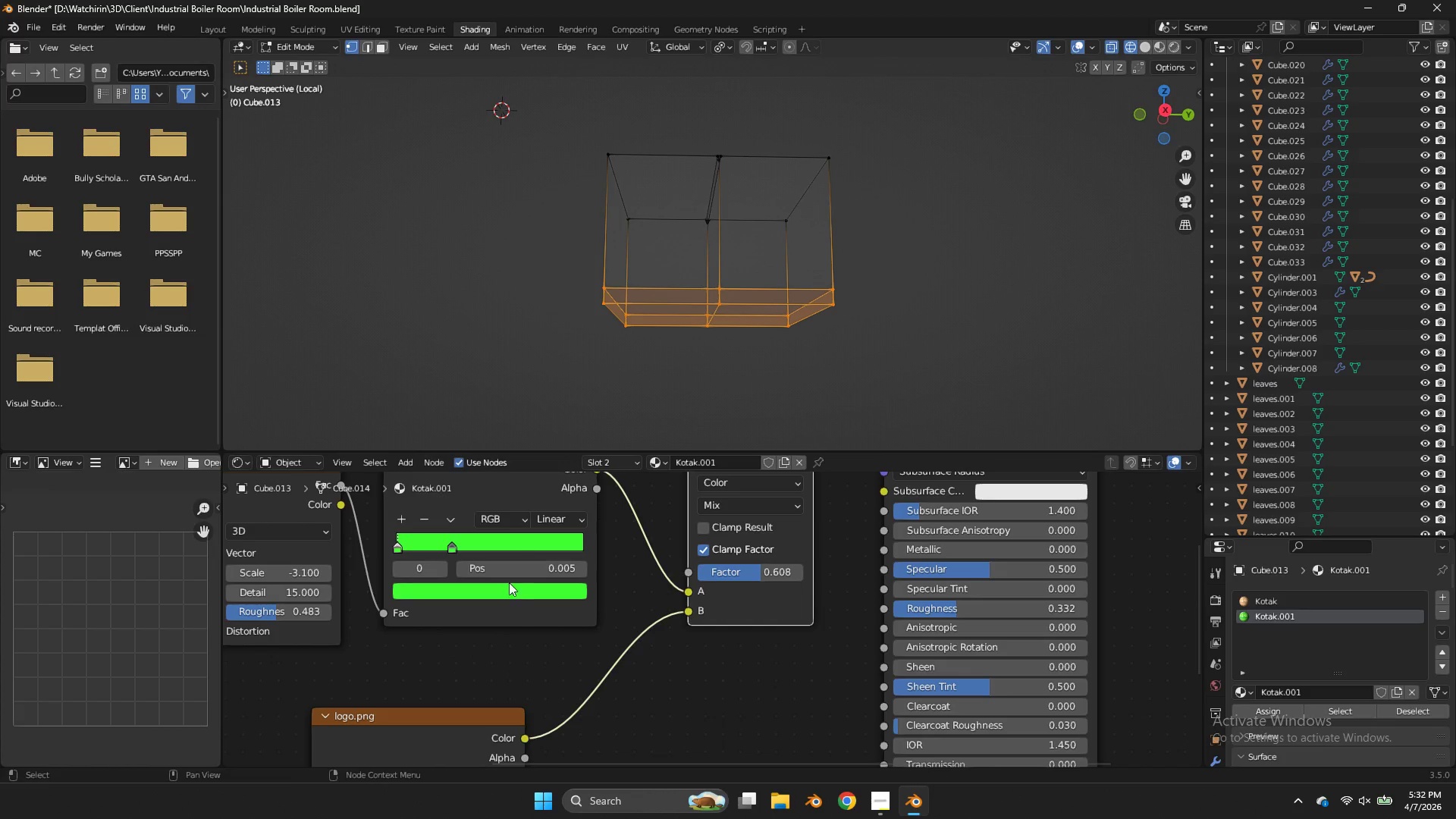 
left_click([507, 585])
 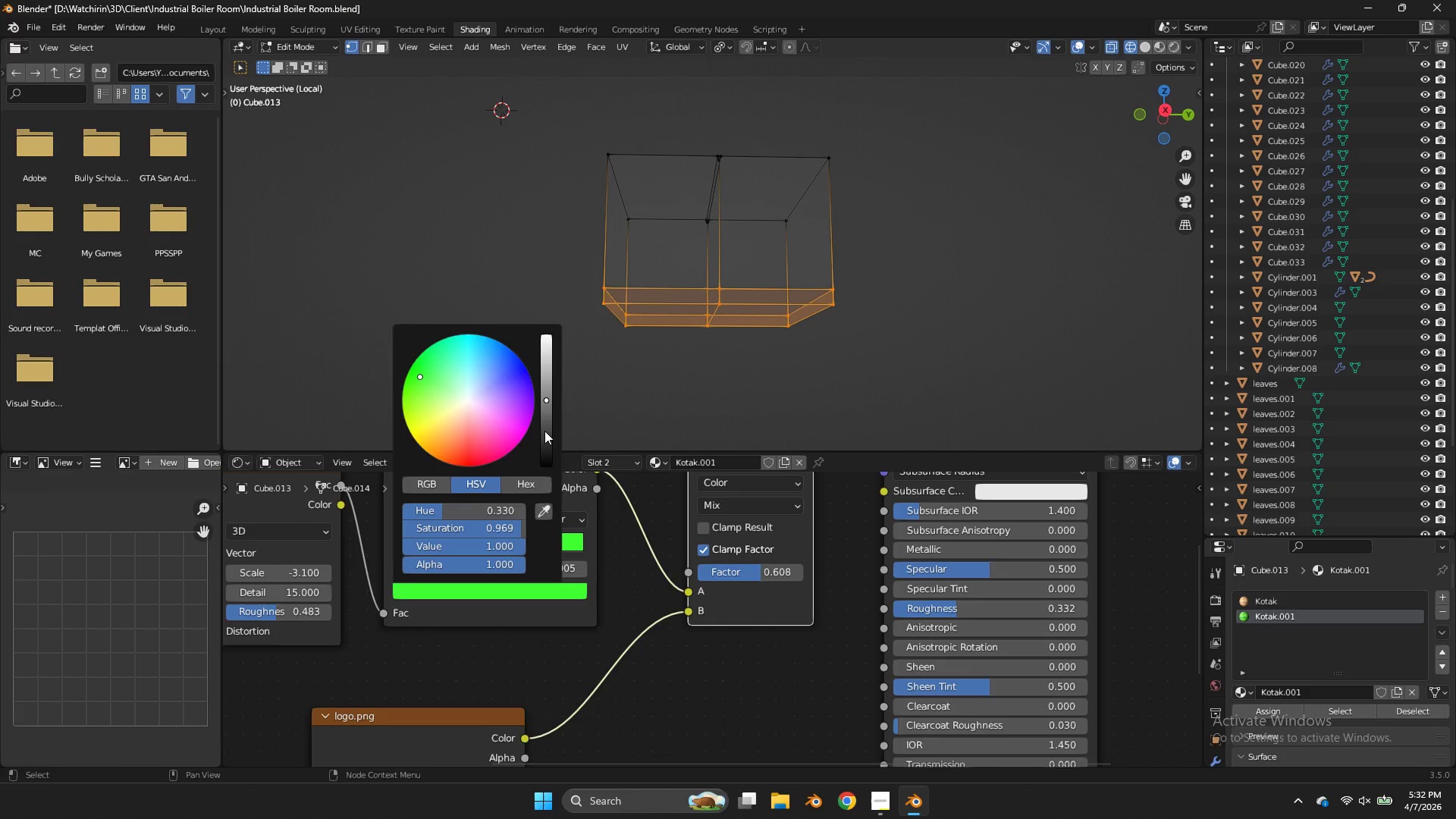 
left_click_drag(start_coordinate=[544, 428], to_coordinate=[908, 439])
 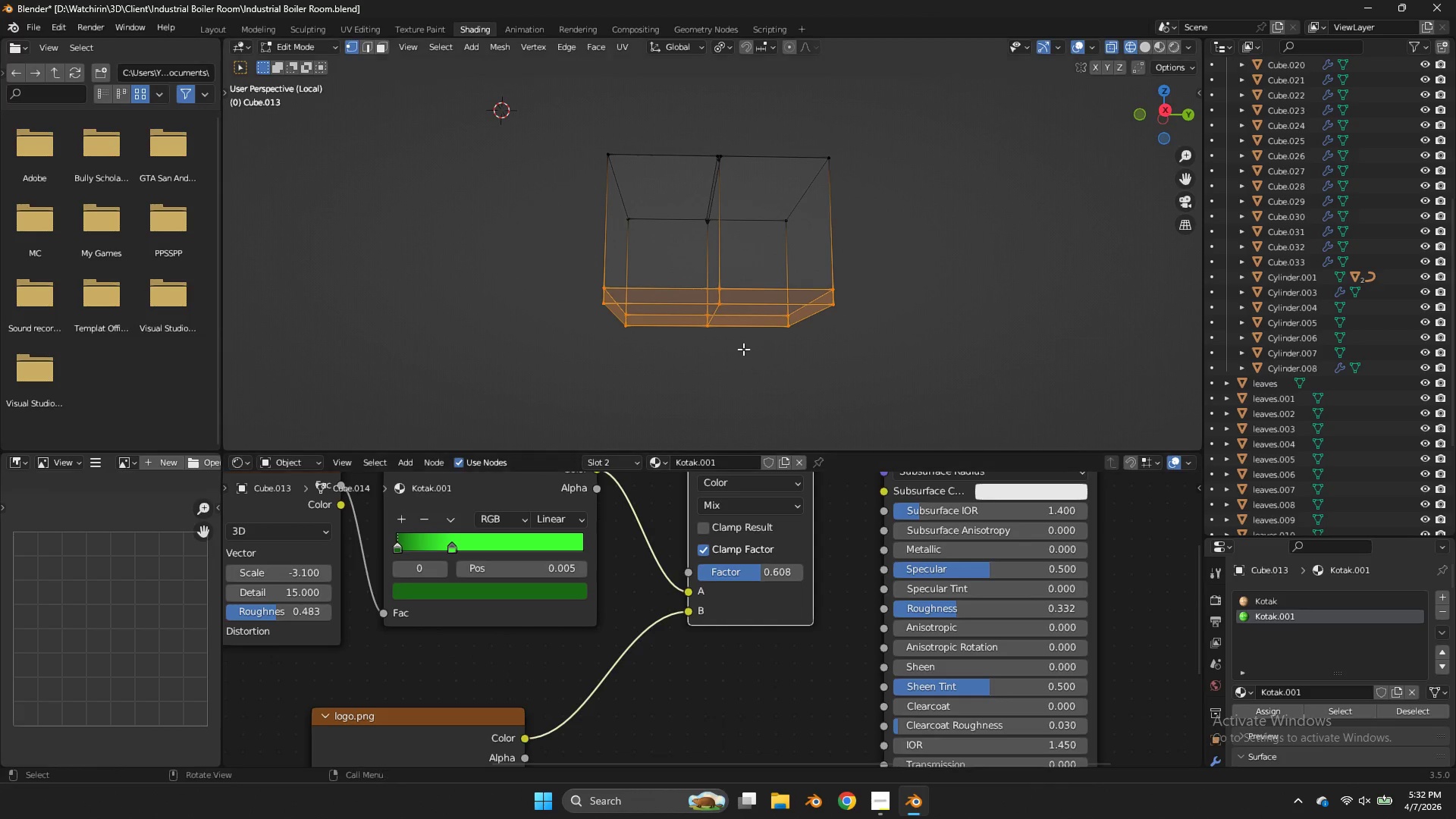 
left_click([743, 349])
 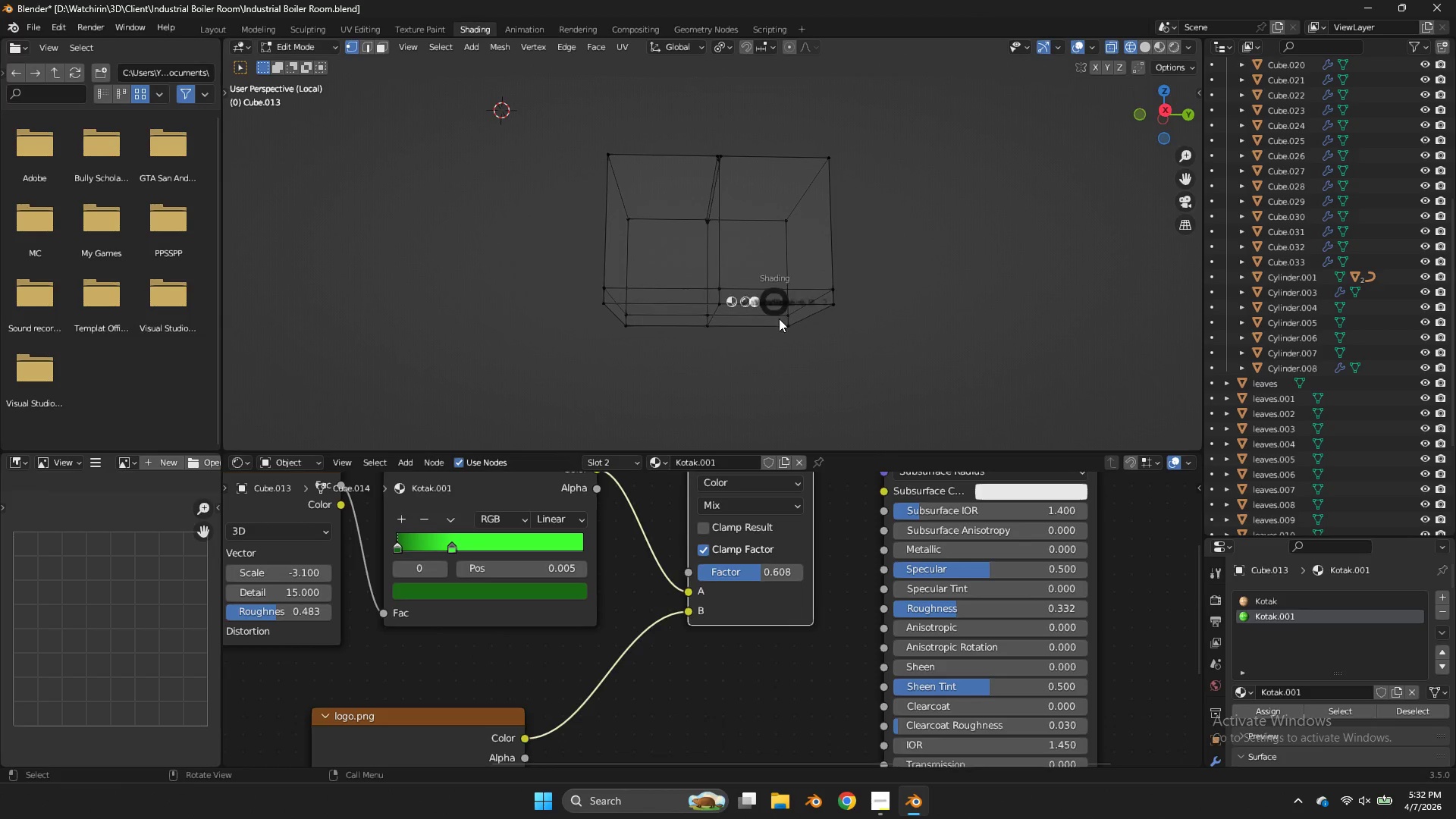 
key(Z)
 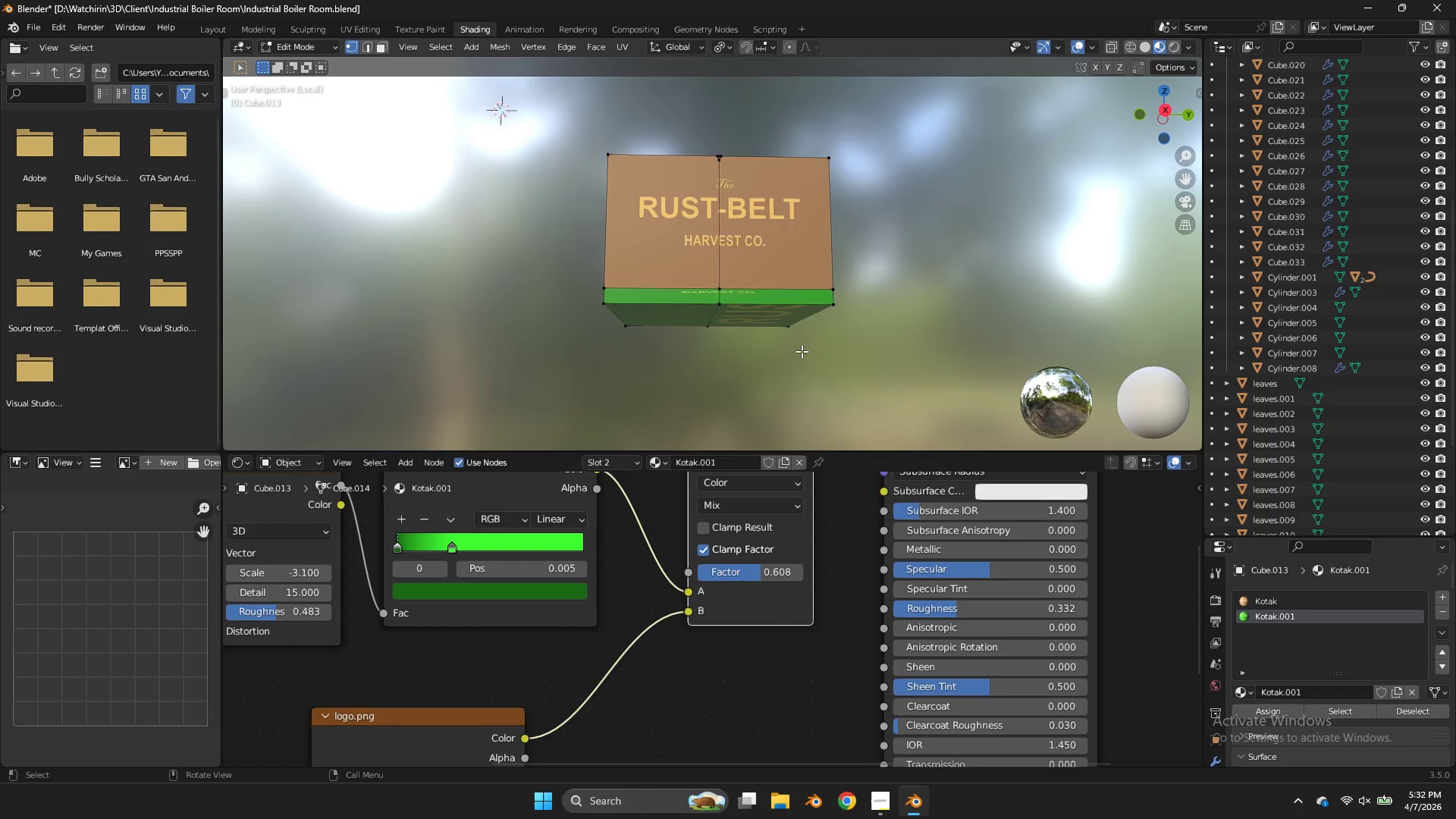 
scroll: coordinate [803, 347], scroll_direction: up, amount: 2.0
 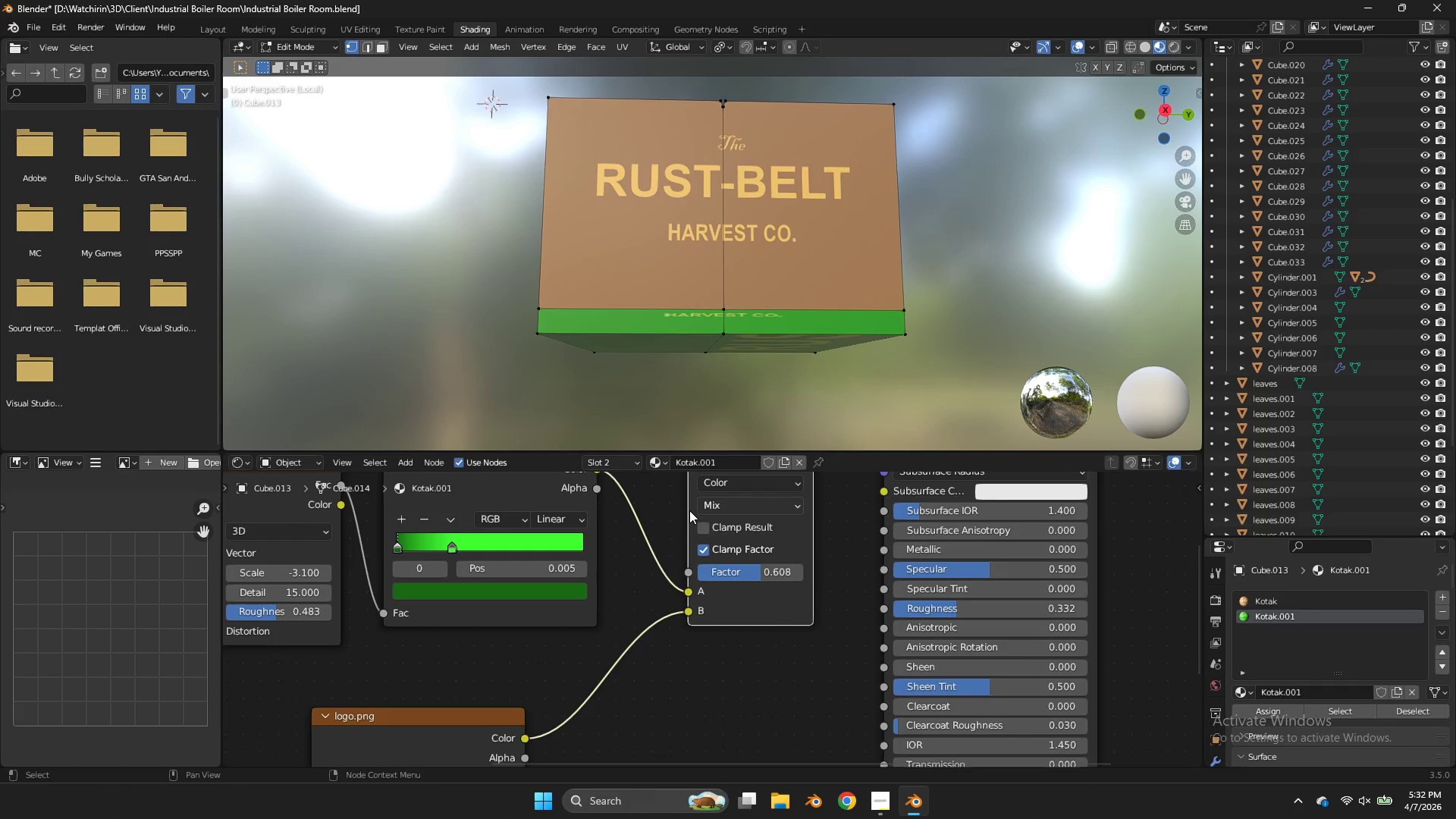 
scroll: coordinate [662, 549], scroll_direction: down, amount: 3.0
 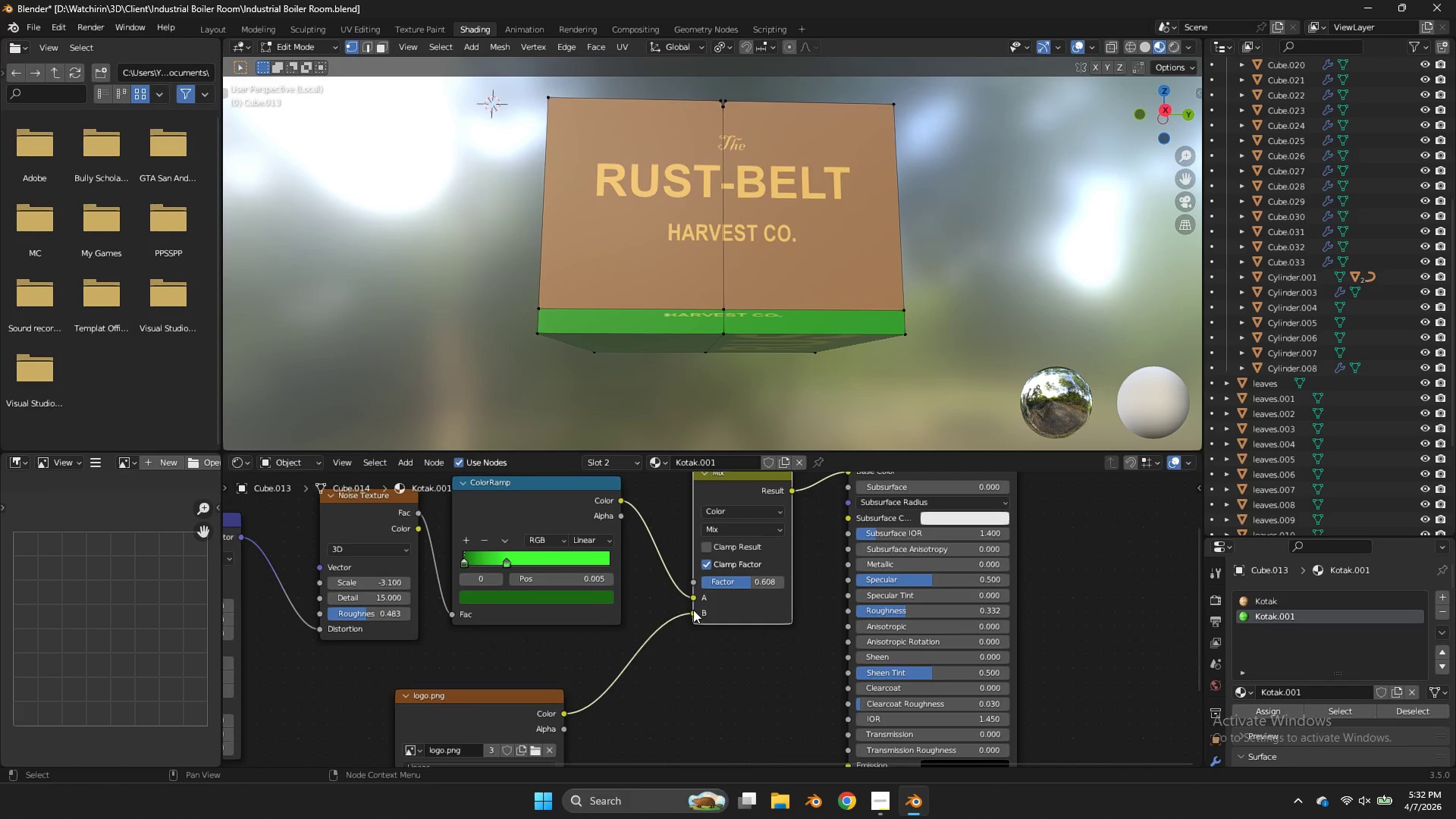 
left_click_drag(start_coordinate=[693, 612], to_coordinate=[676, 620])
 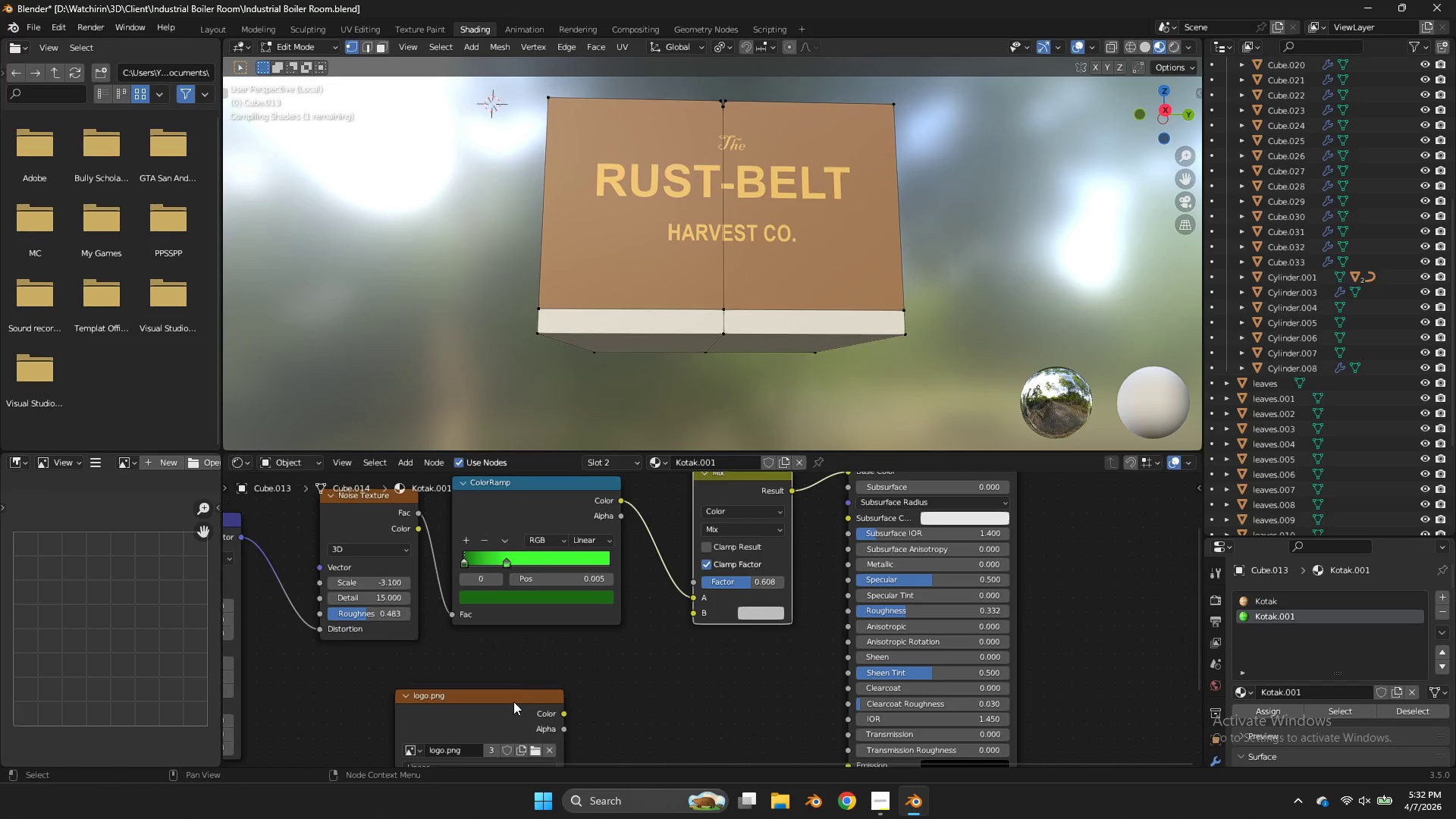 
left_click([513, 704])
 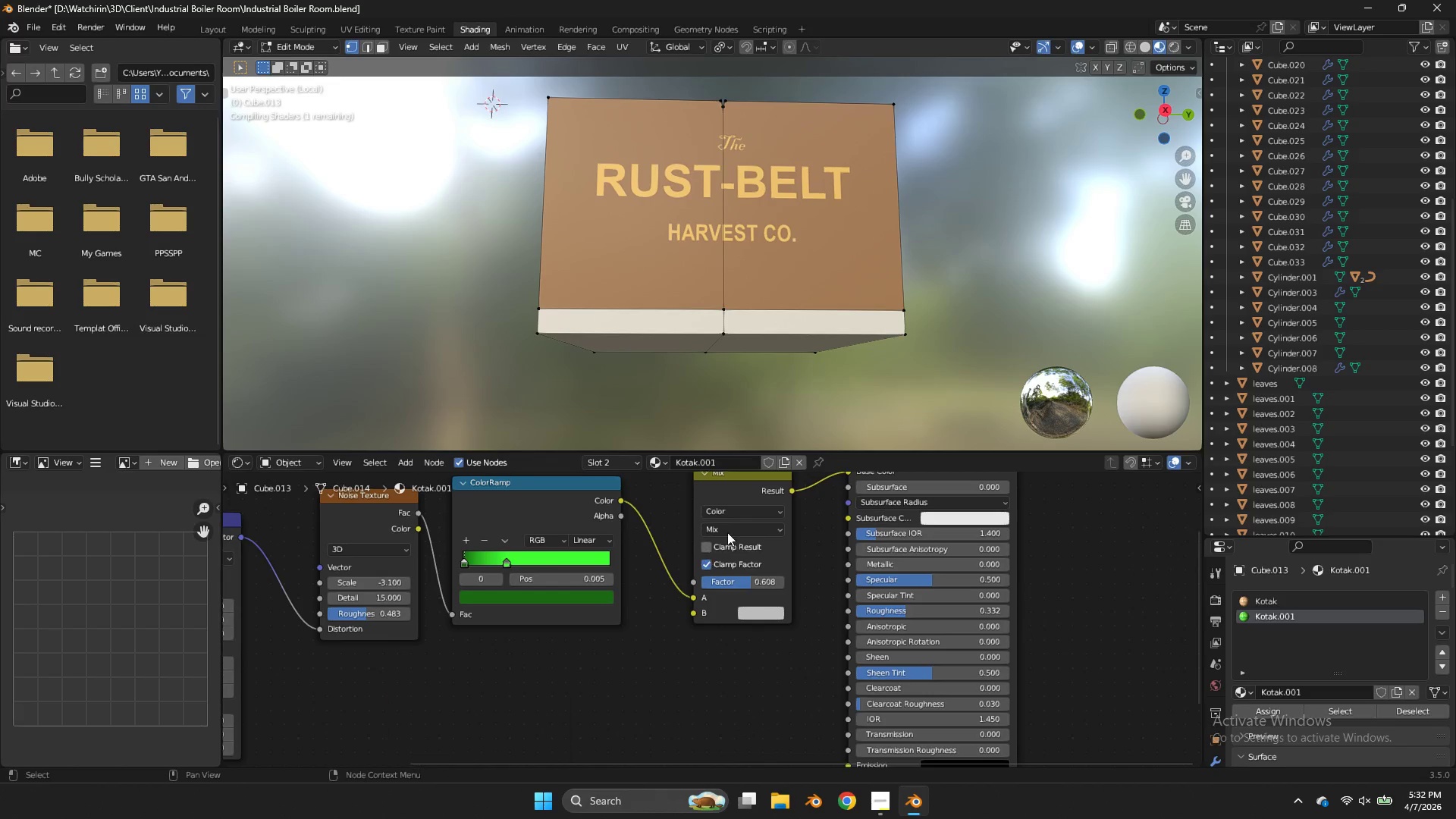 
key(X)
 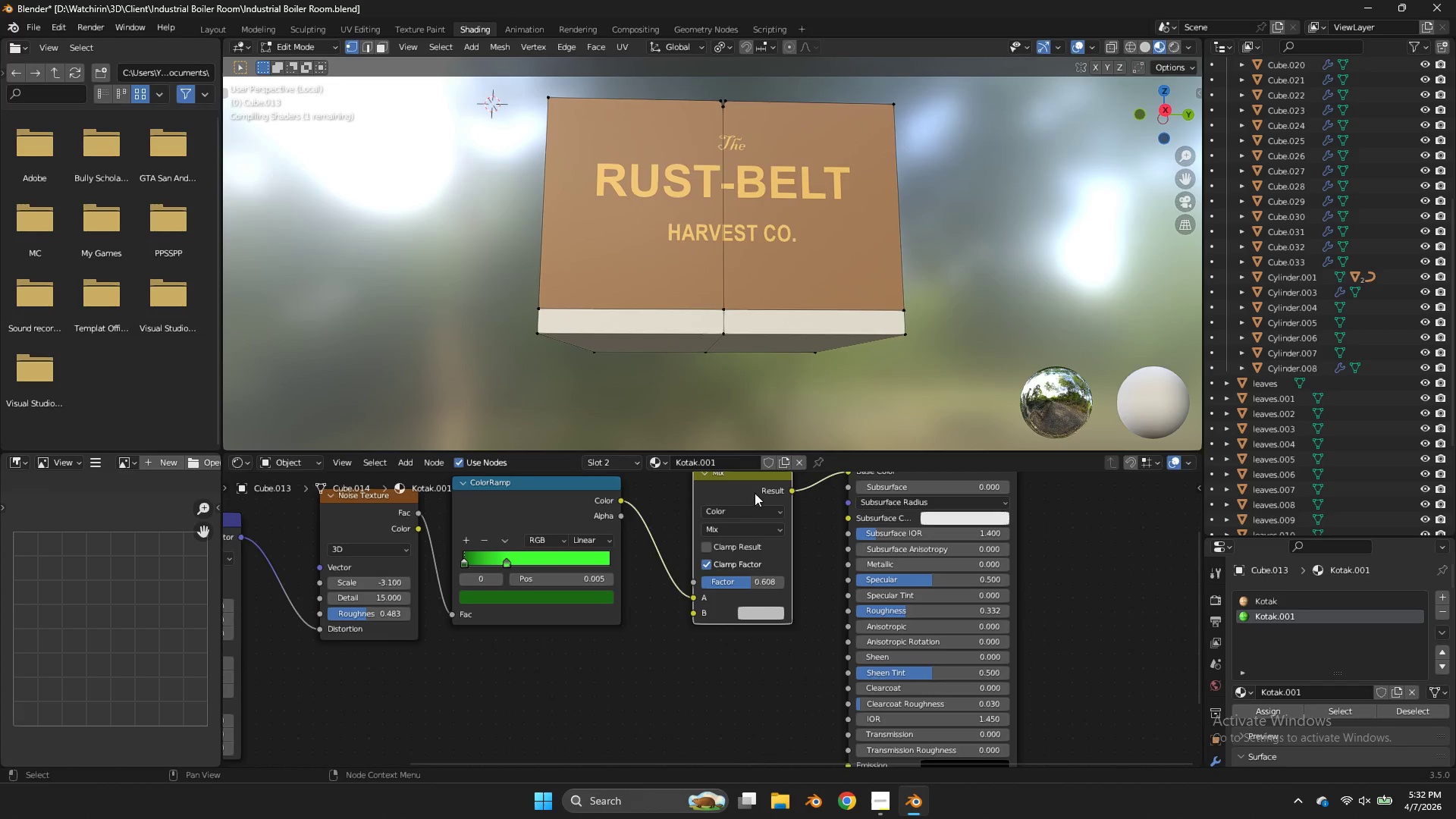 
left_click([755, 493])
 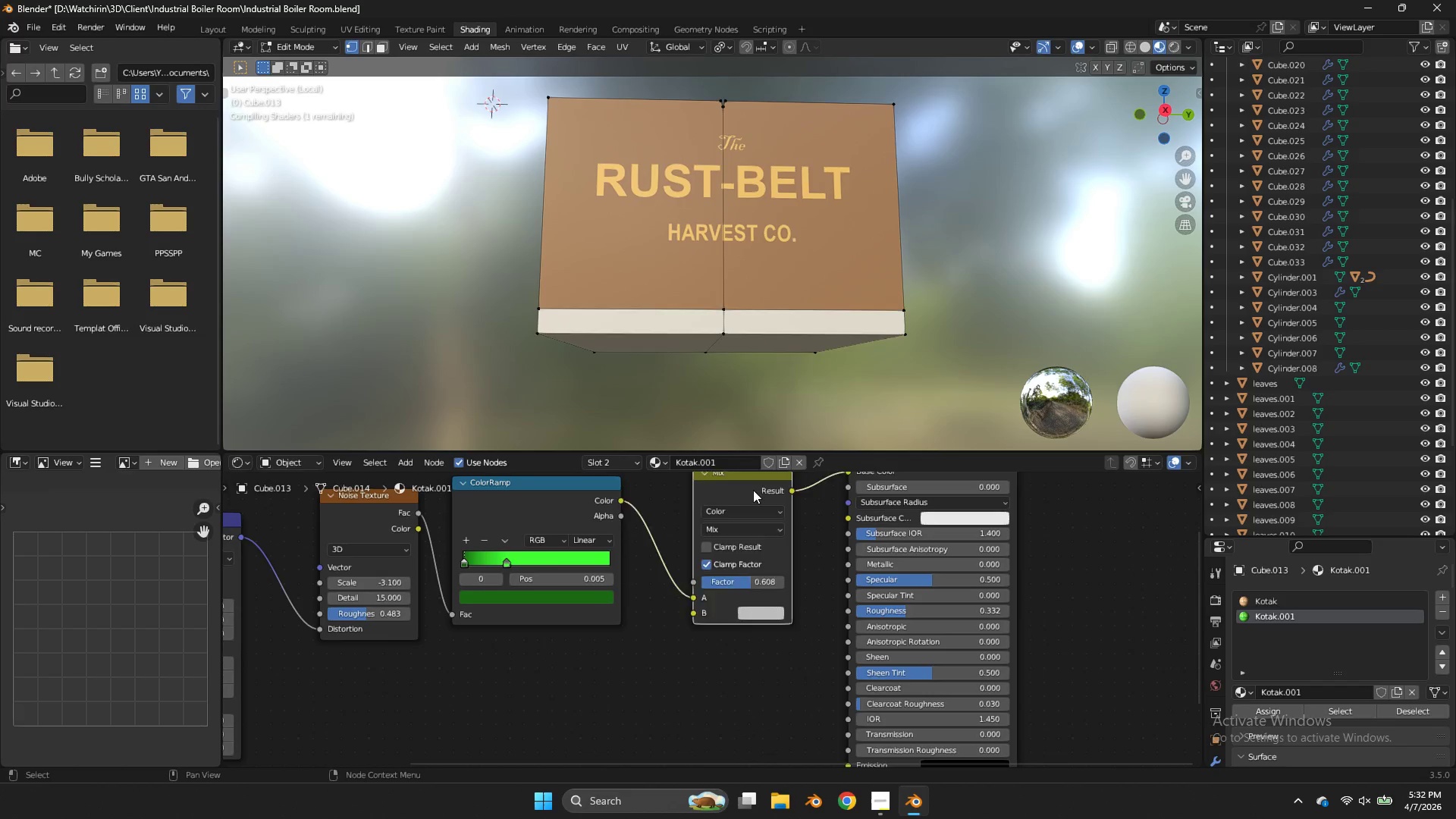 
key(X)
 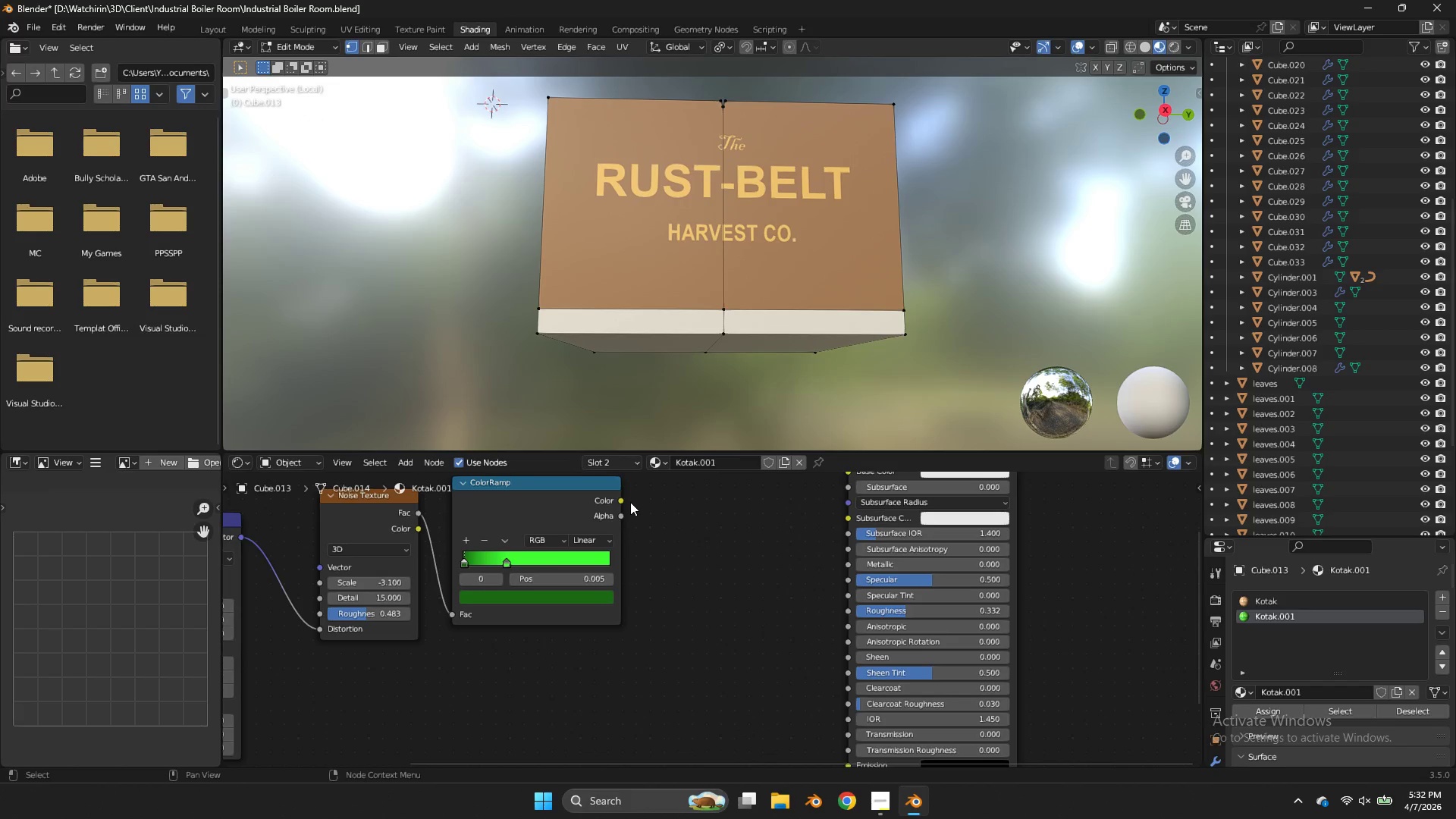 
left_click_drag(start_coordinate=[630, 502], to_coordinate=[645, 497])
 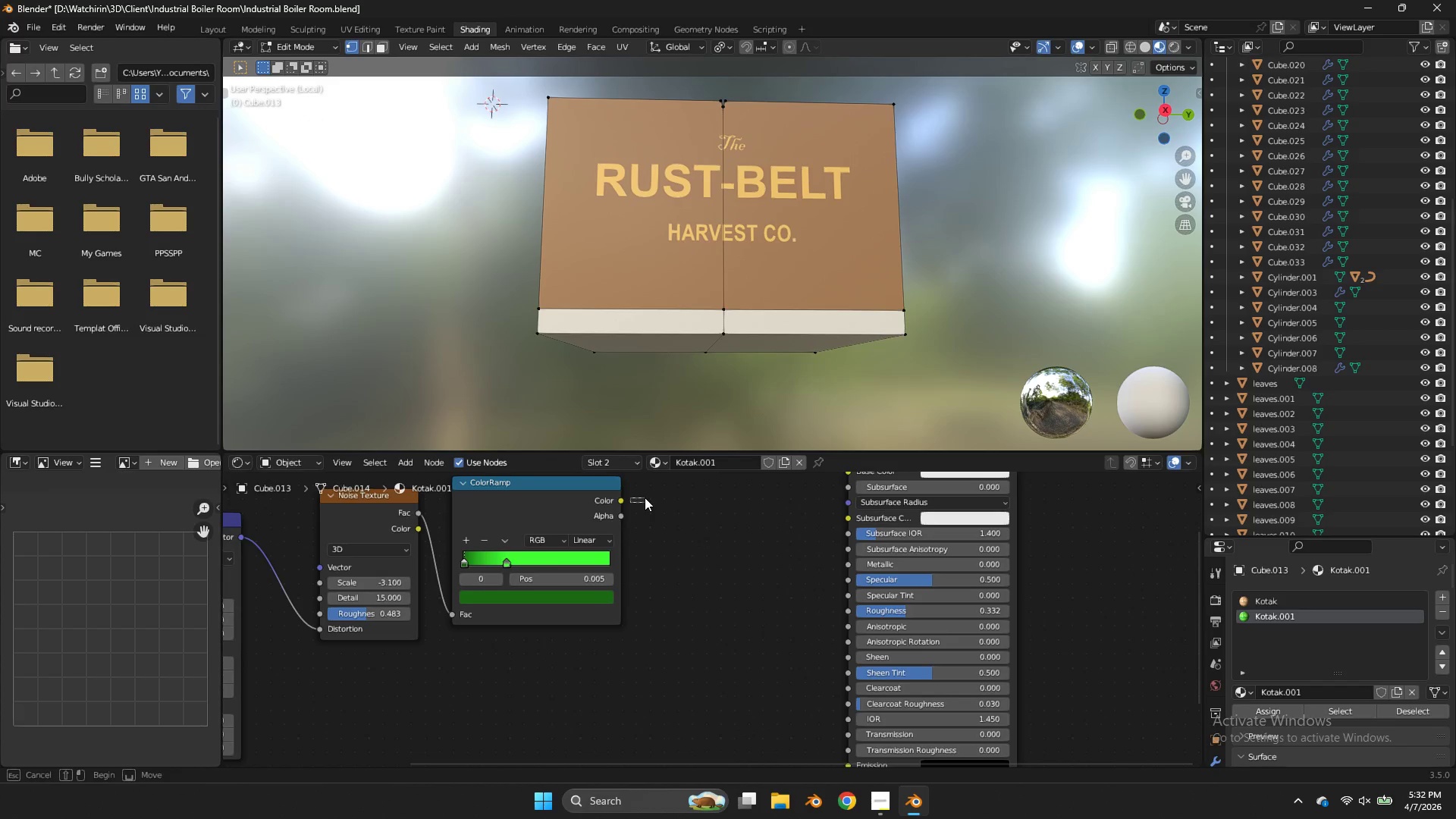 
scroll: coordinate [634, 507], scroll_direction: down, amount: 4.0
 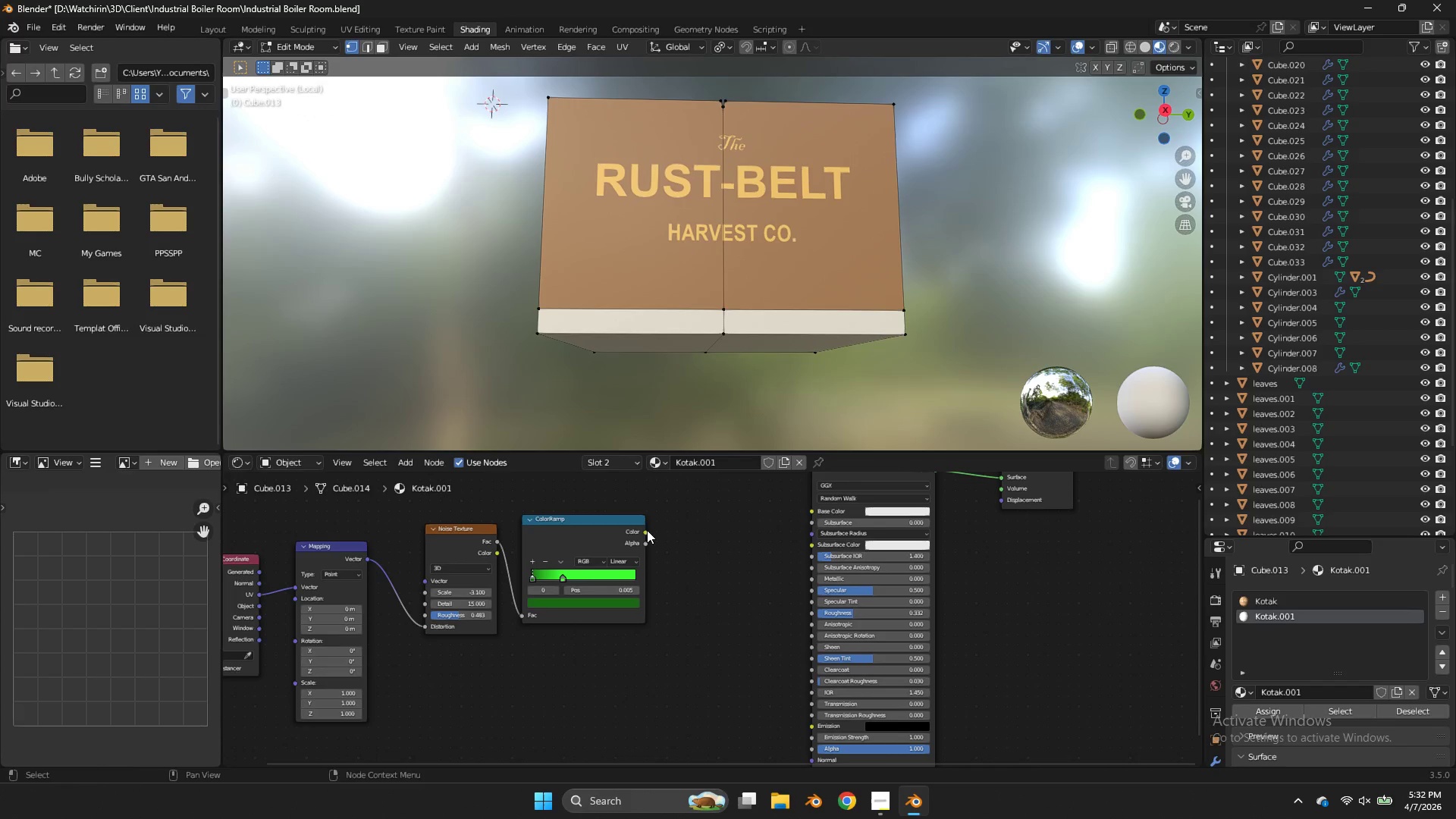 
left_click_drag(start_coordinate=[647, 531], to_coordinate=[808, 513])
 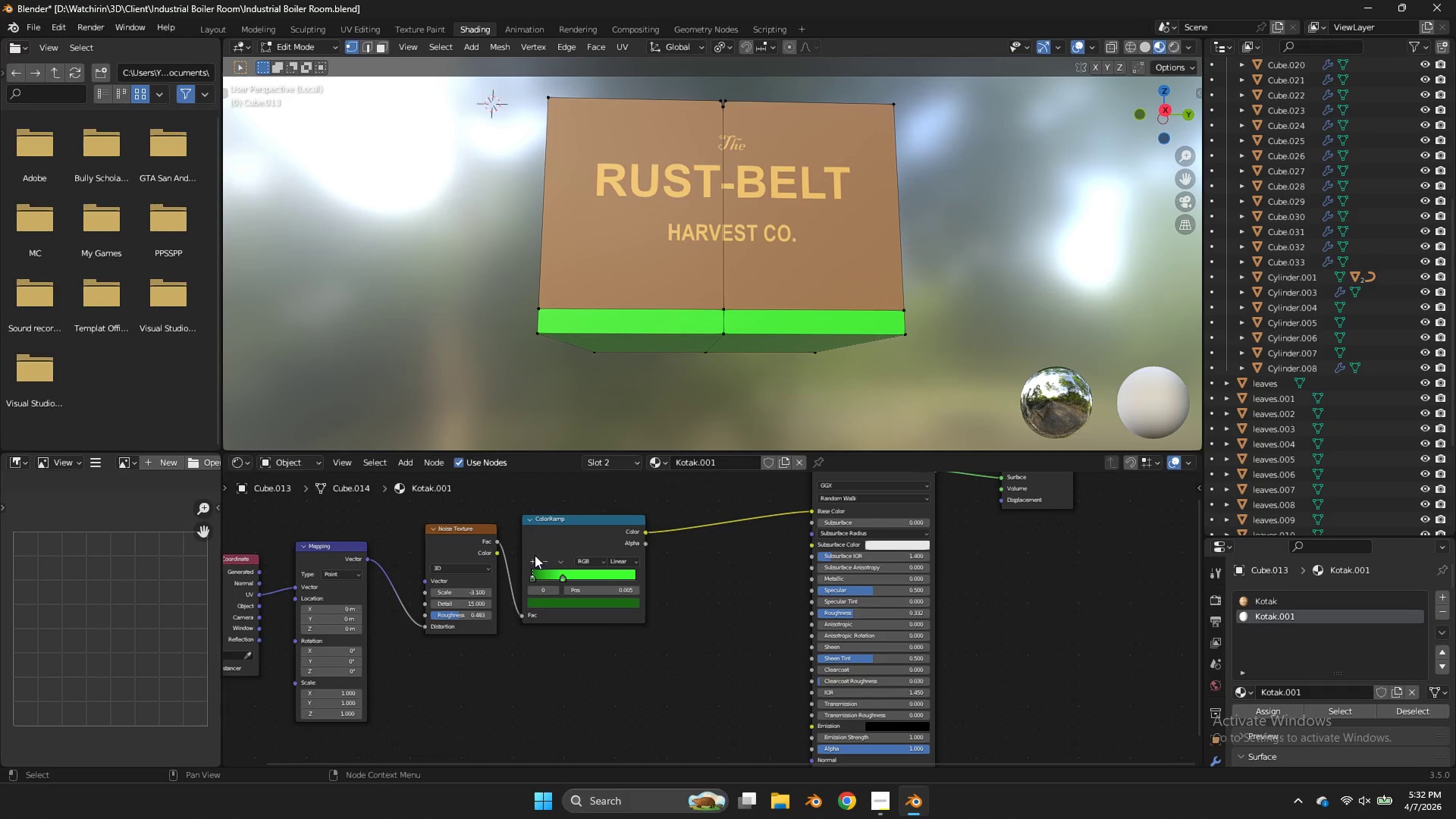 
left_click([562, 576])
 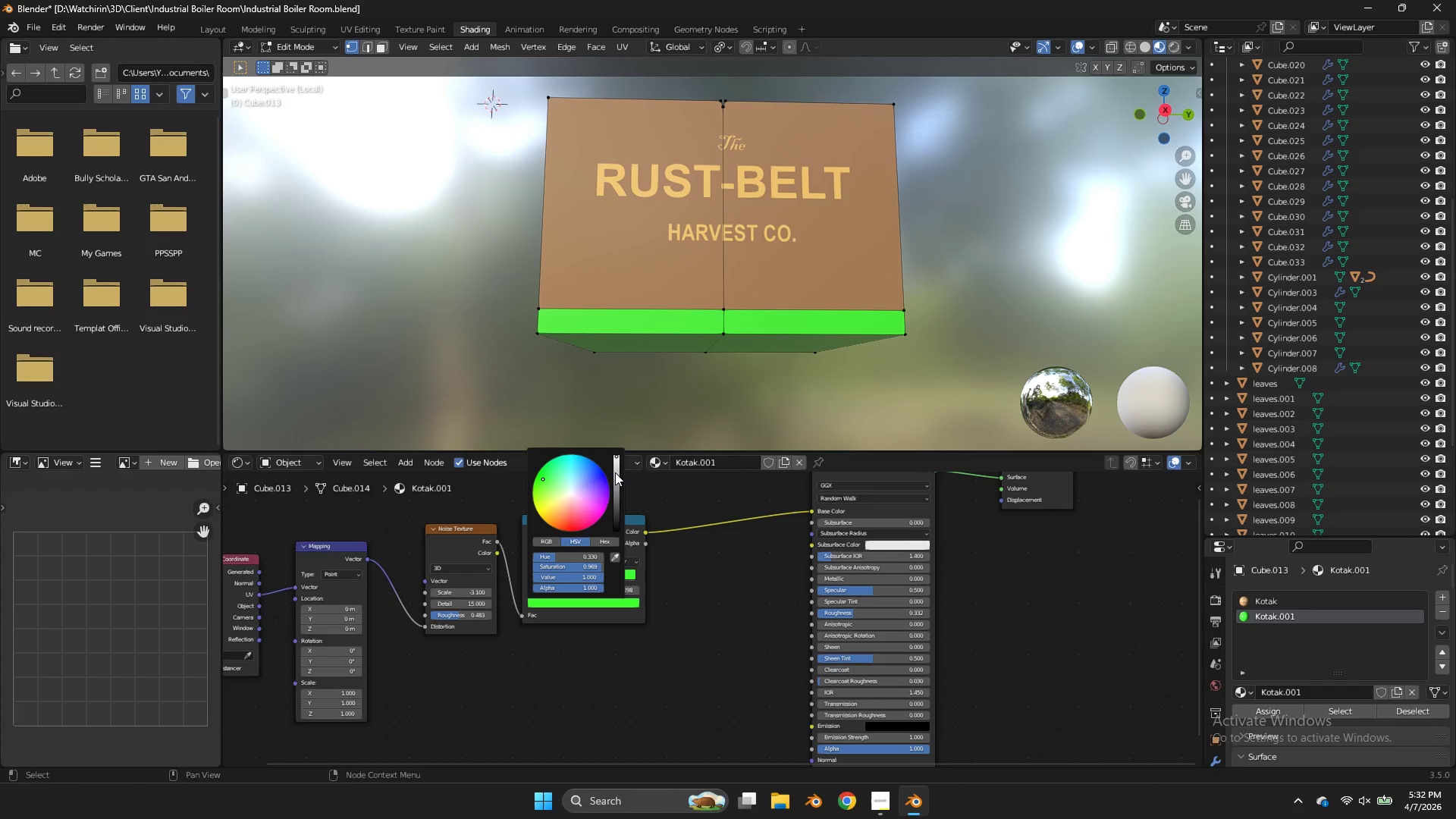 
left_click_drag(start_coordinate=[615, 472], to_coordinate=[618, 481])
 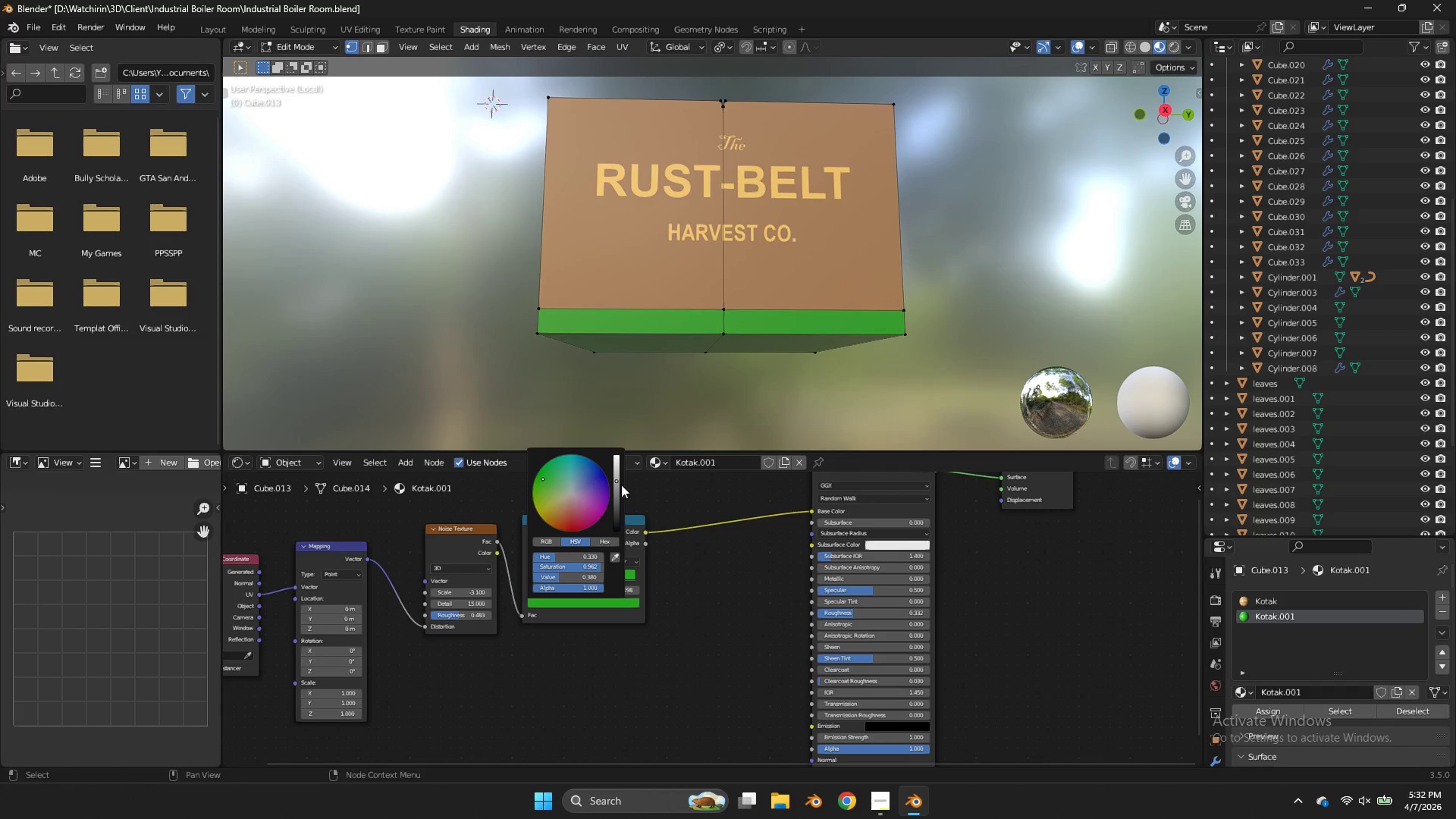 
left_click([801, 529])
 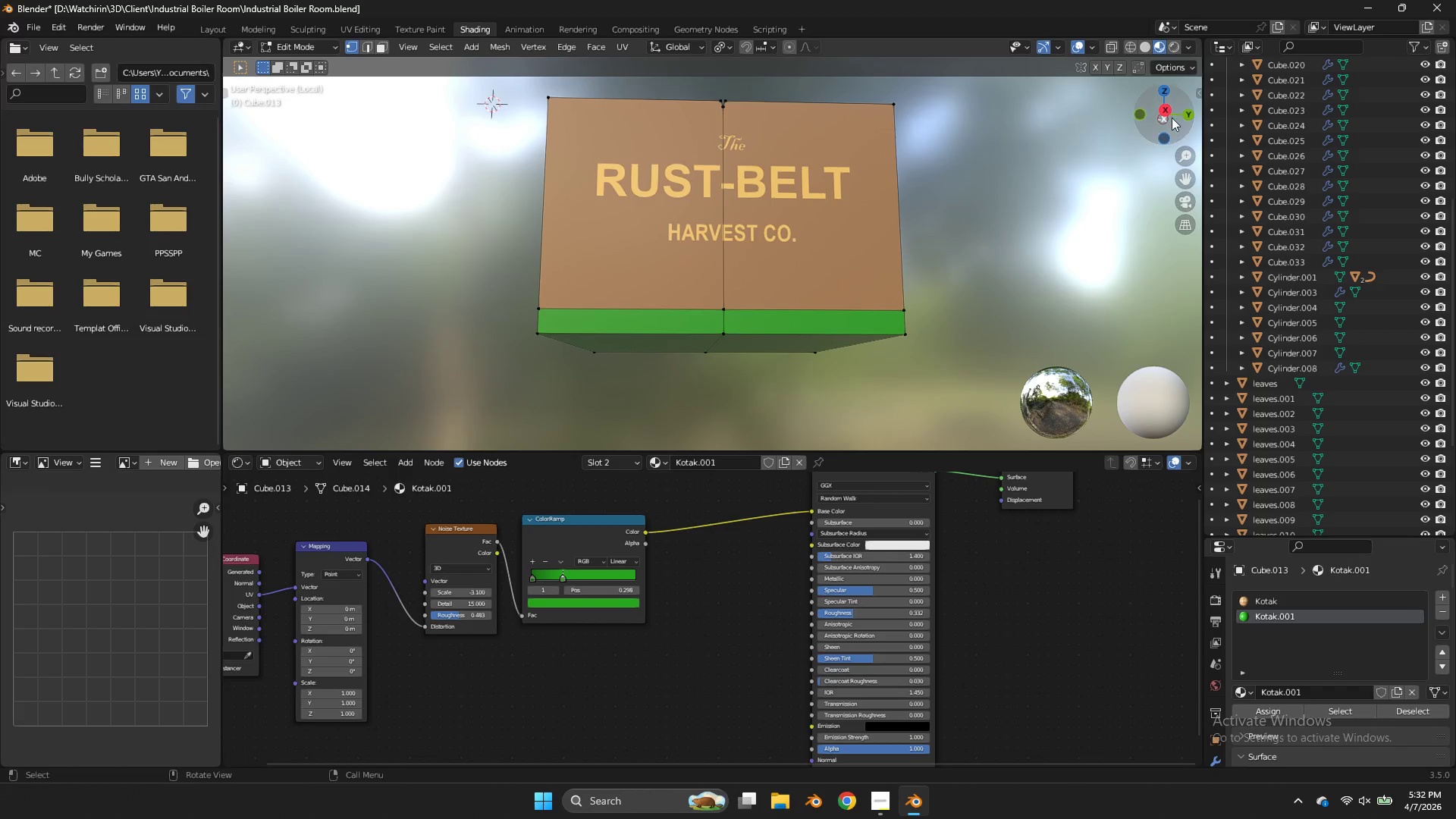 
left_click_drag(start_coordinate=[1166, 120], to_coordinate=[282, 161])
 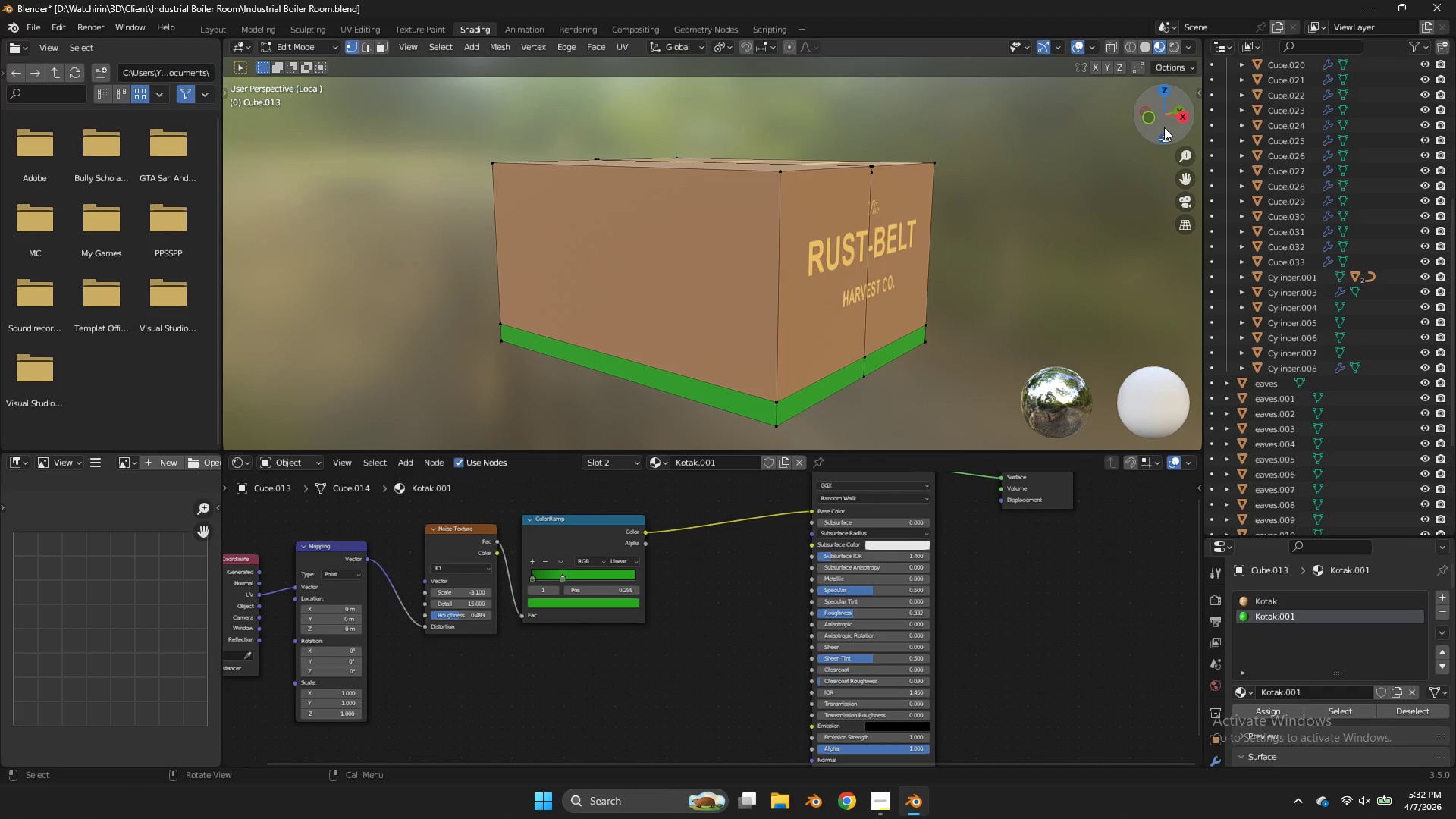 
key(Tab)
 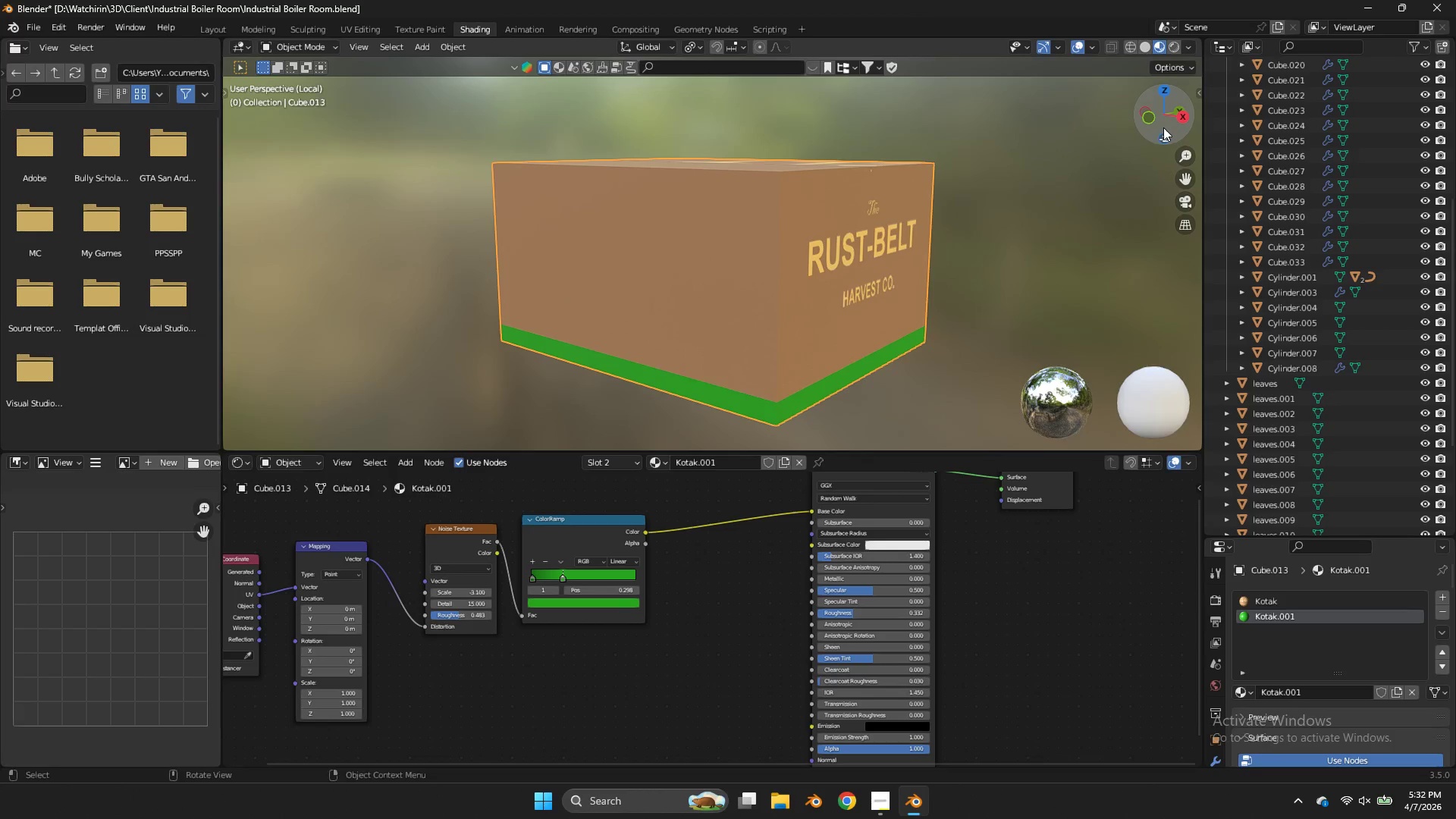 
left_click_drag(start_coordinate=[1163, 127], to_coordinate=[944, 147])
 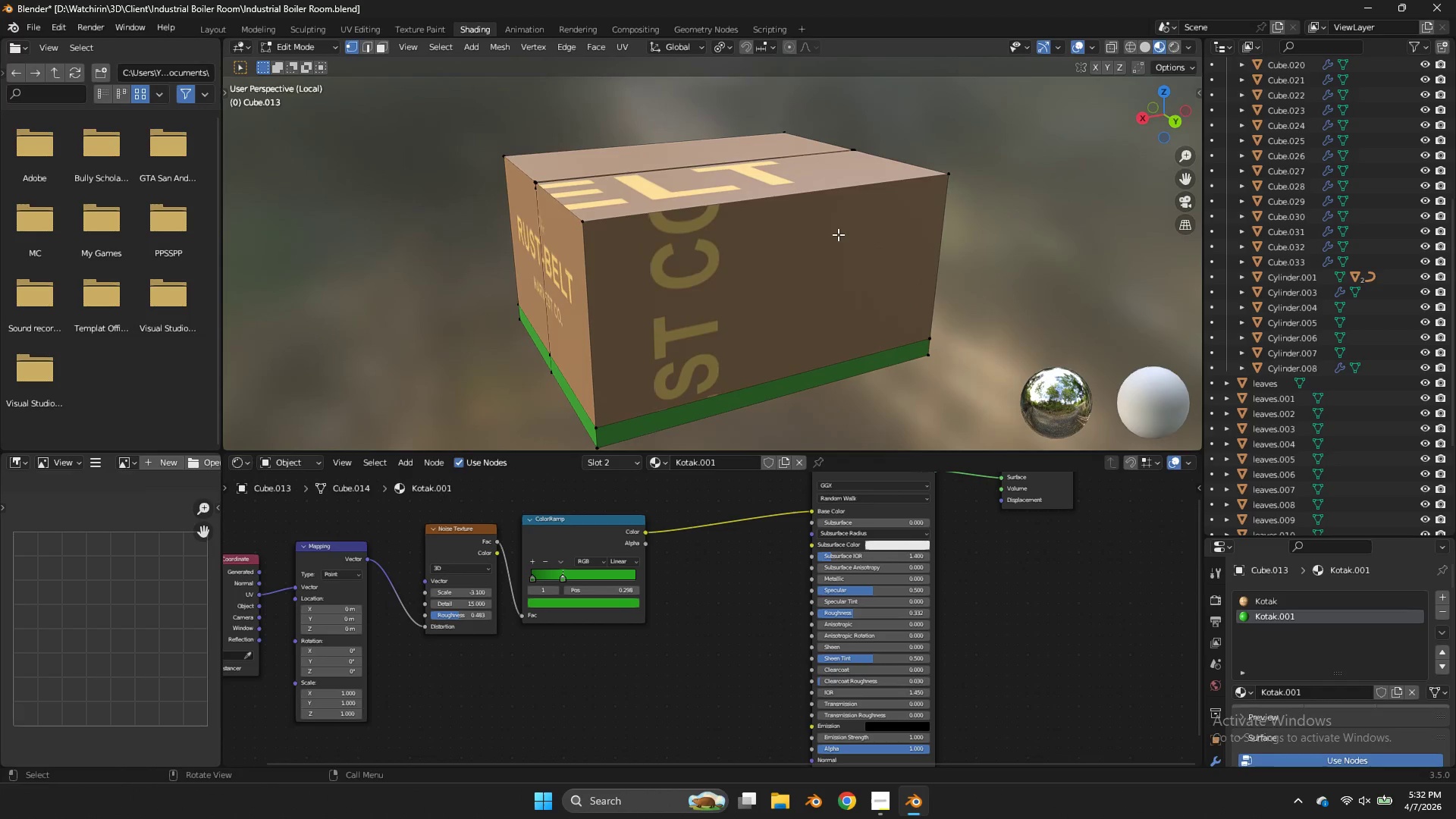 
key(Tab)
 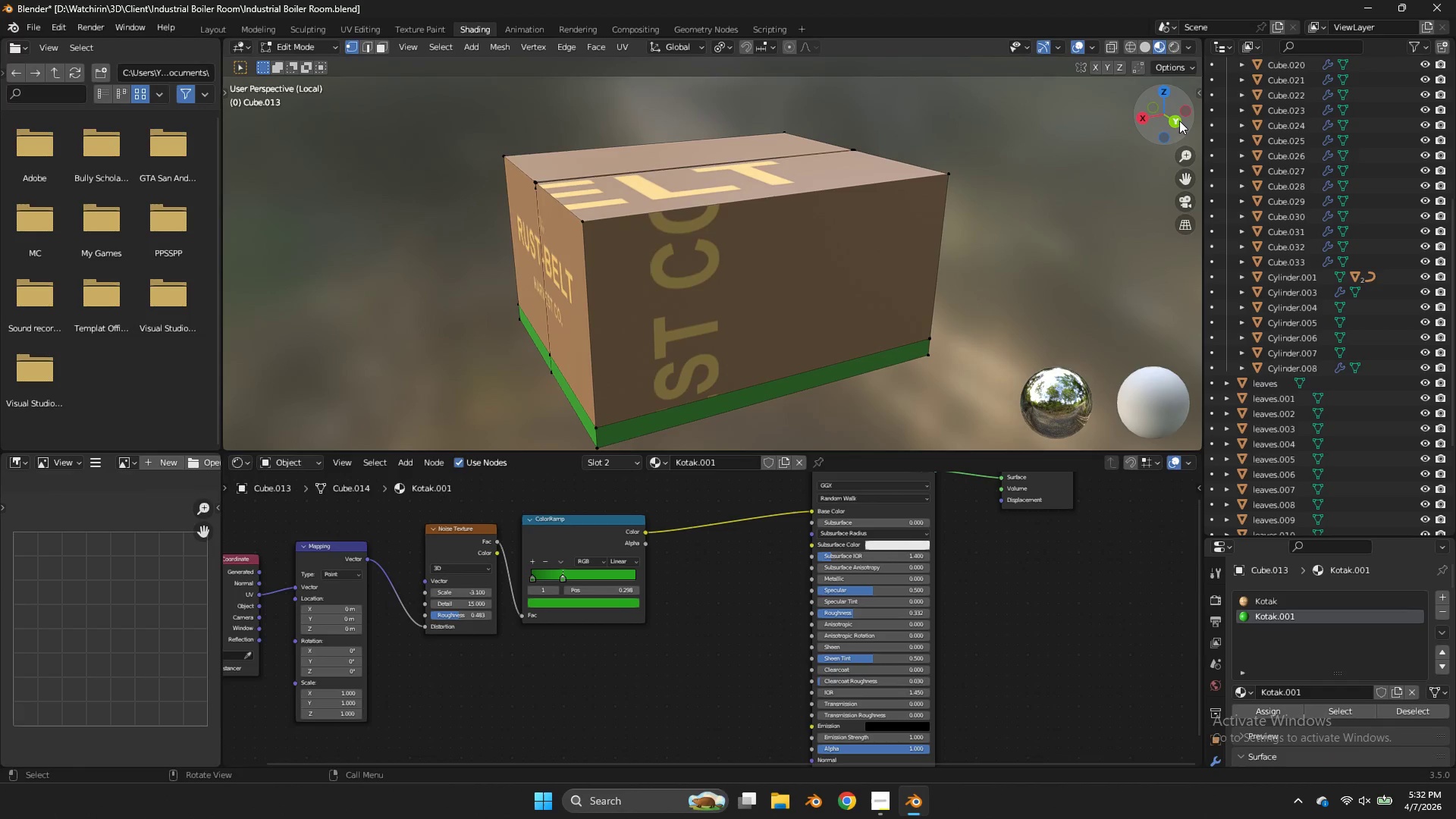 
left_click([1178, 121])
 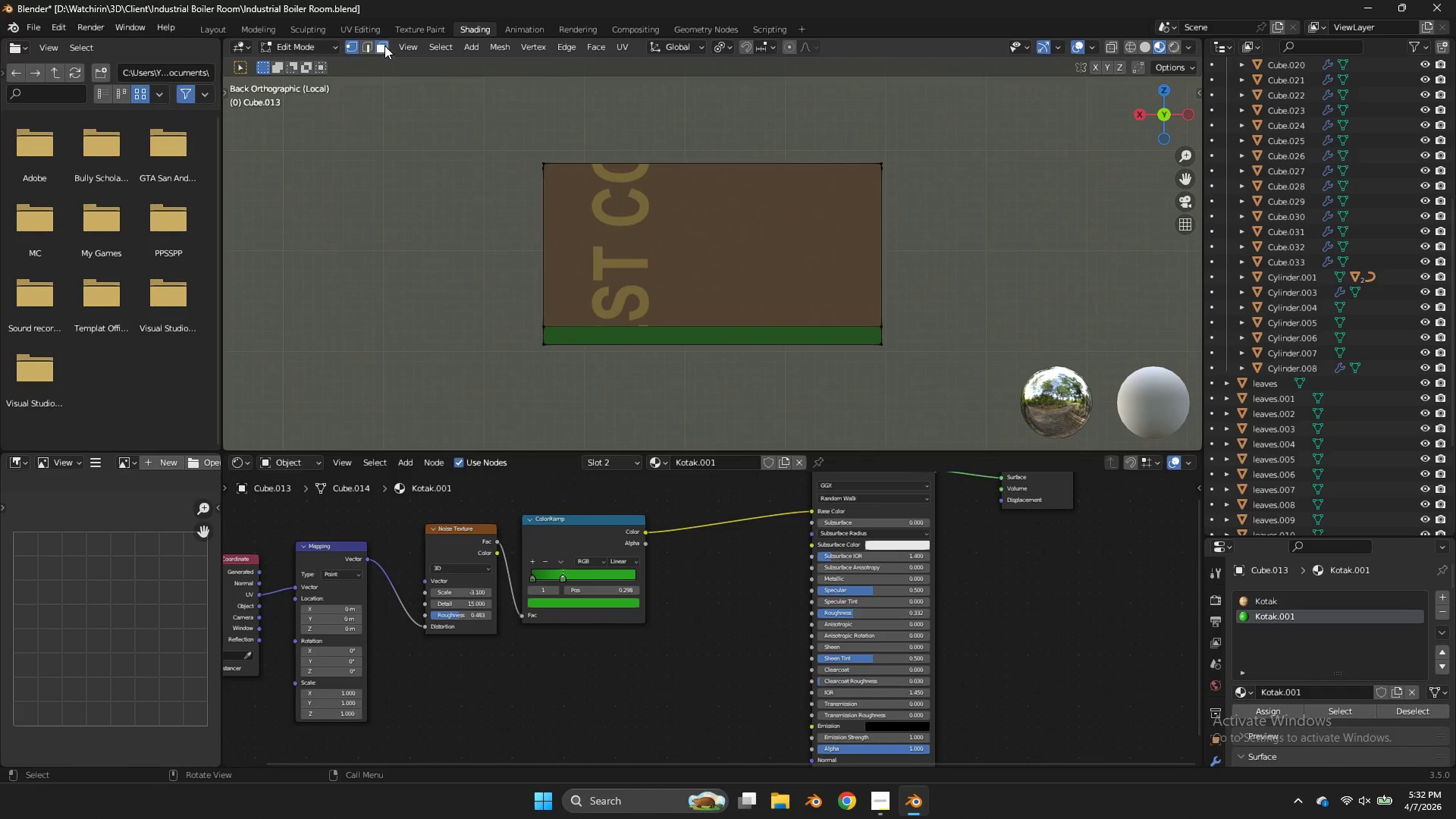 
double_click([692, 237])
 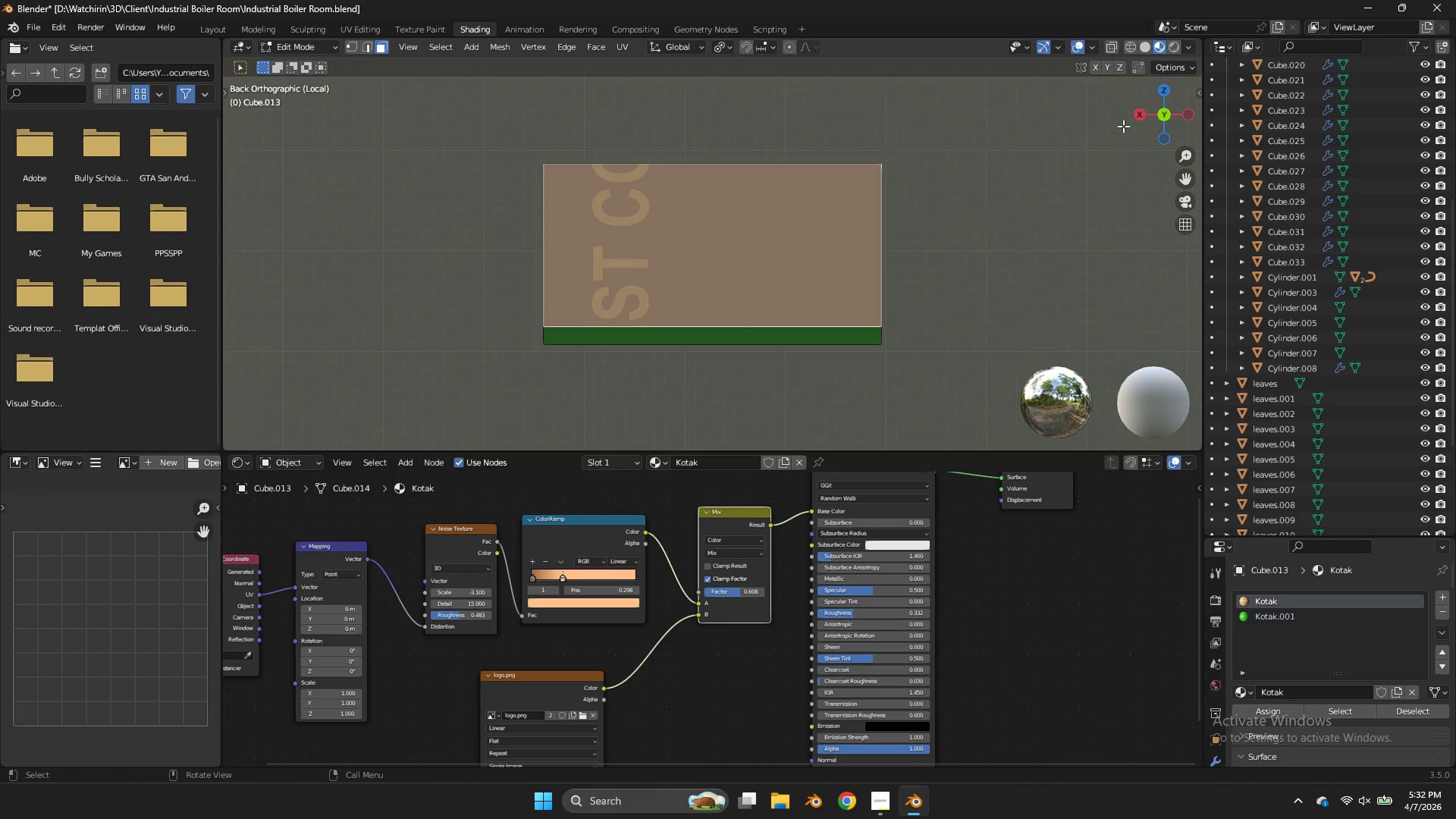 
key(U)
 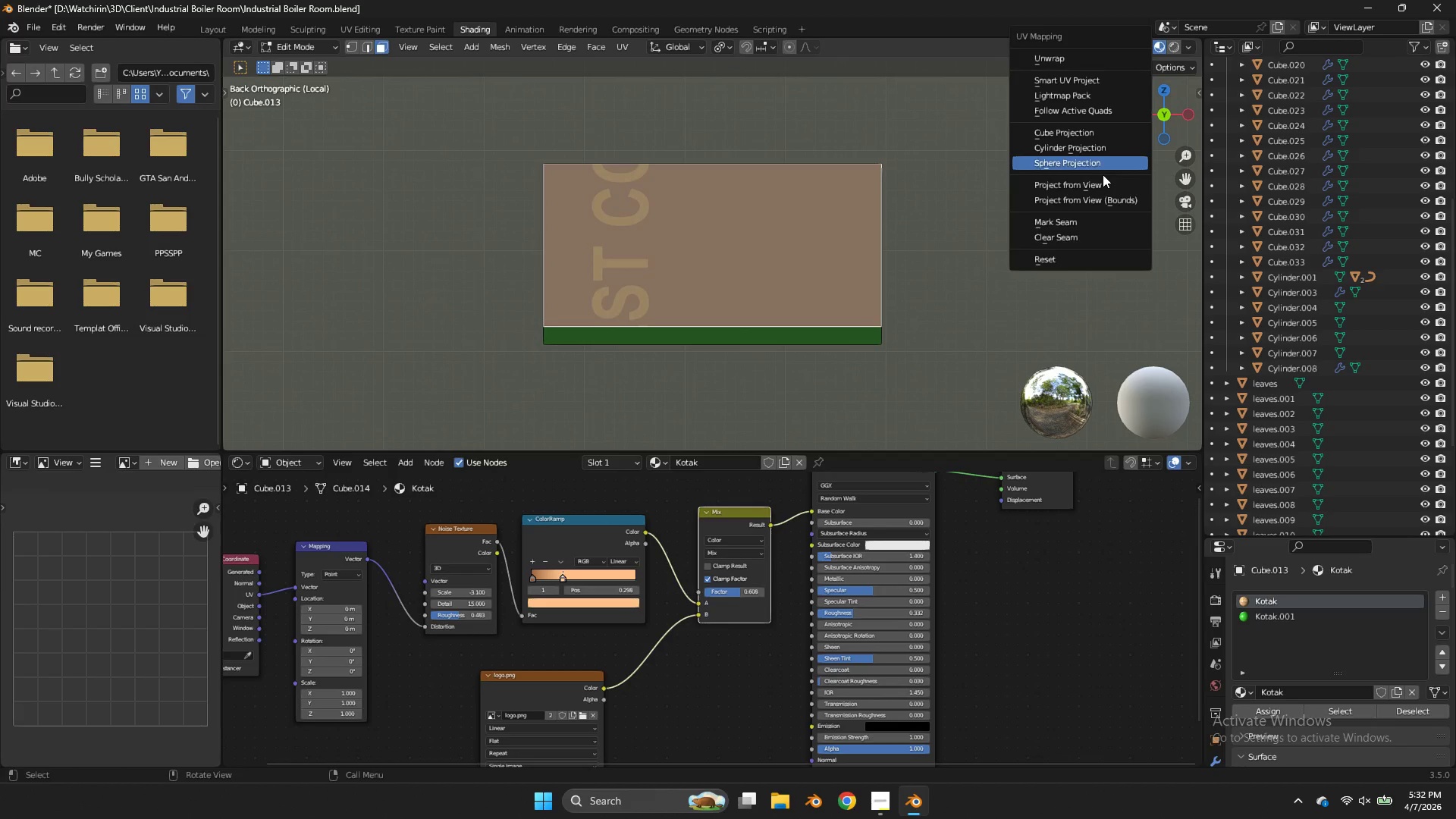 
left_click([1104, 187])
 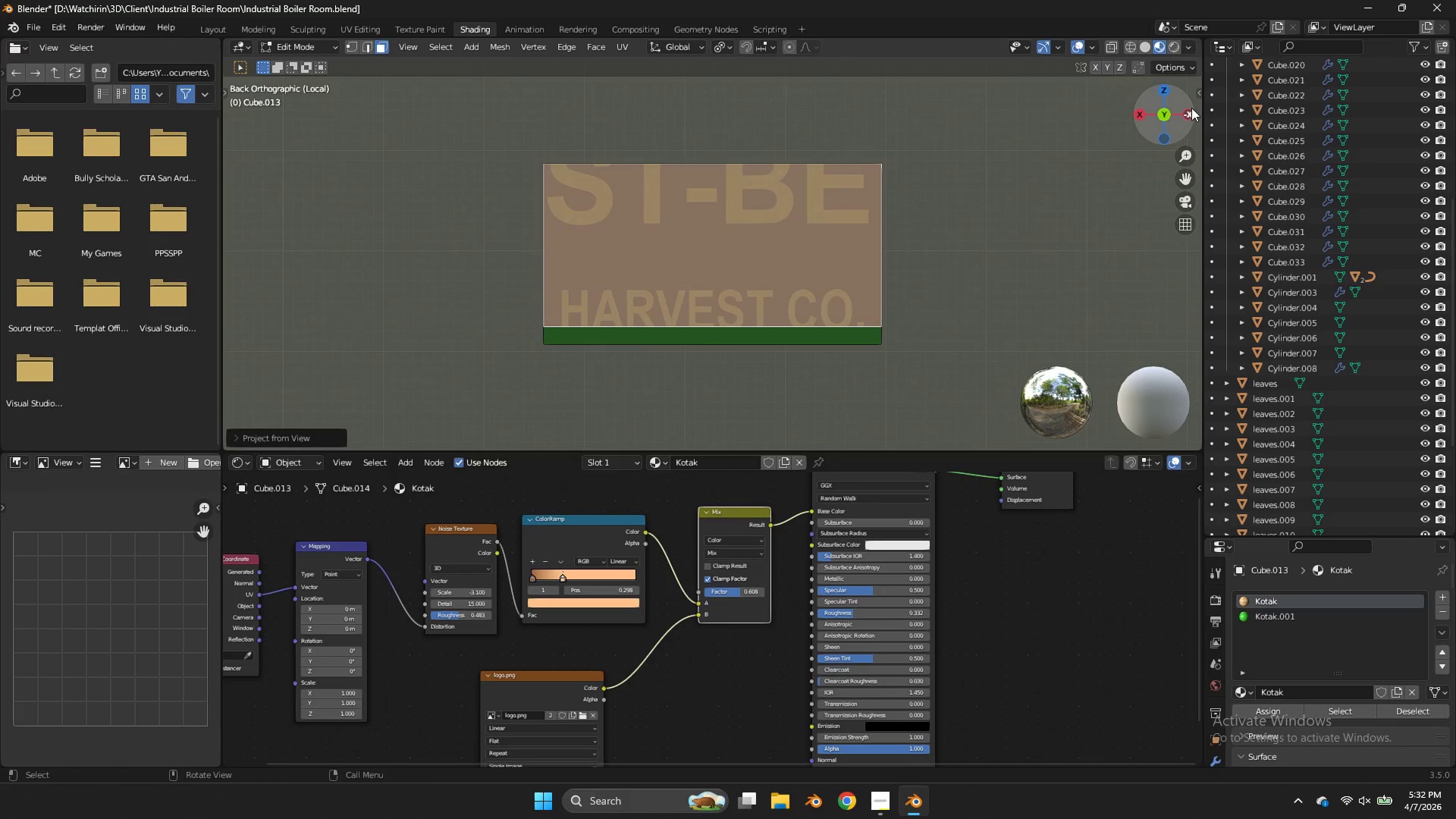 
left_click([1191, 108])
 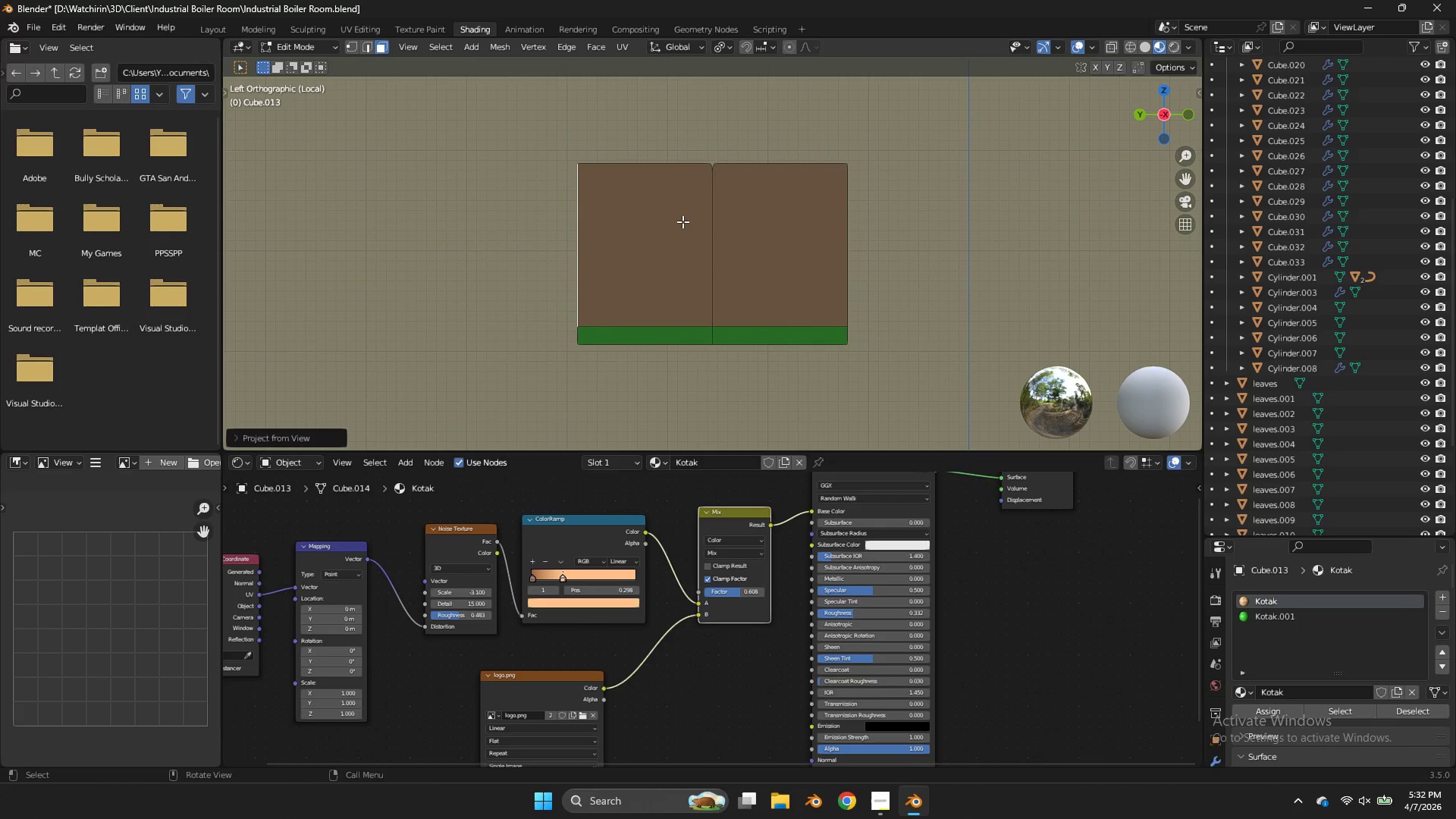 
left_click([682, 221])
 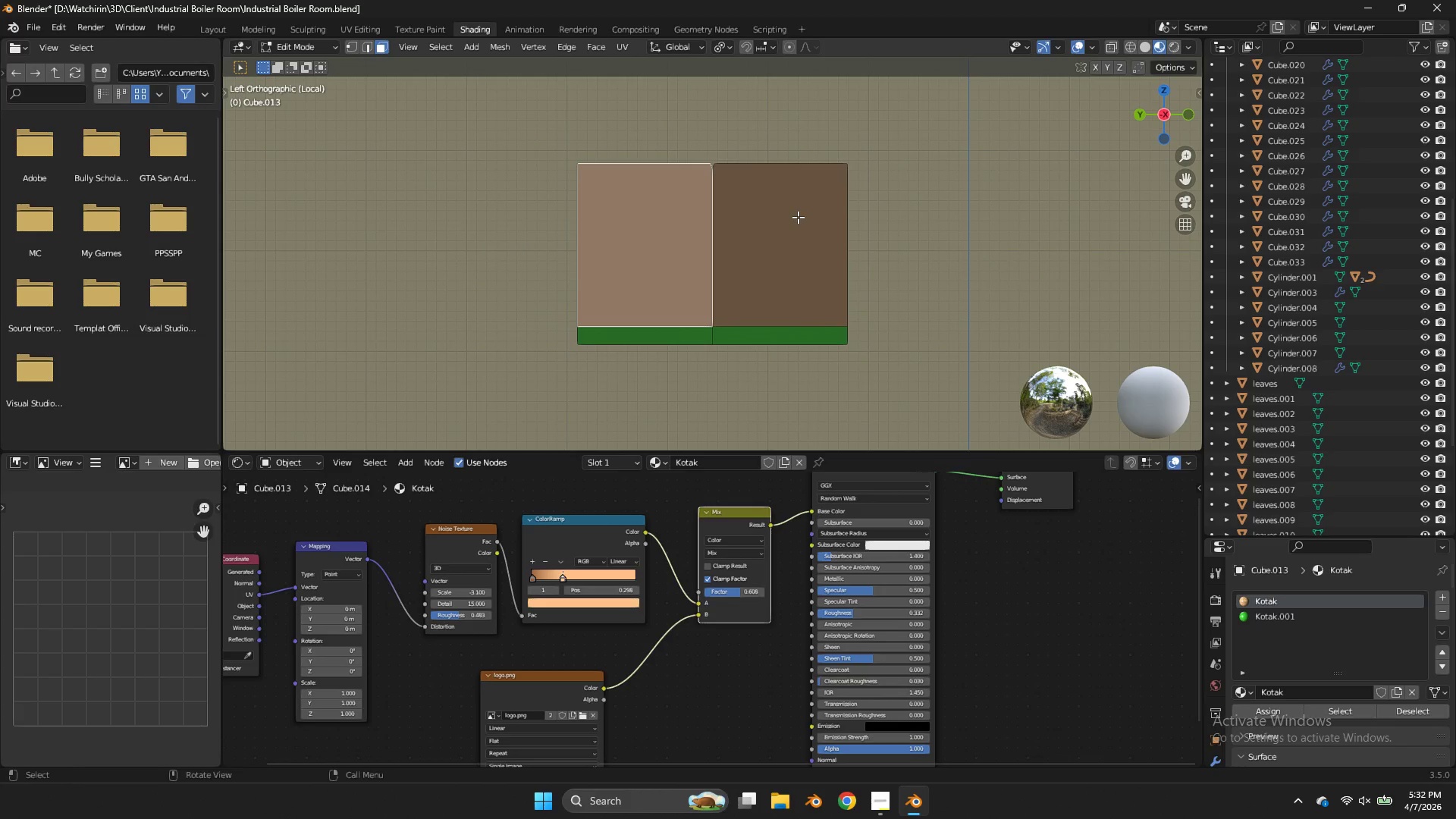 
hold_key(key=ShiftLeft, duration=0.5)
left_click([798, 217])
 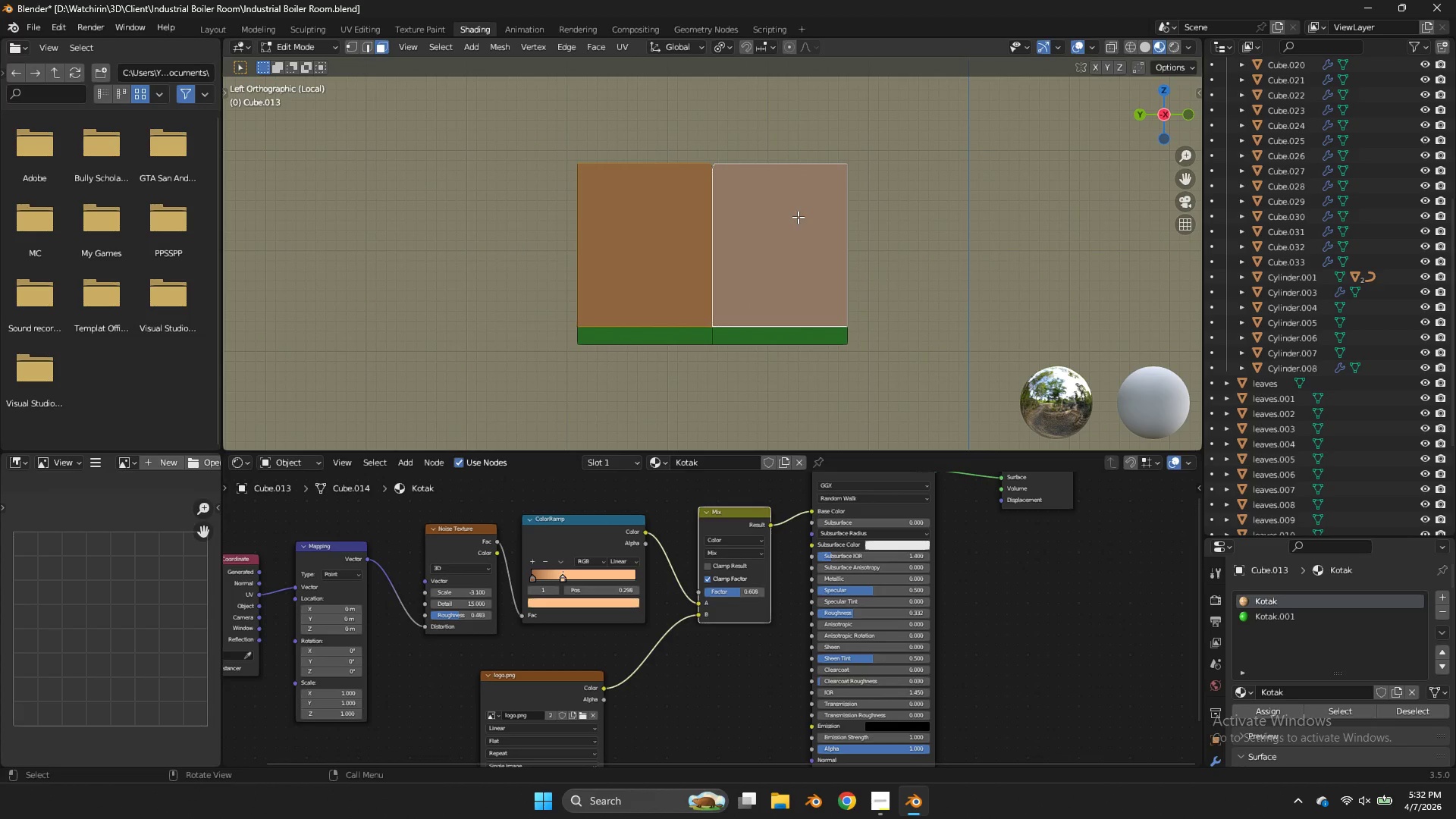 
key(U)
 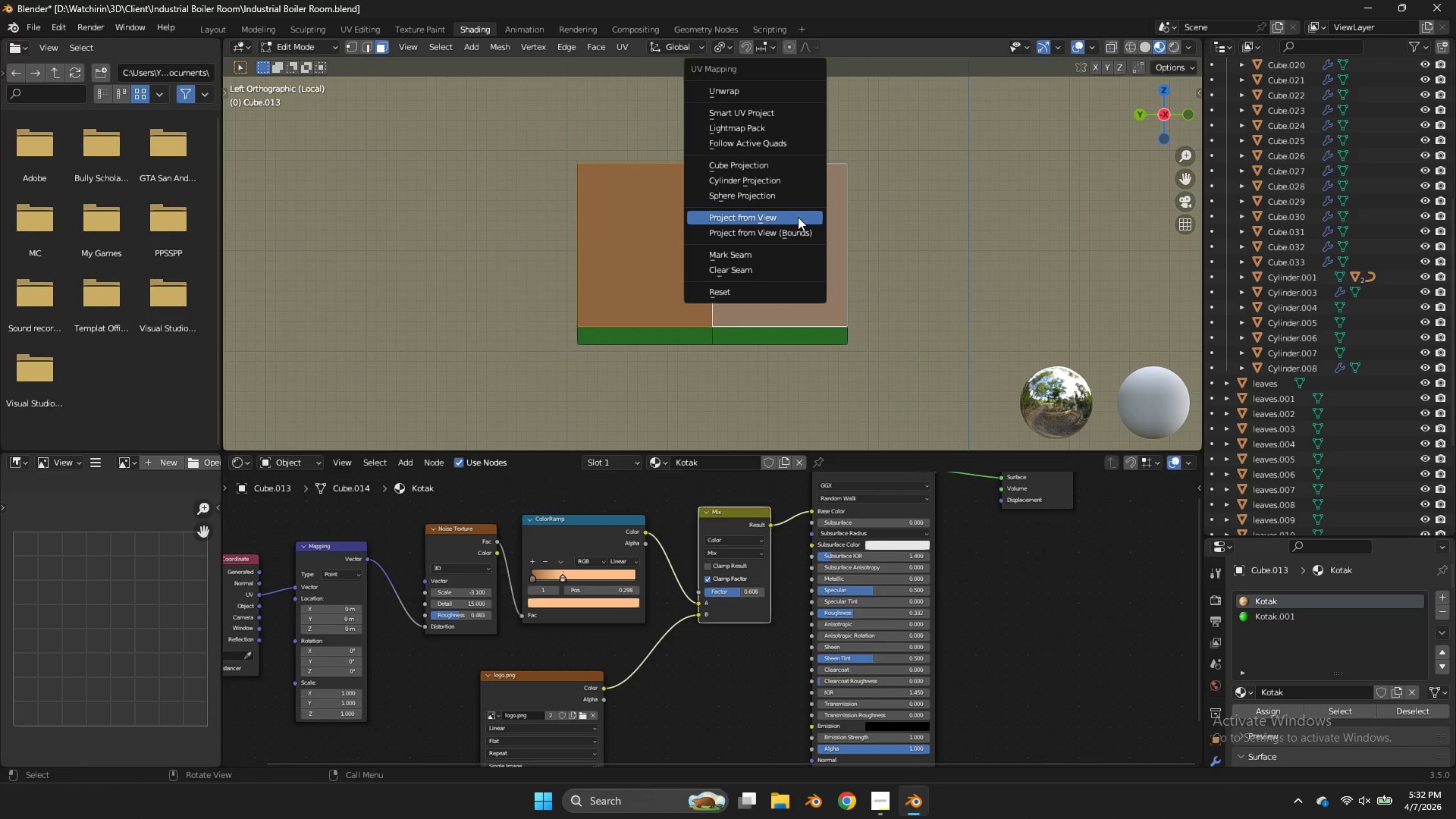 
left_click([798, 217])
 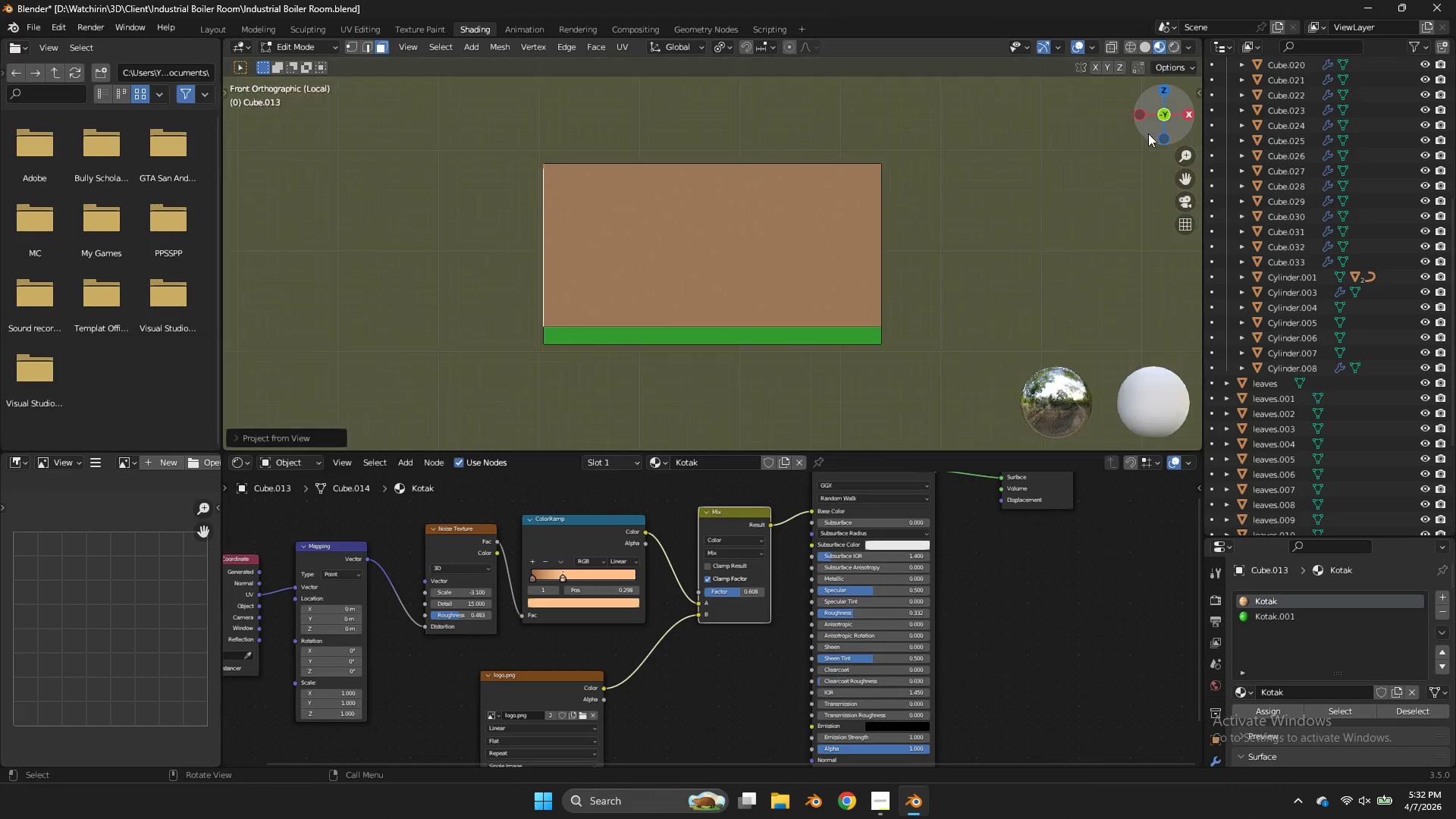 
double_click([783, 238])
 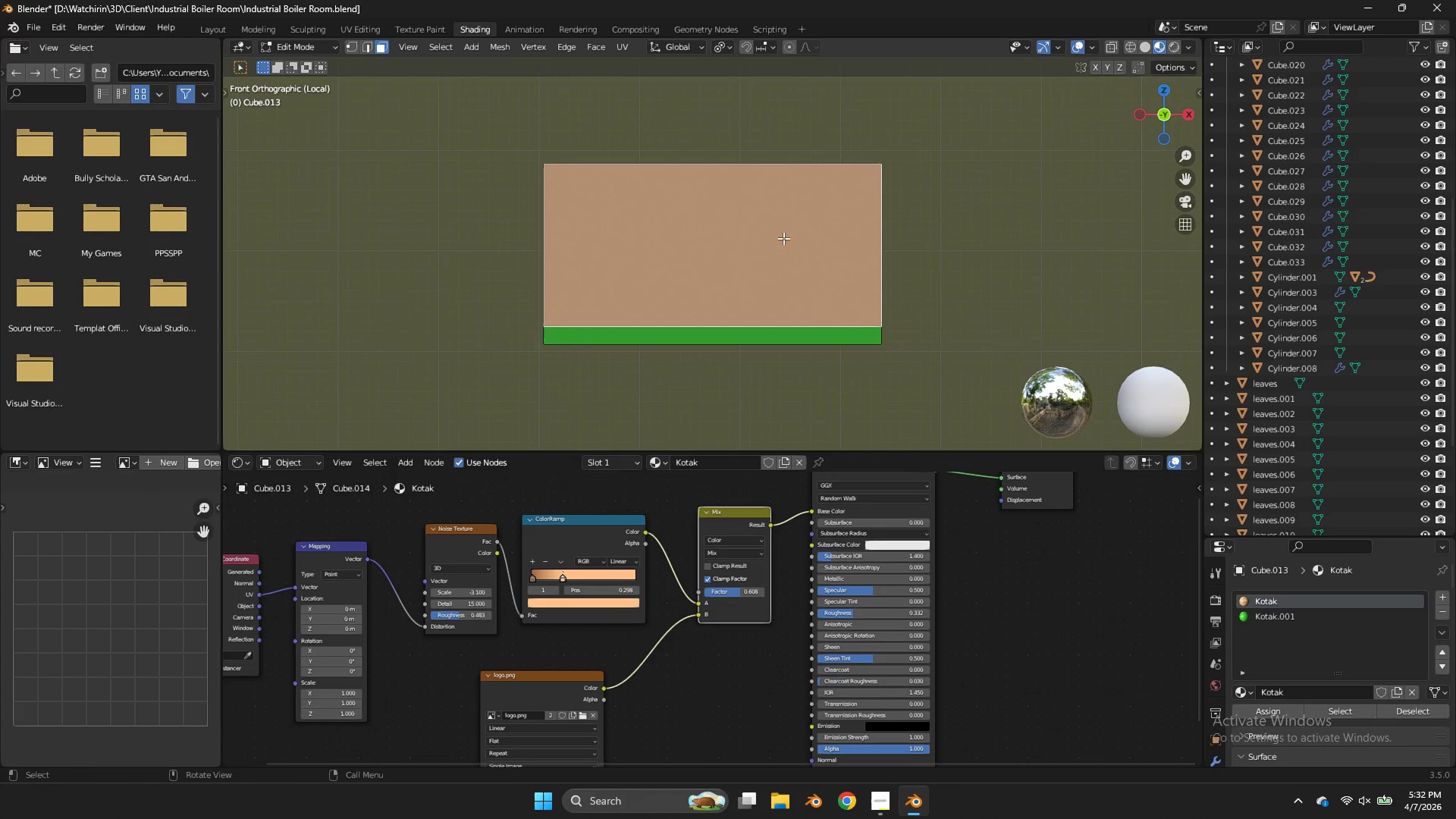 
key(U)
 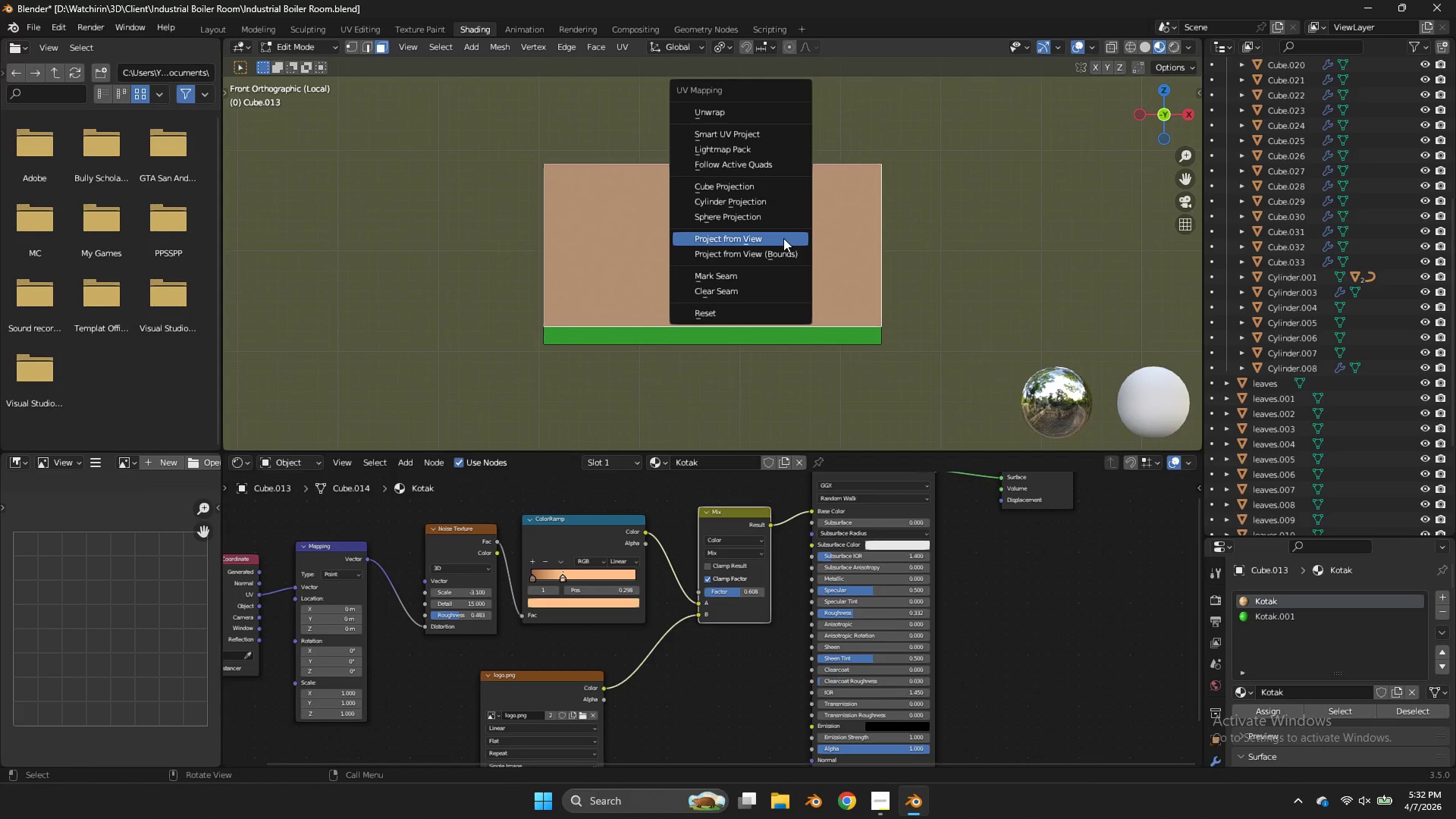 
left_click([783, 238])
 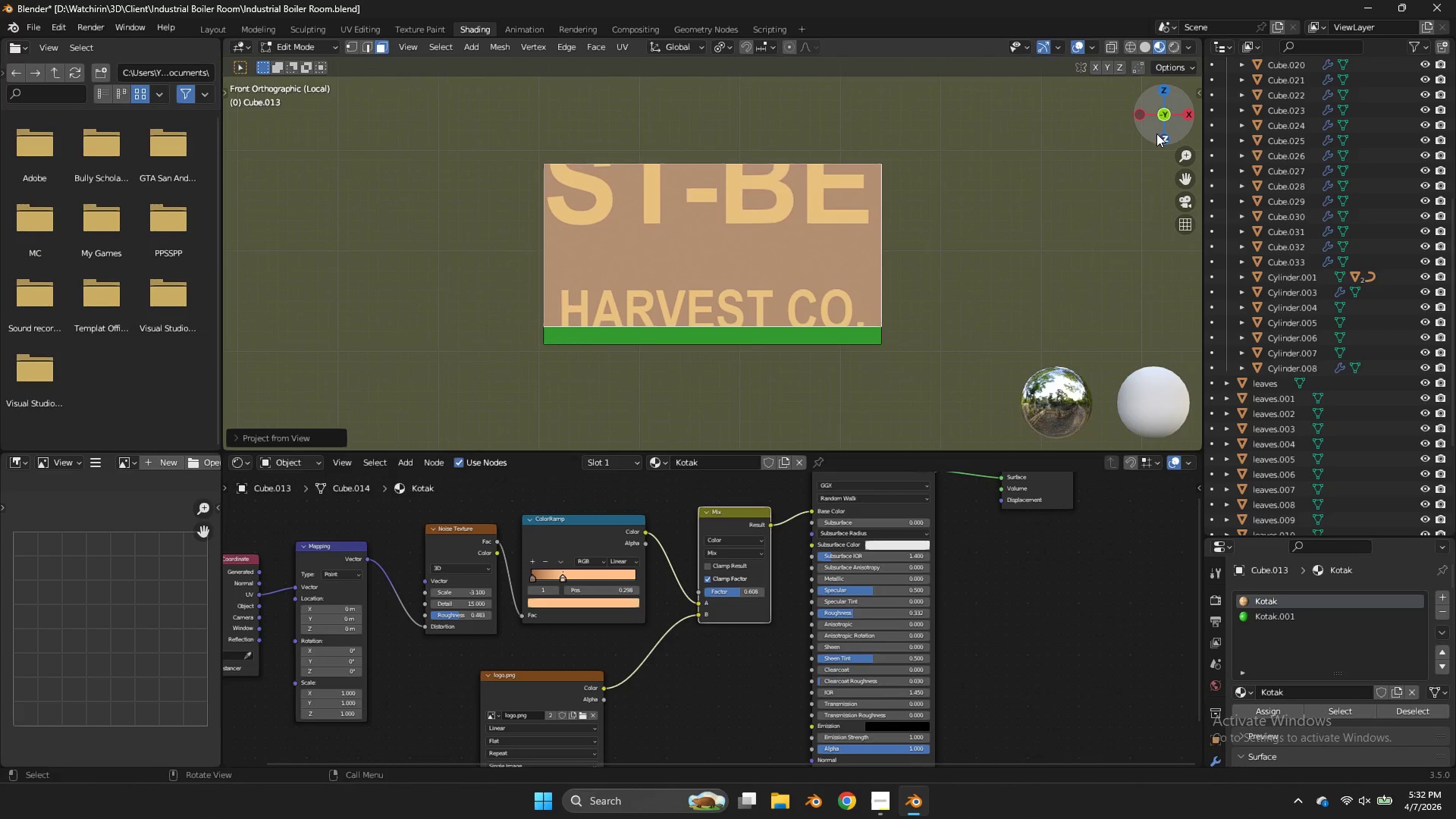 
left_click_drag(start_coordinate=[1166, 128], to_coordinate=[1100, 136])
 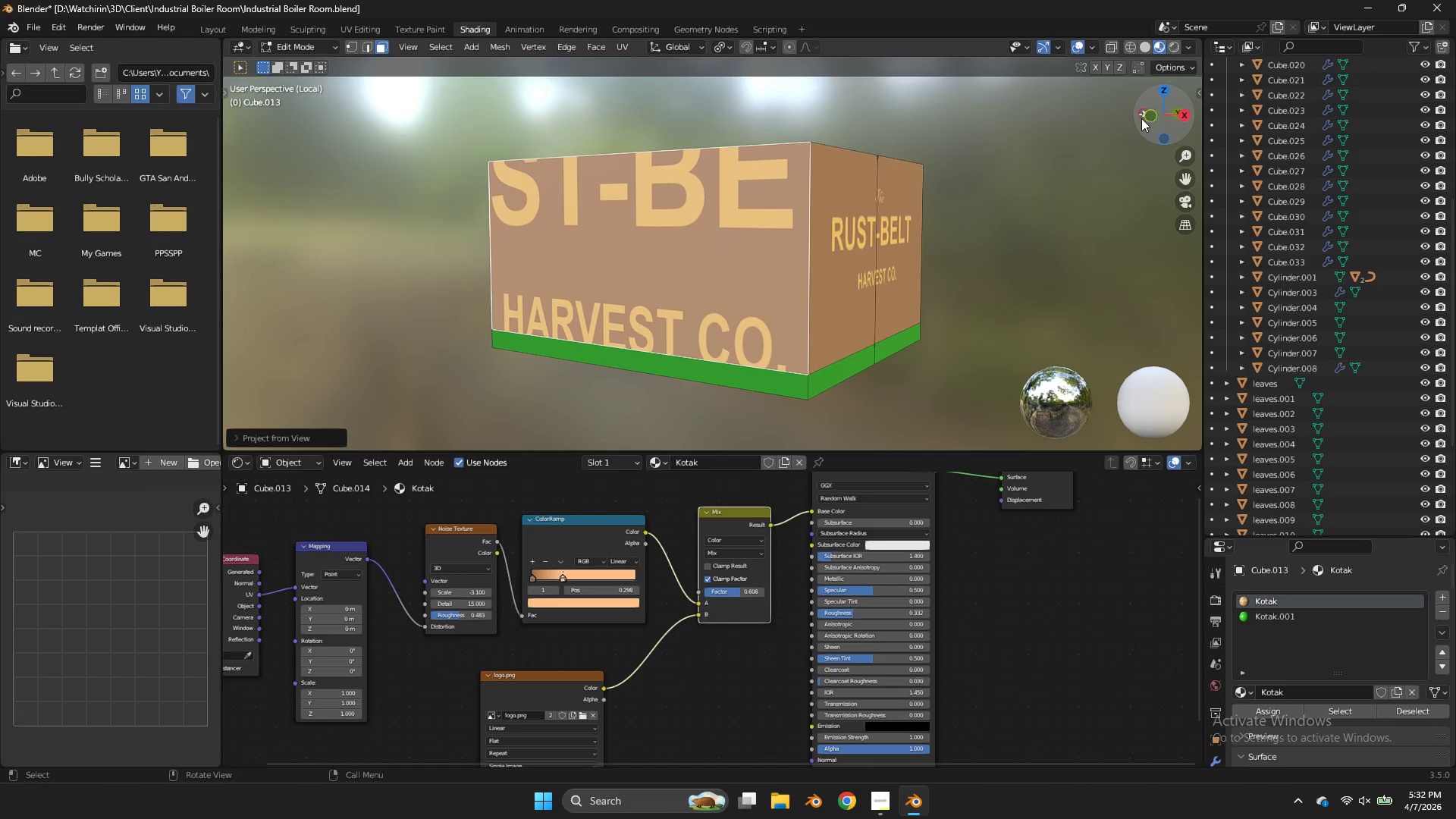 
left_click([1139, 116])
 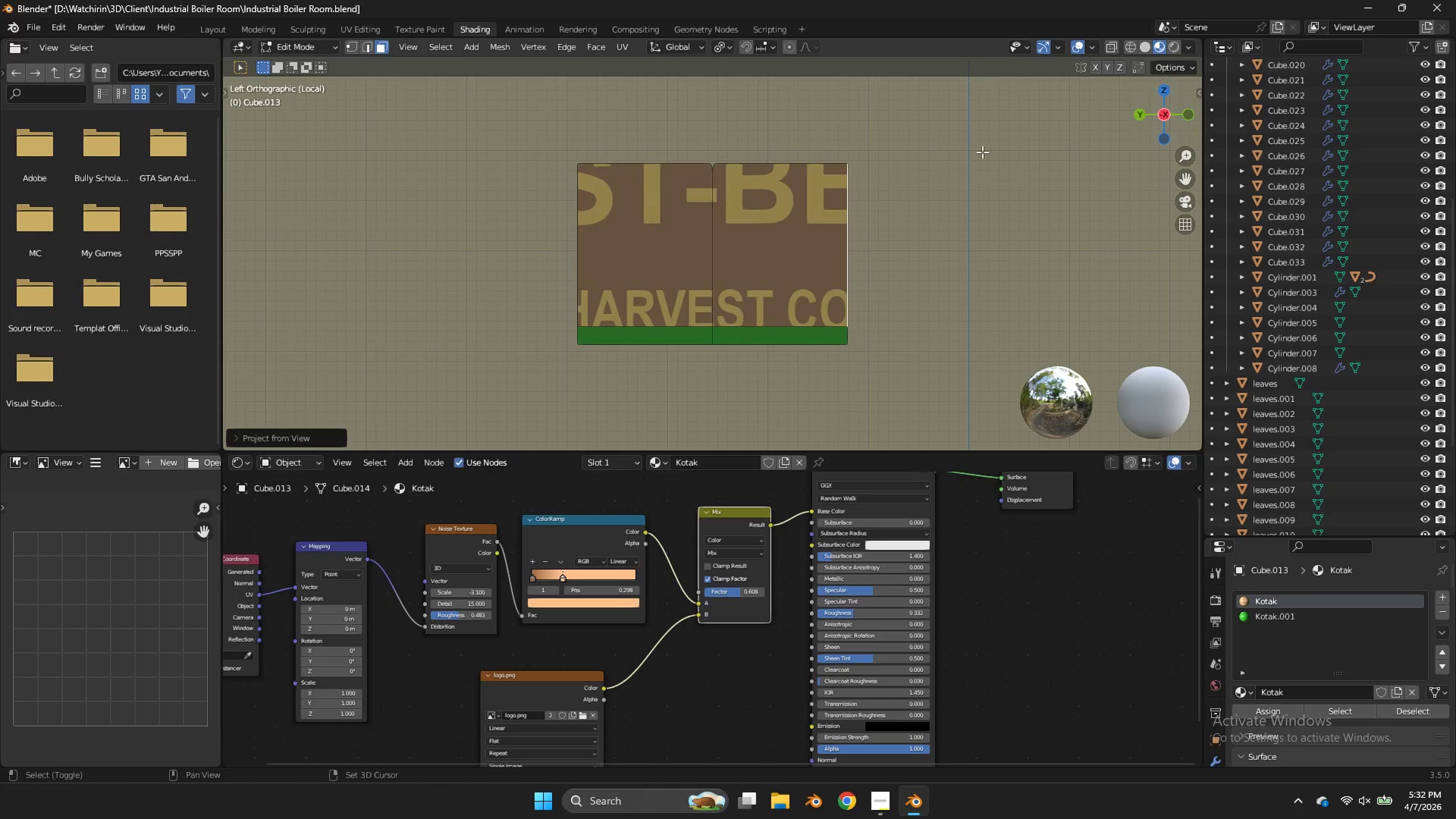 
hold_key(key=ShiftLeft, duration=0.78)
double_click([629, 227])
 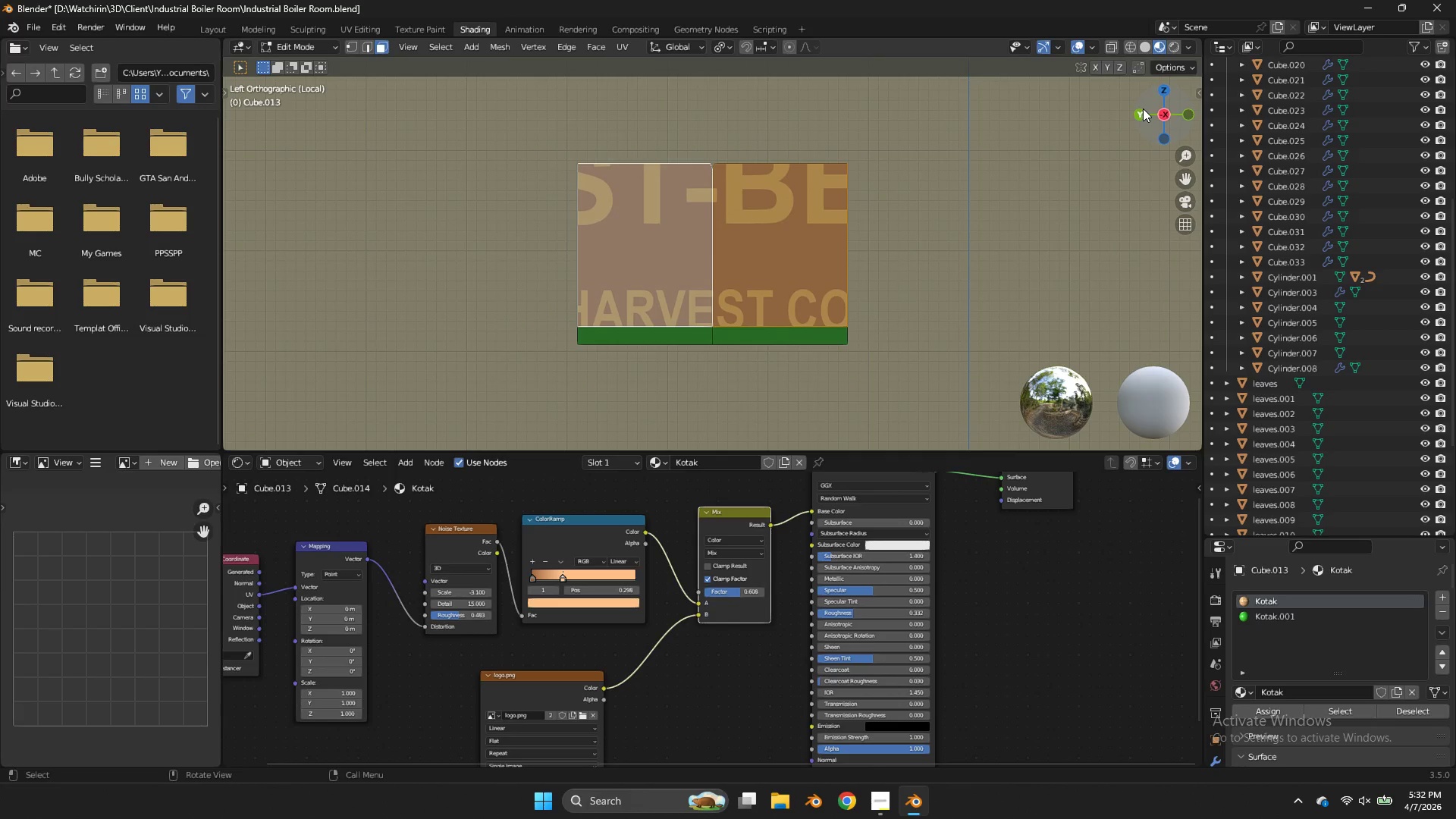 
left_click_drag(start_coordinate=[1143, 109], to_coordinate=[247, 114])
 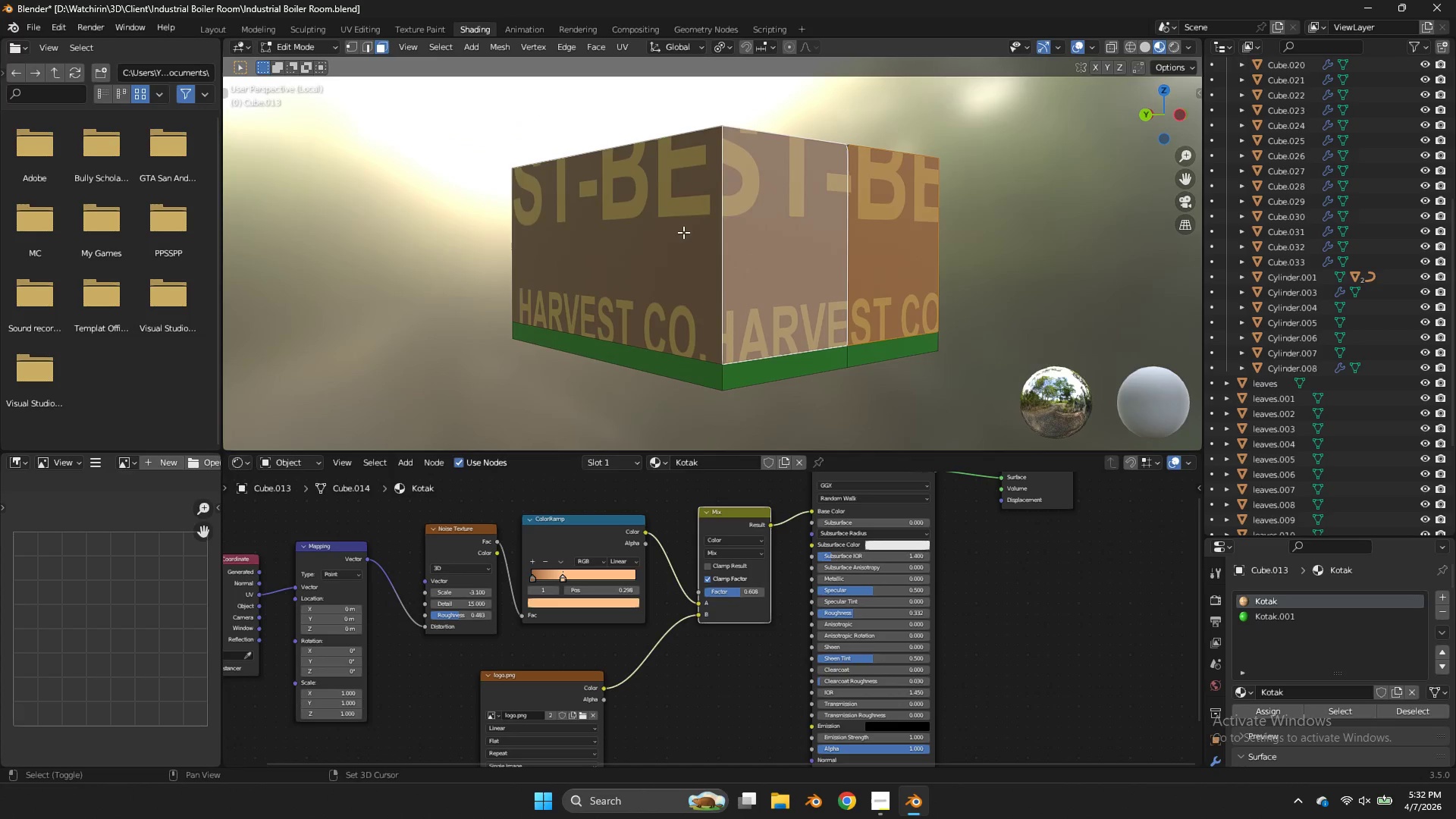 
hold_key(key=ShiftLeft, duration=0.39)
 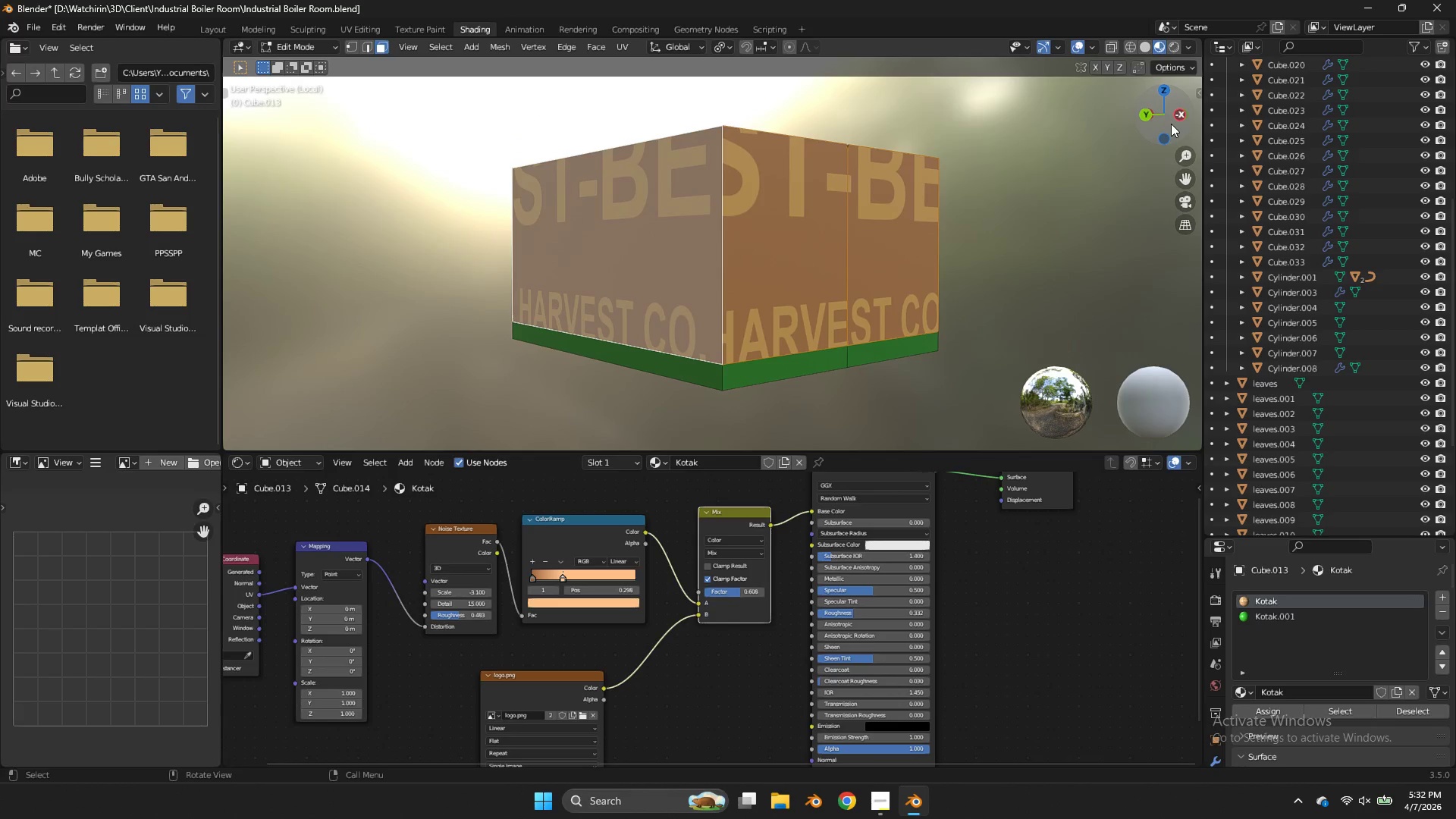 
left_click_drag(start_coordinate=[1171, 124], to_coordinate=[398, 123])
 